 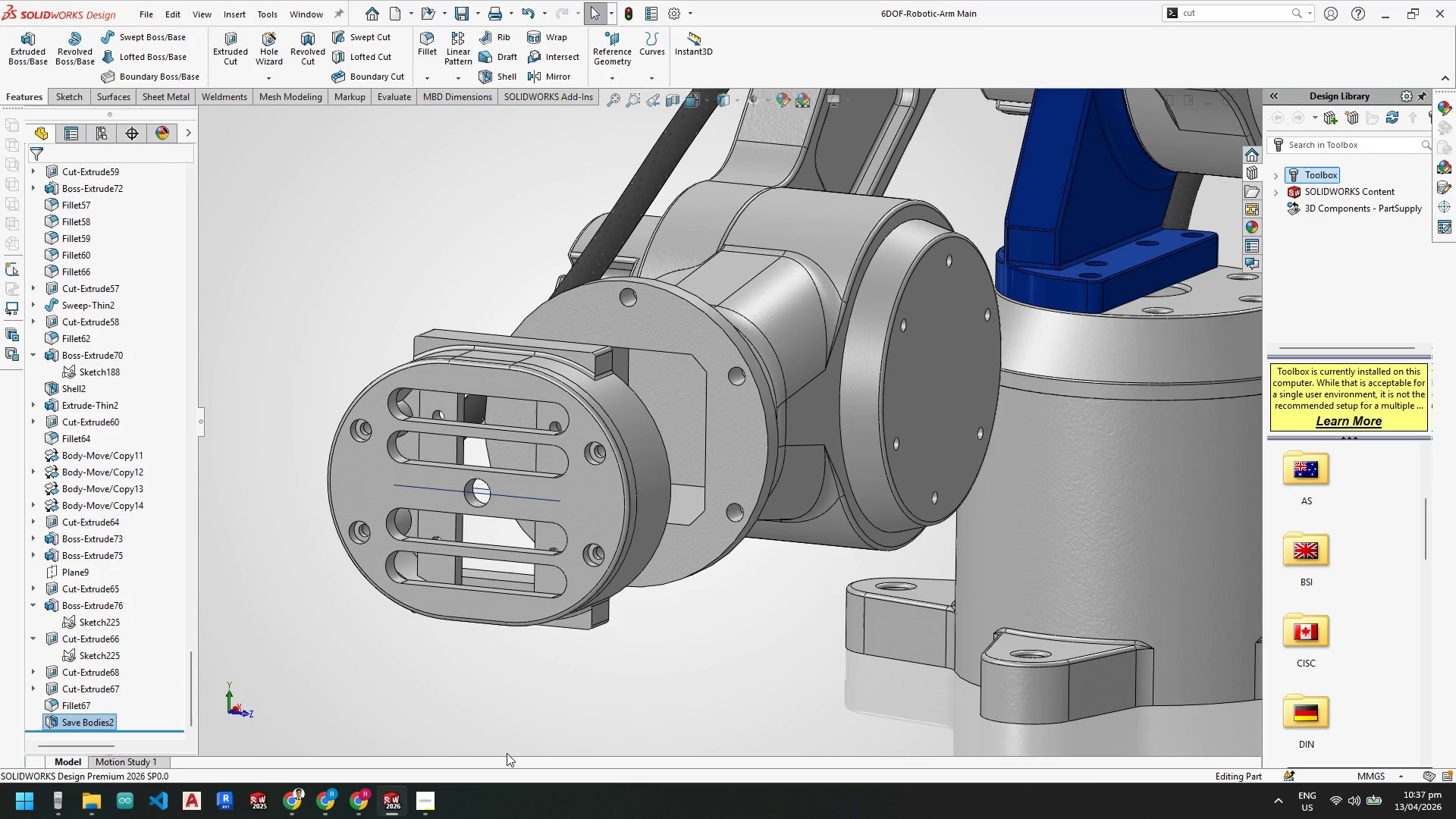 
scroll: coordinate [449, 657], scroll_direction: up, amount: 1.0
 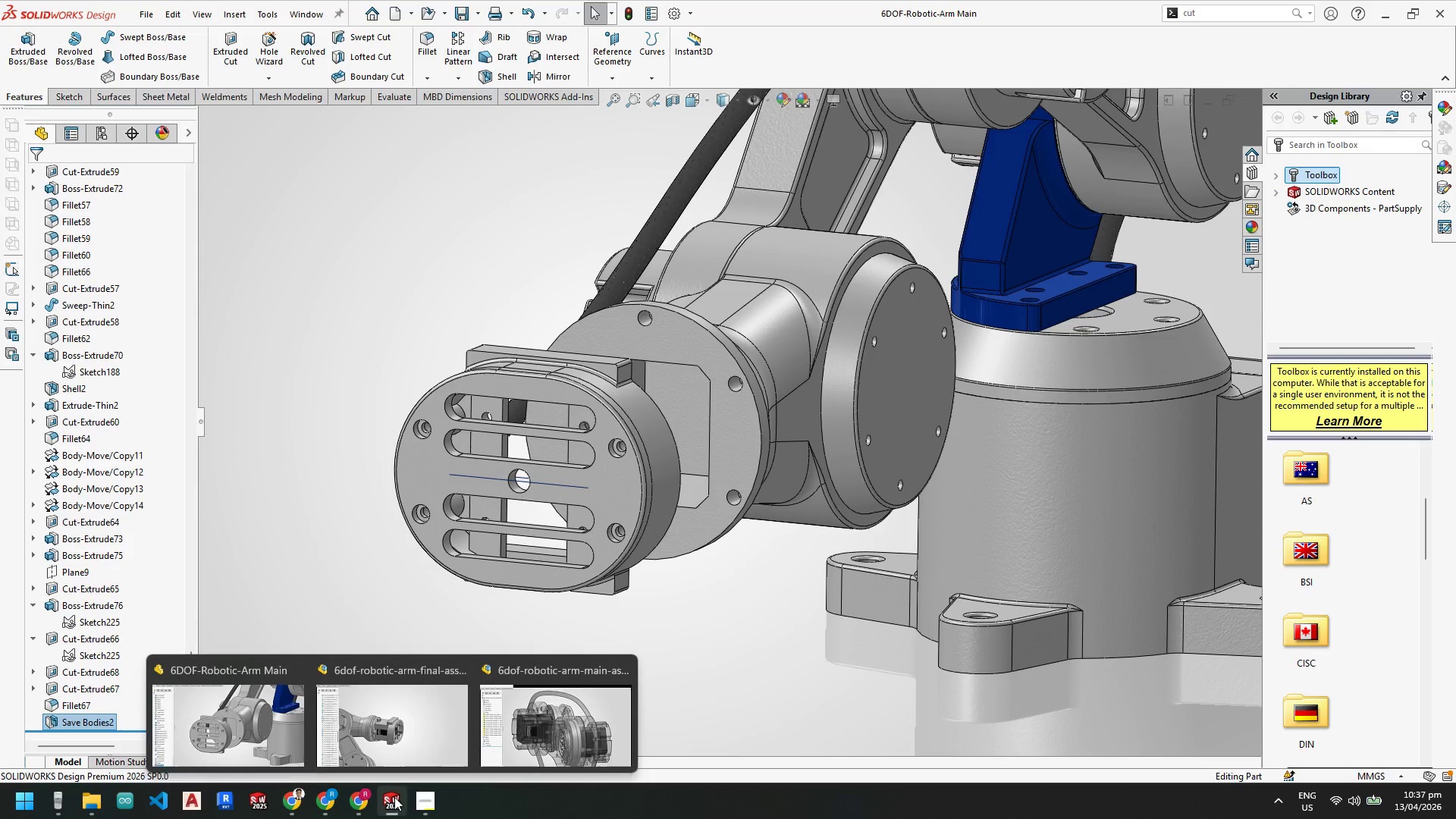 
left_click([398, 736])
 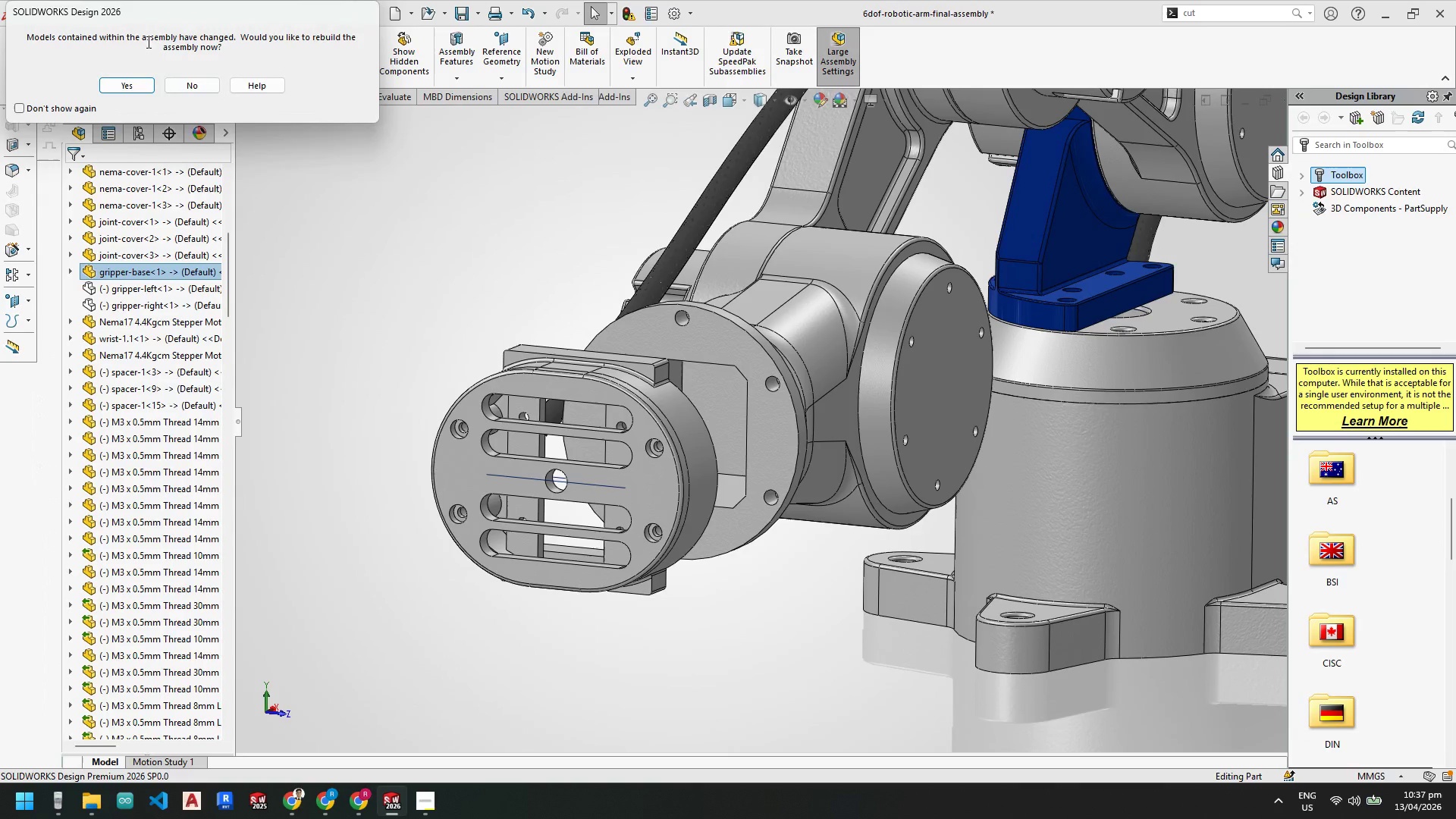 
left_click([127, 82])
 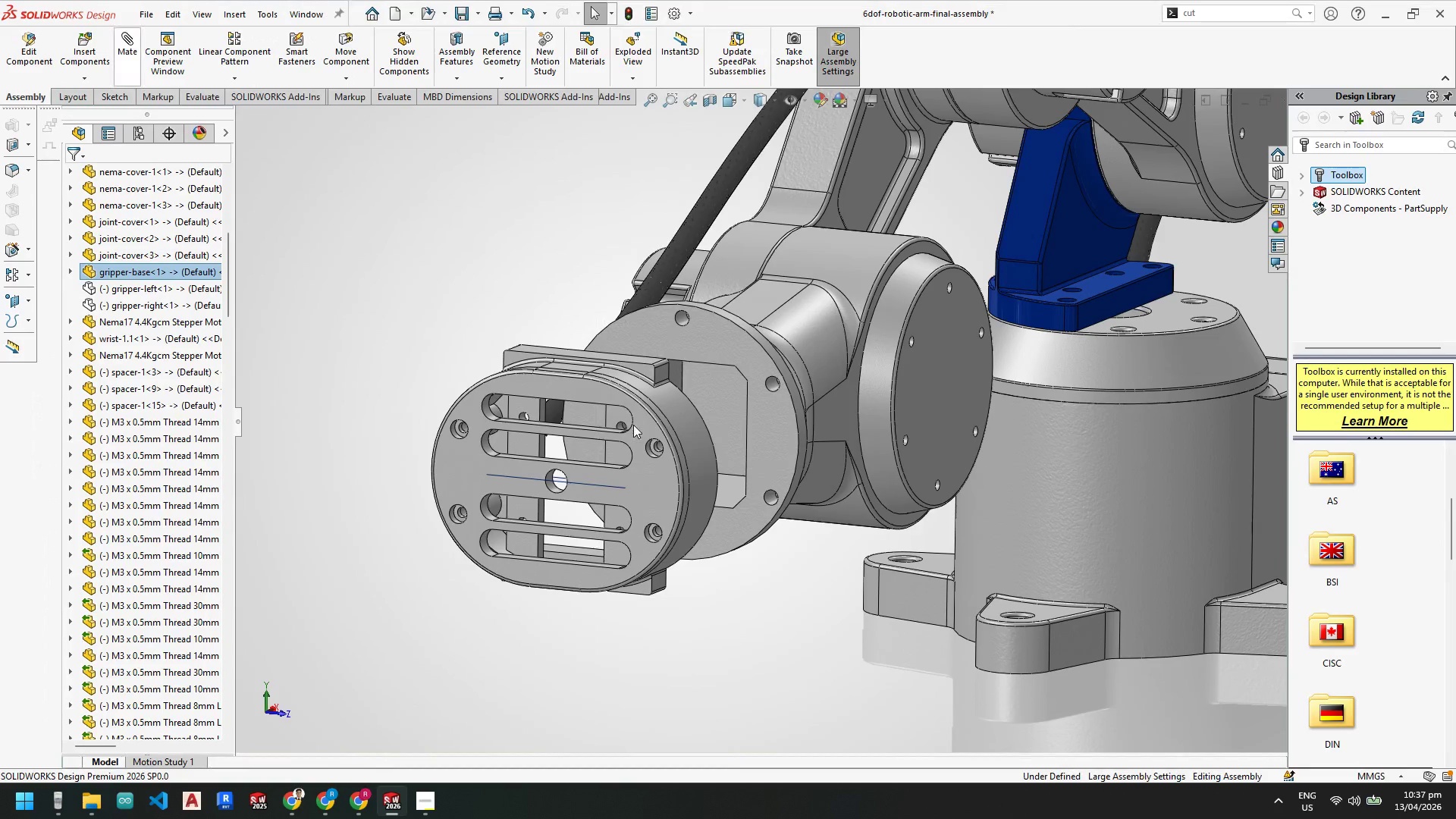 
left_click([866, 551])
 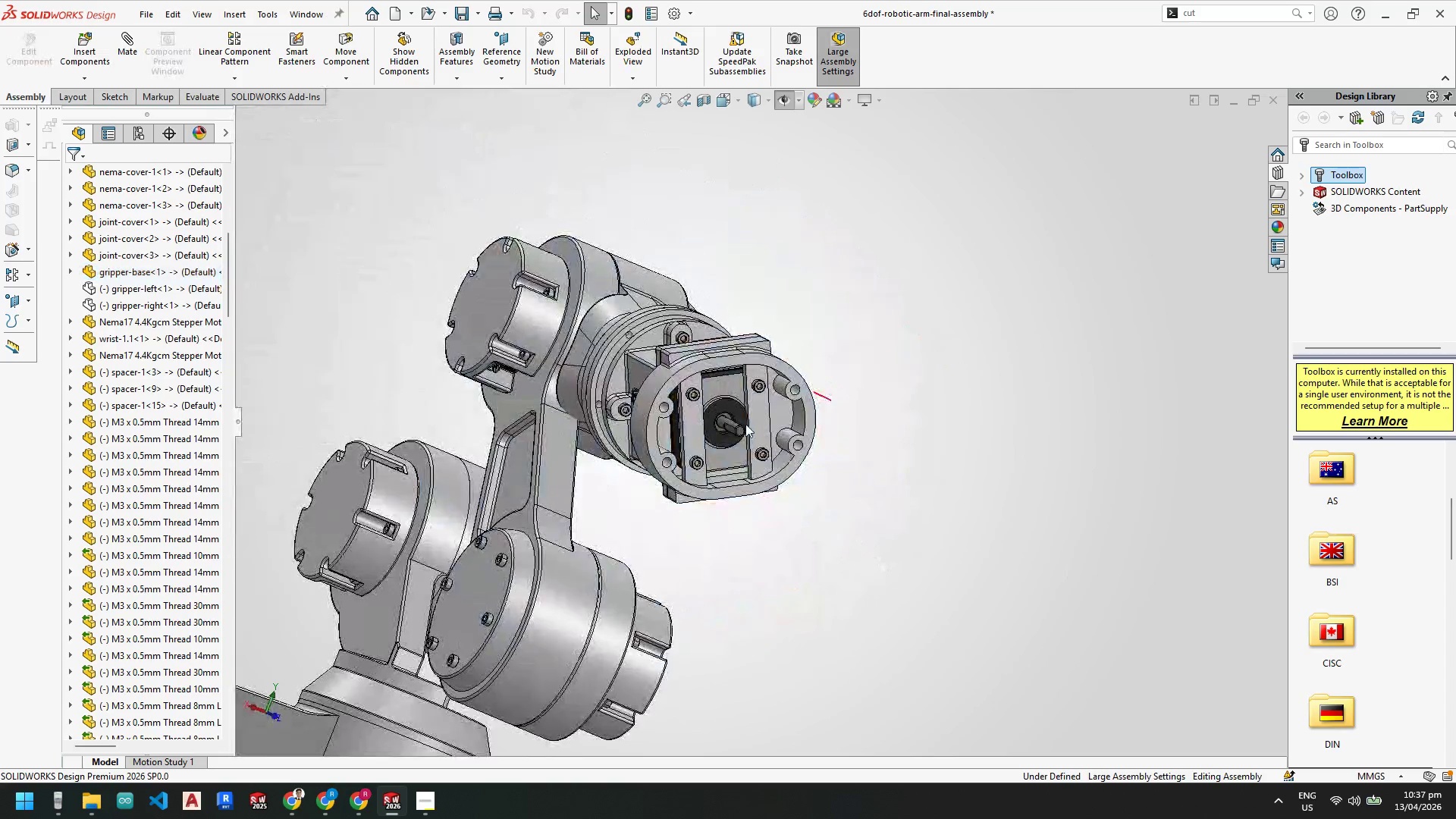 
scroll: coordinate [700, 458], scroll_direction: up, amount: 8.0
 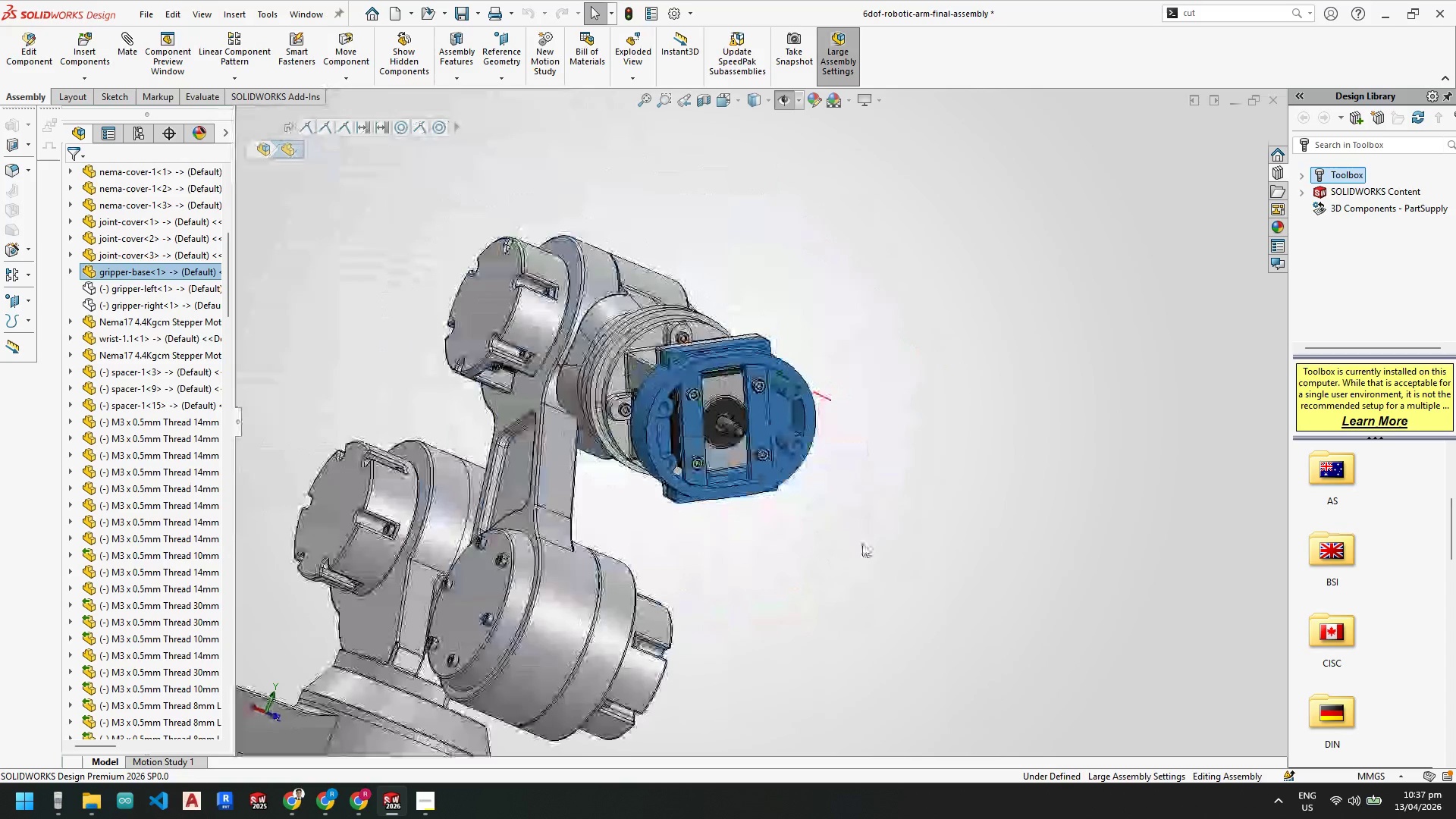 
scroll: coordinate [149, 557], scroll_direction: down, amount: 10.0
 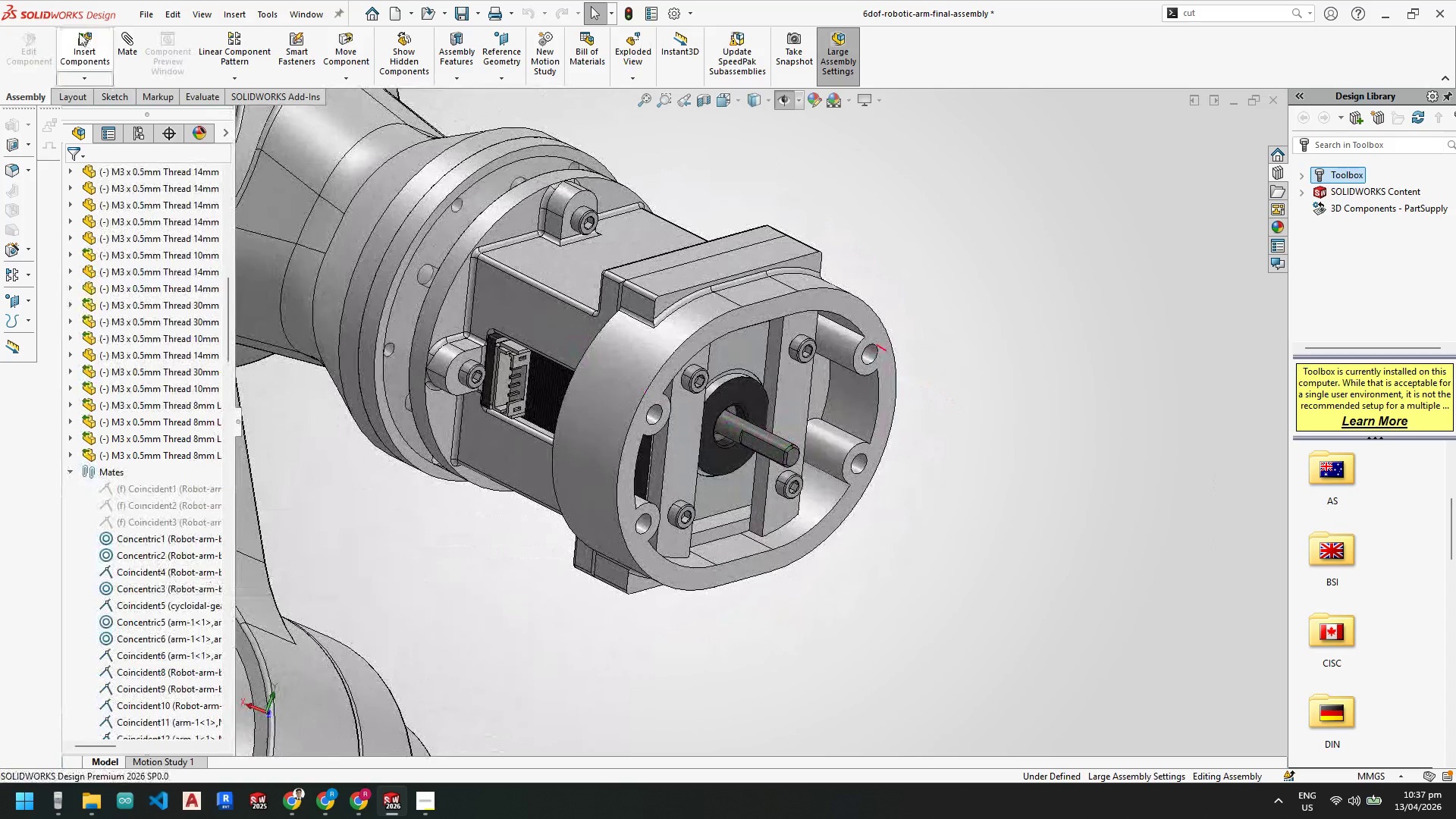 
left_click([86, 40])
 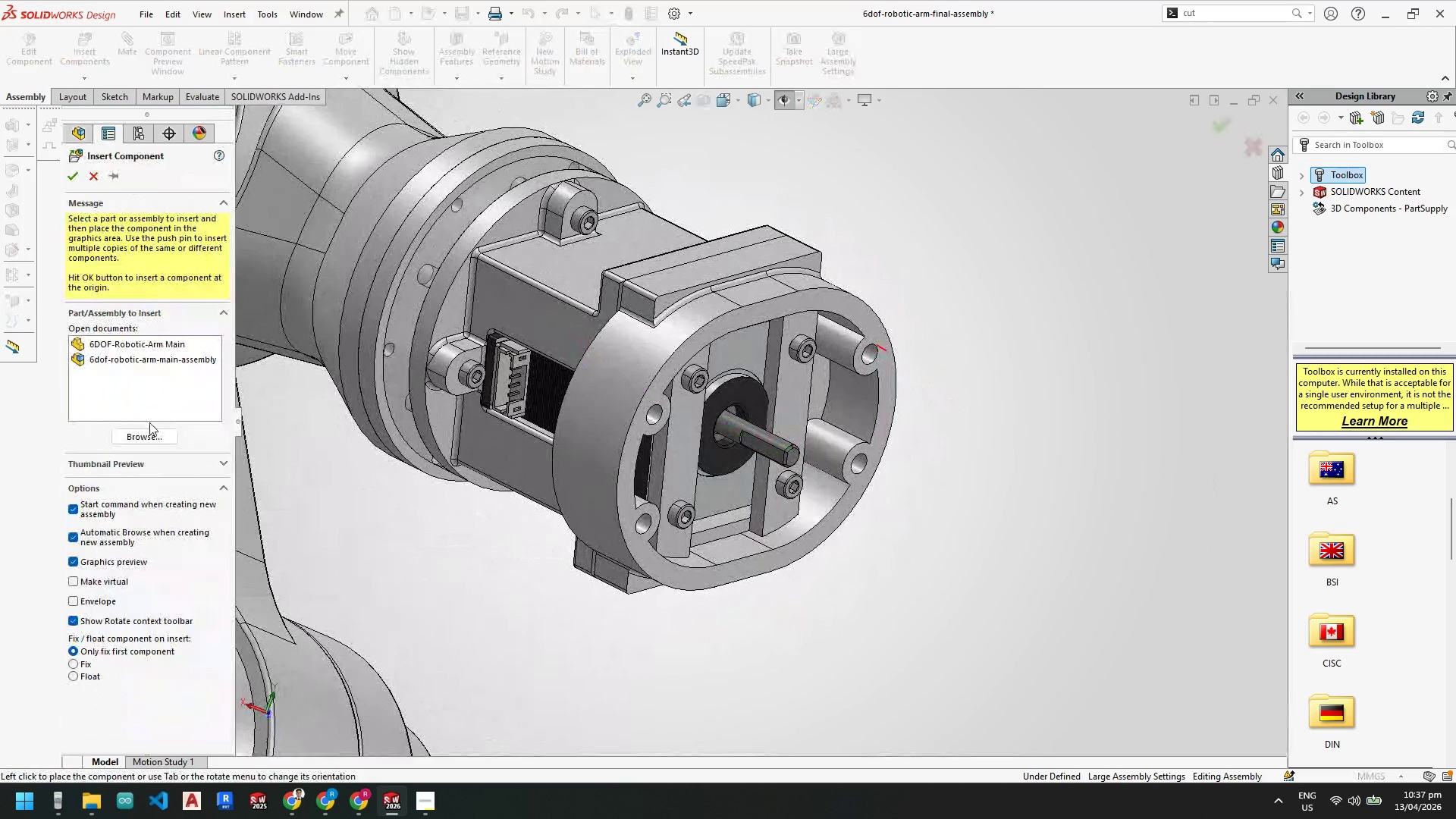 
left_click([150, 436])
 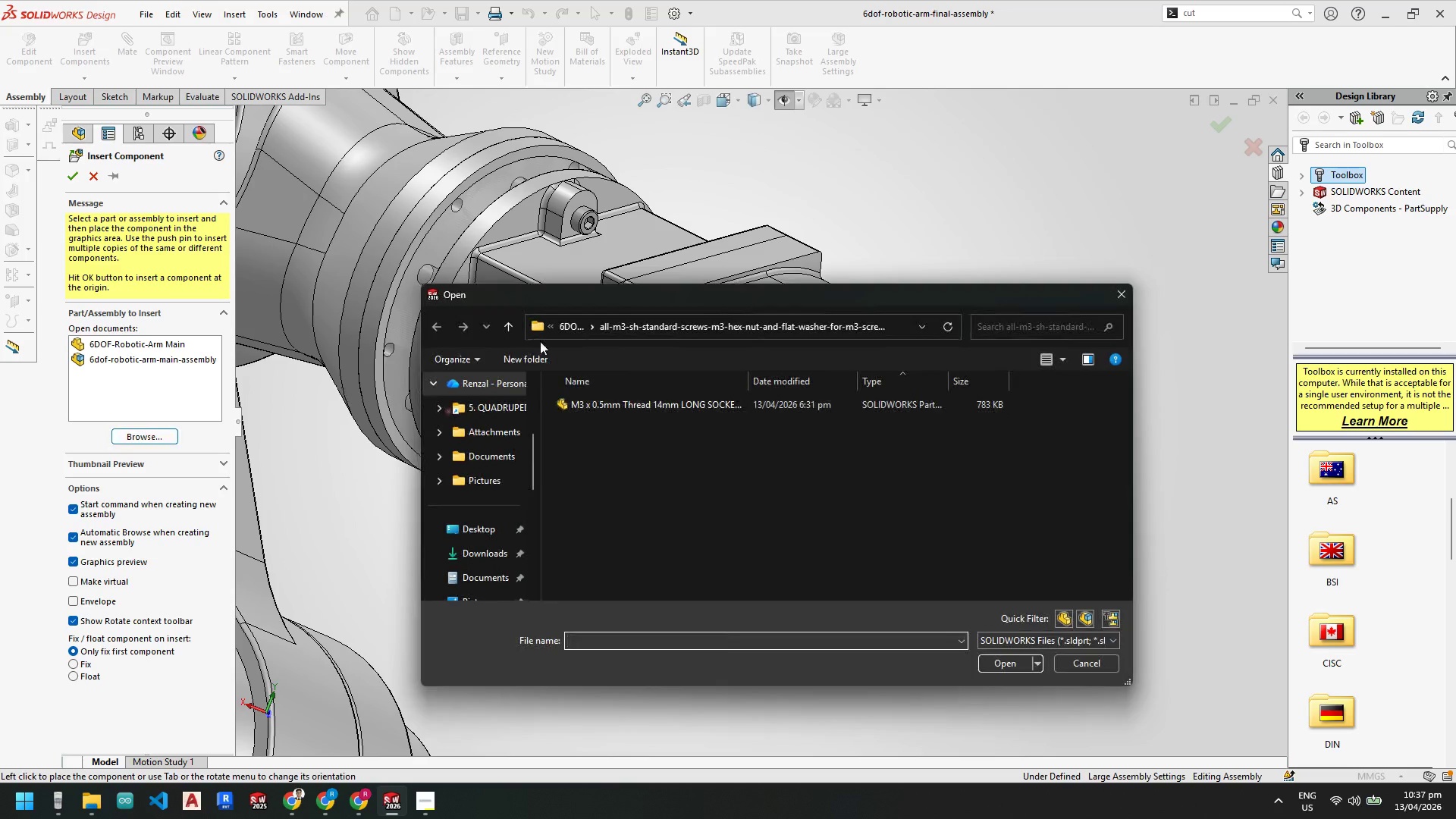 
left_click([507, 322])
 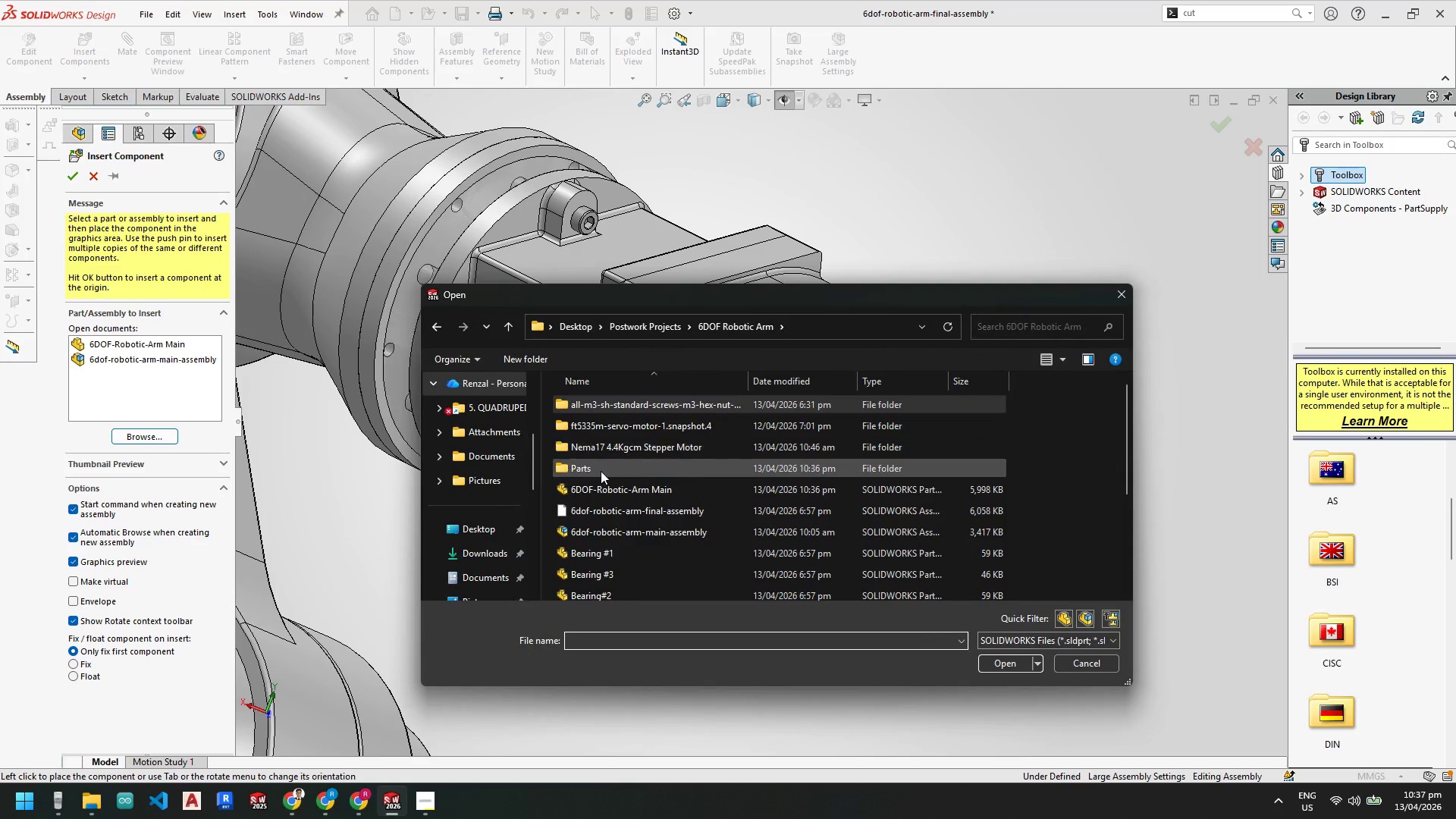 
double_click([600, 472])
 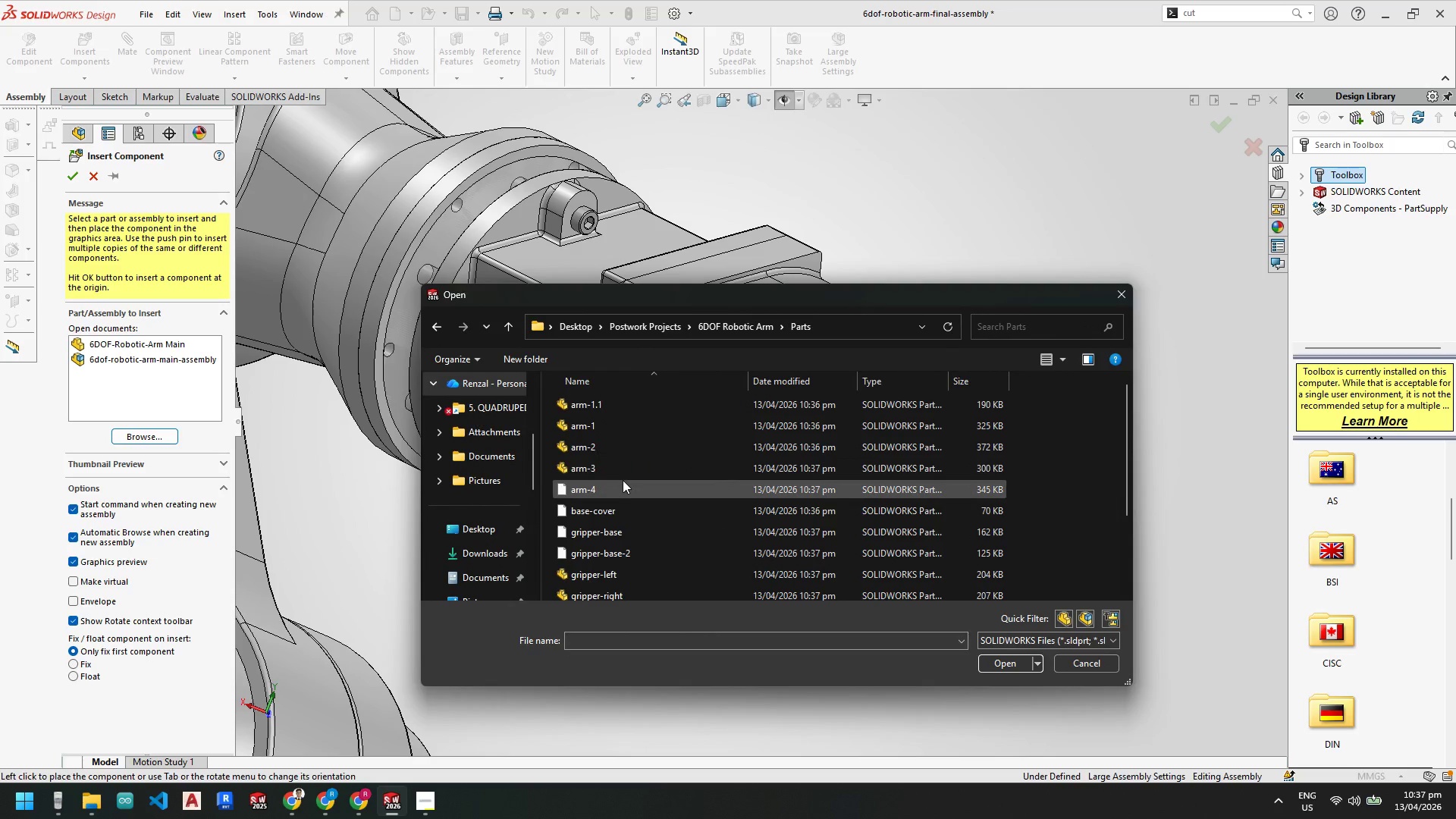 
scroll: coordinate [621, 528], scroll_direction: down, amount: 7.0
 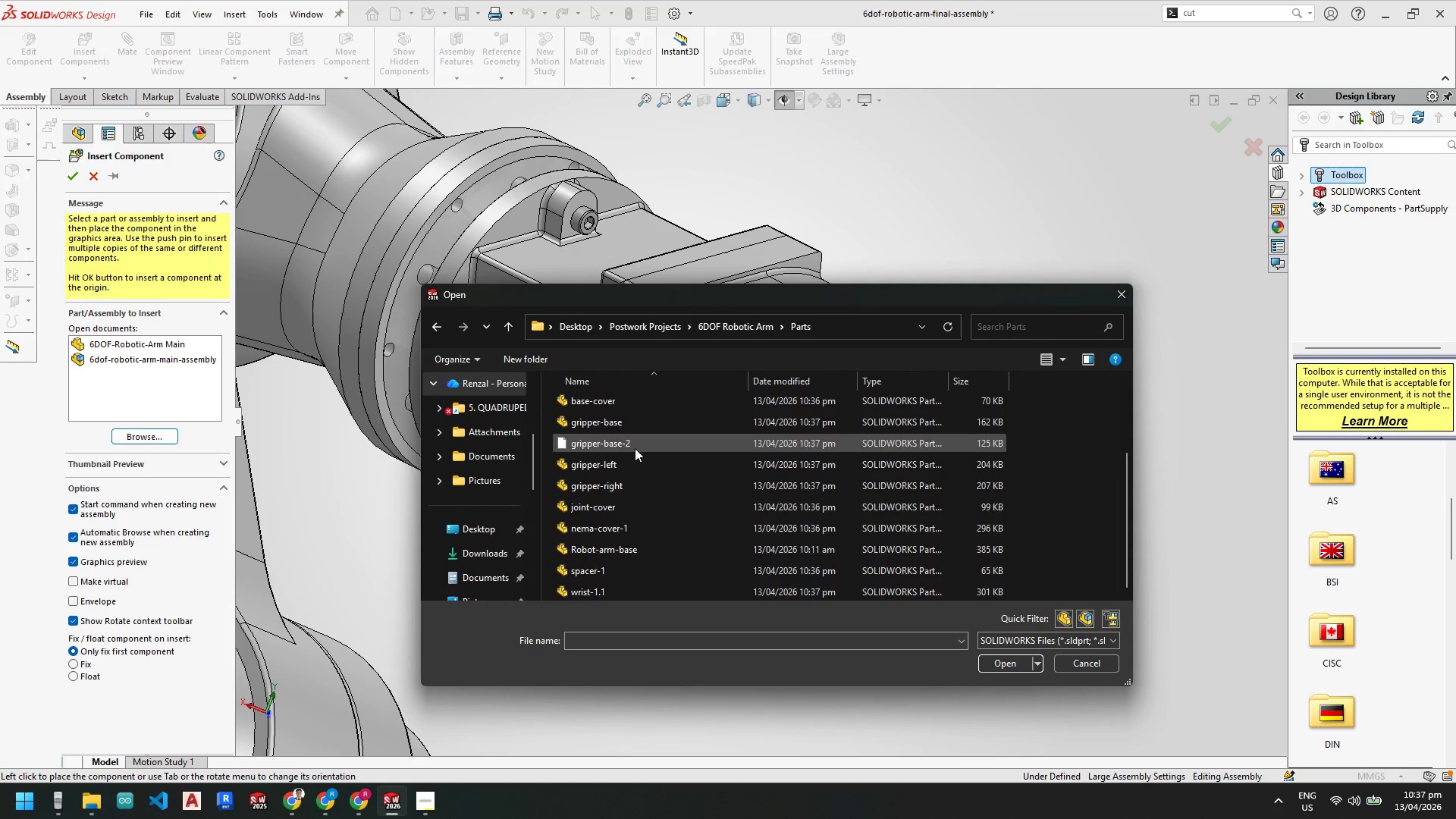 
double_click([636, 445])
 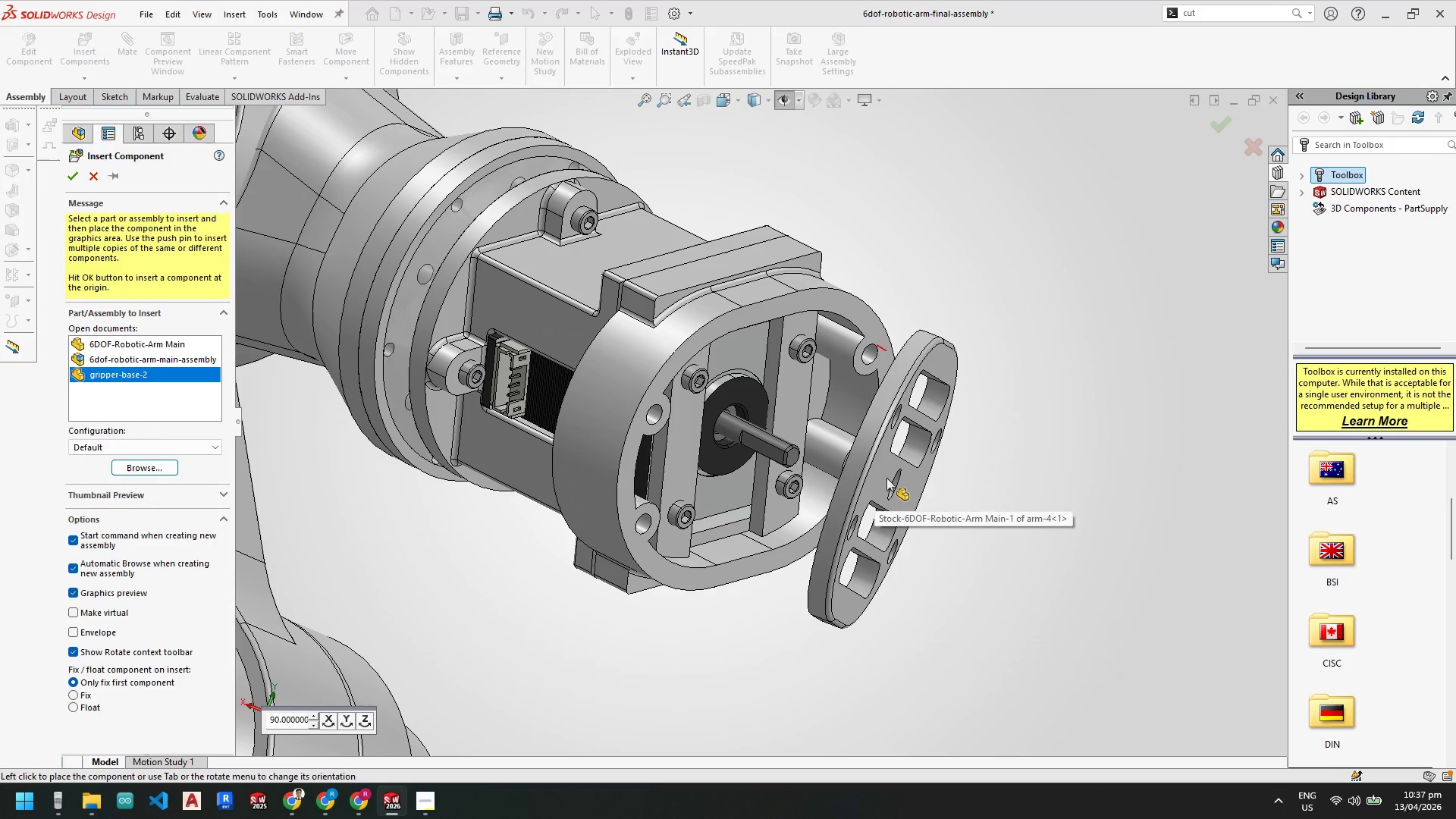 
left_click([1038, 440])
 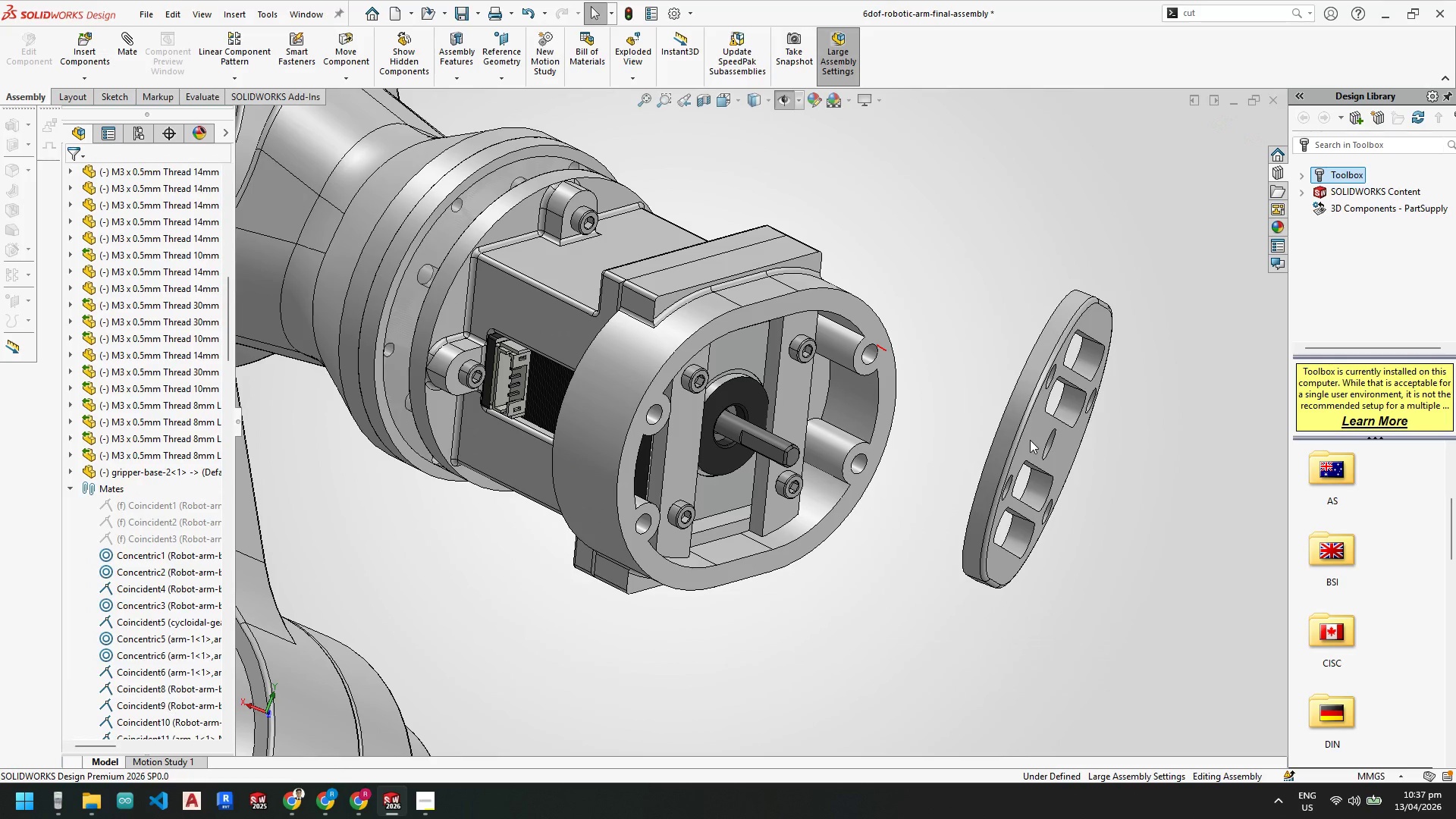 
scroll: coordinate [890, 406], scroll_direction: none, amount: 0.0
 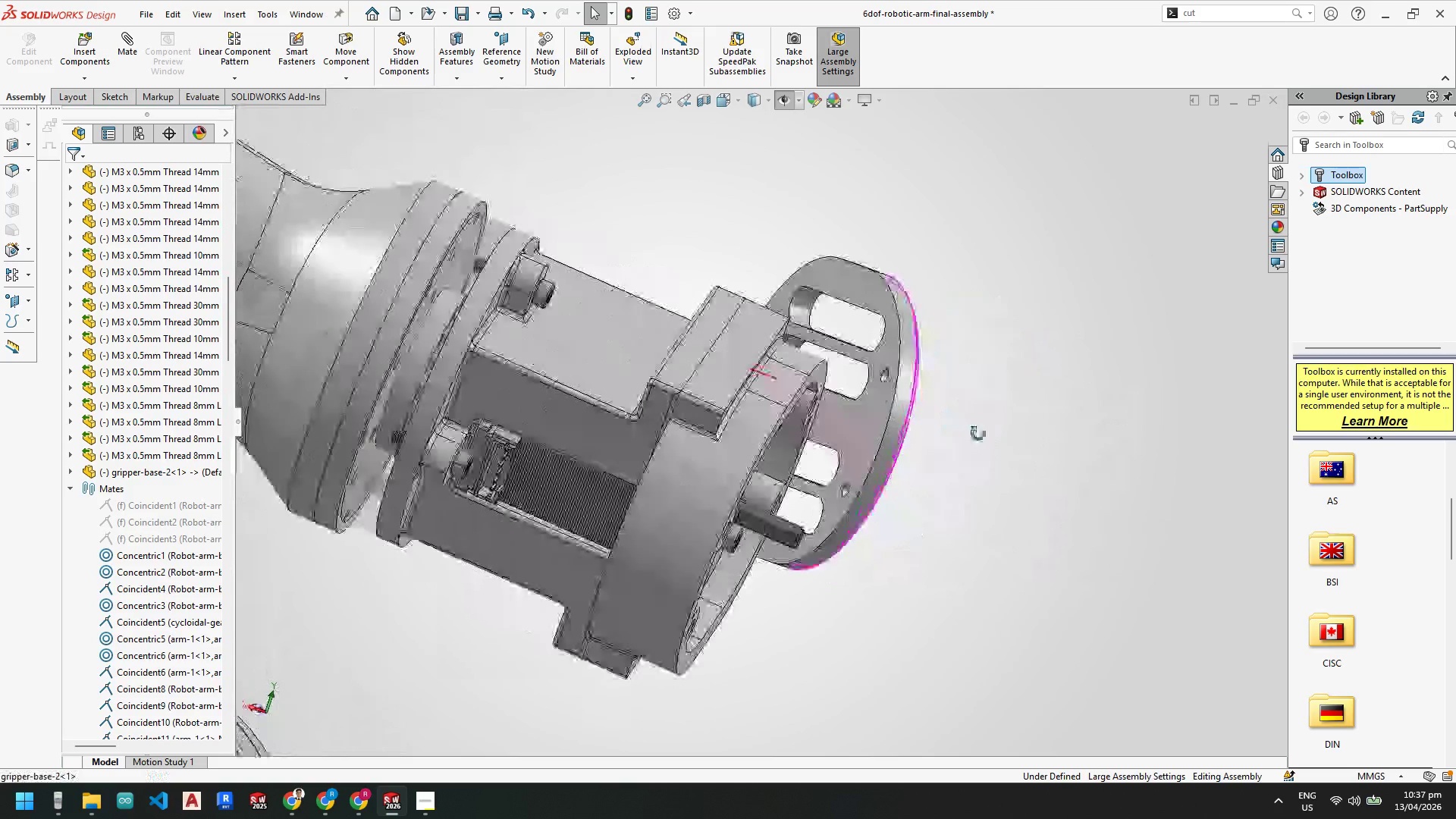 
left_click([877, 419])
 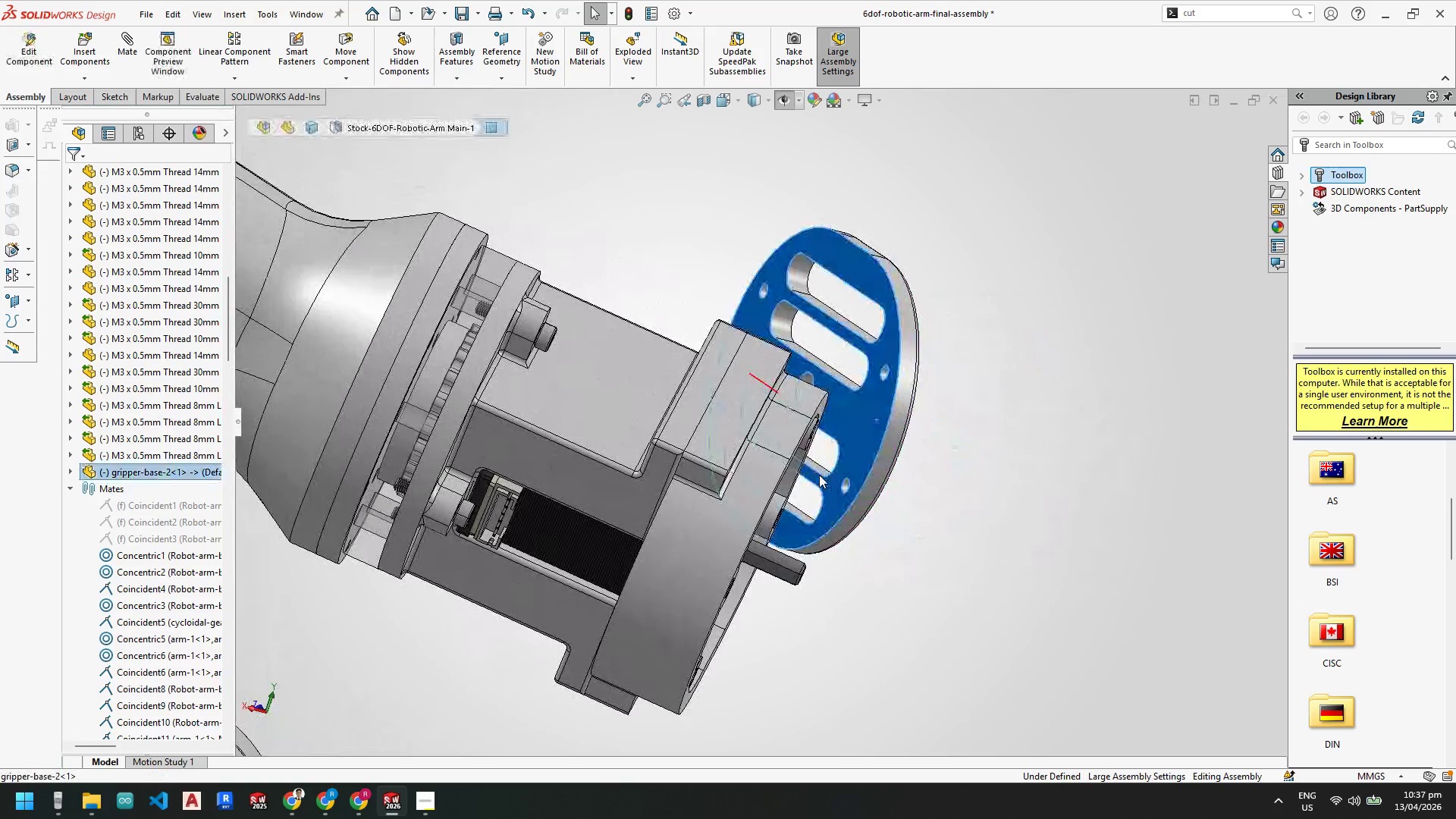 
scroll: coordinate [821, 475], scroll_direction: up, amount: 1.0
 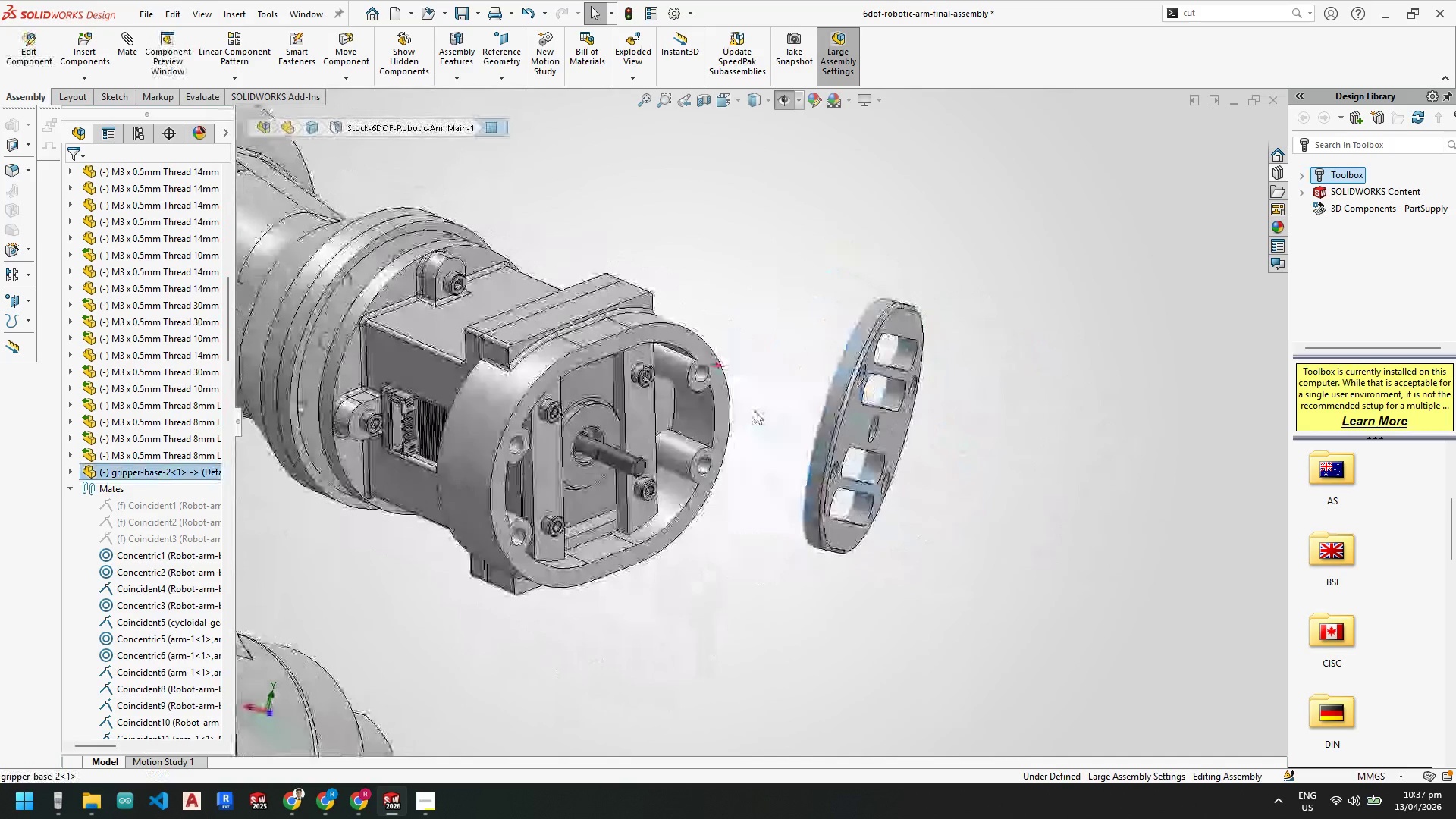 
hold_key(key=ControlLeft, duration=1.78)
left_click_drag(start_coordinate=[500, 468], to_coordinate=[130, 46])
 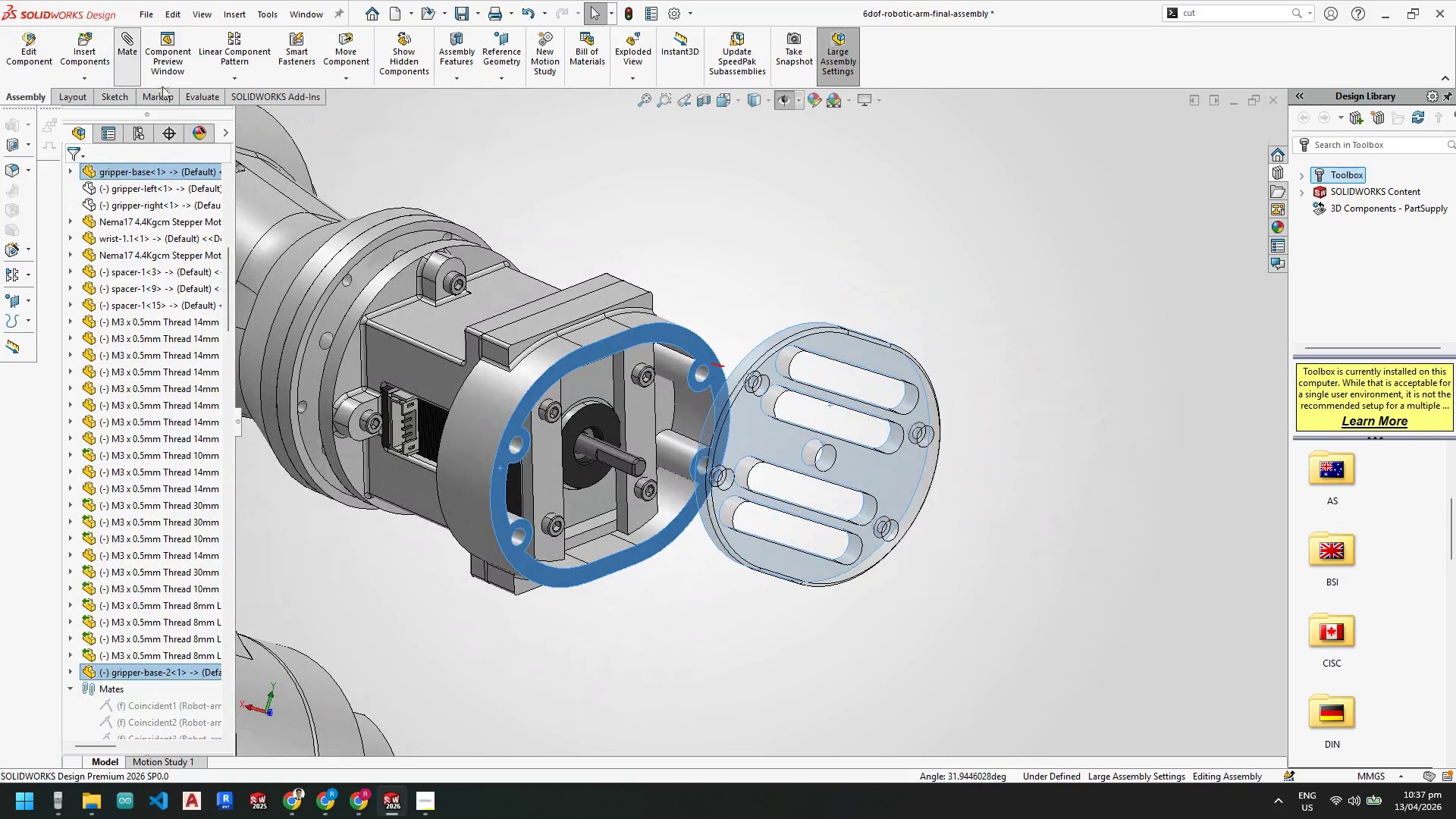 
left_click([130, 46])
 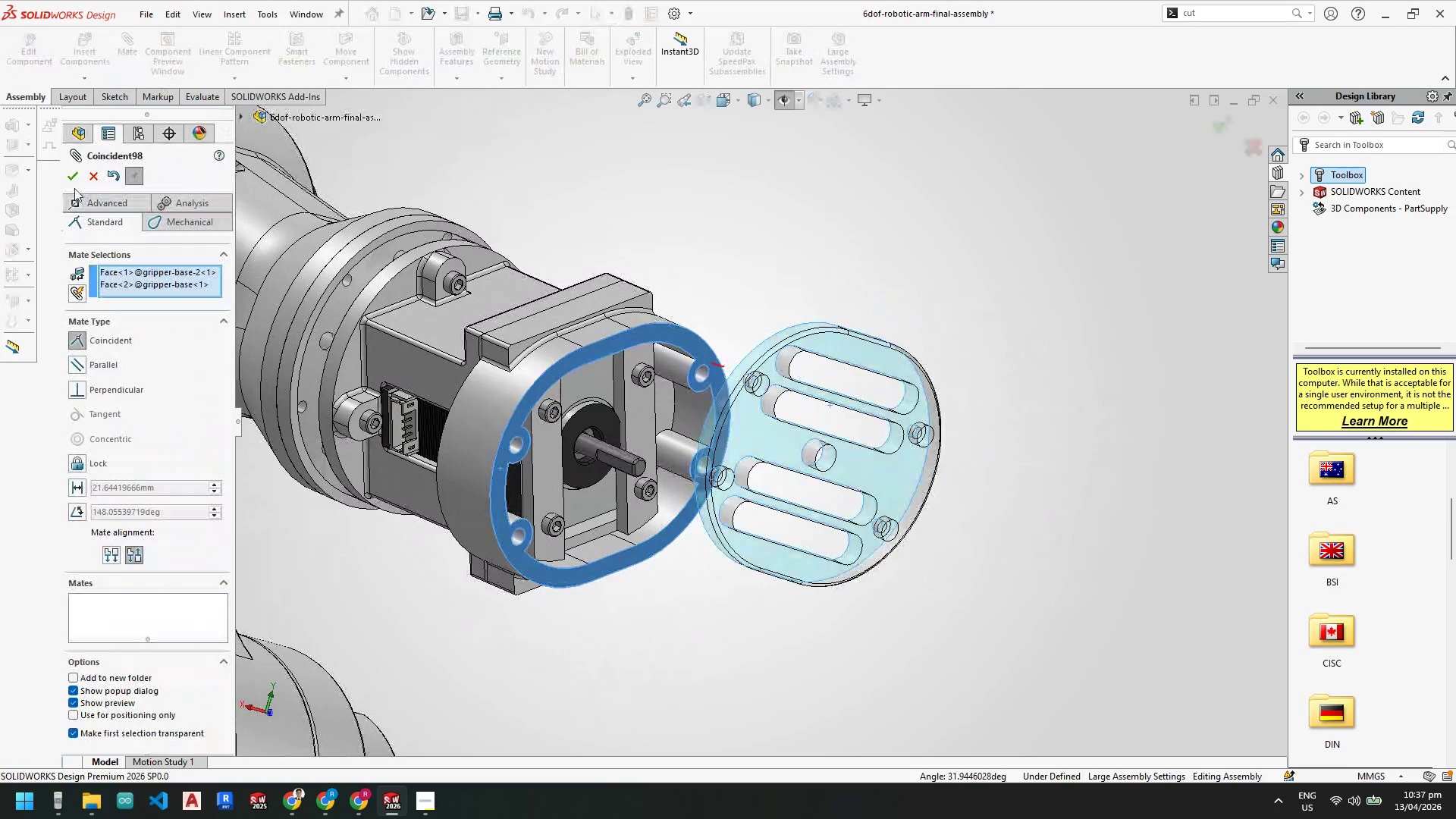 
left_click([72, 178])
 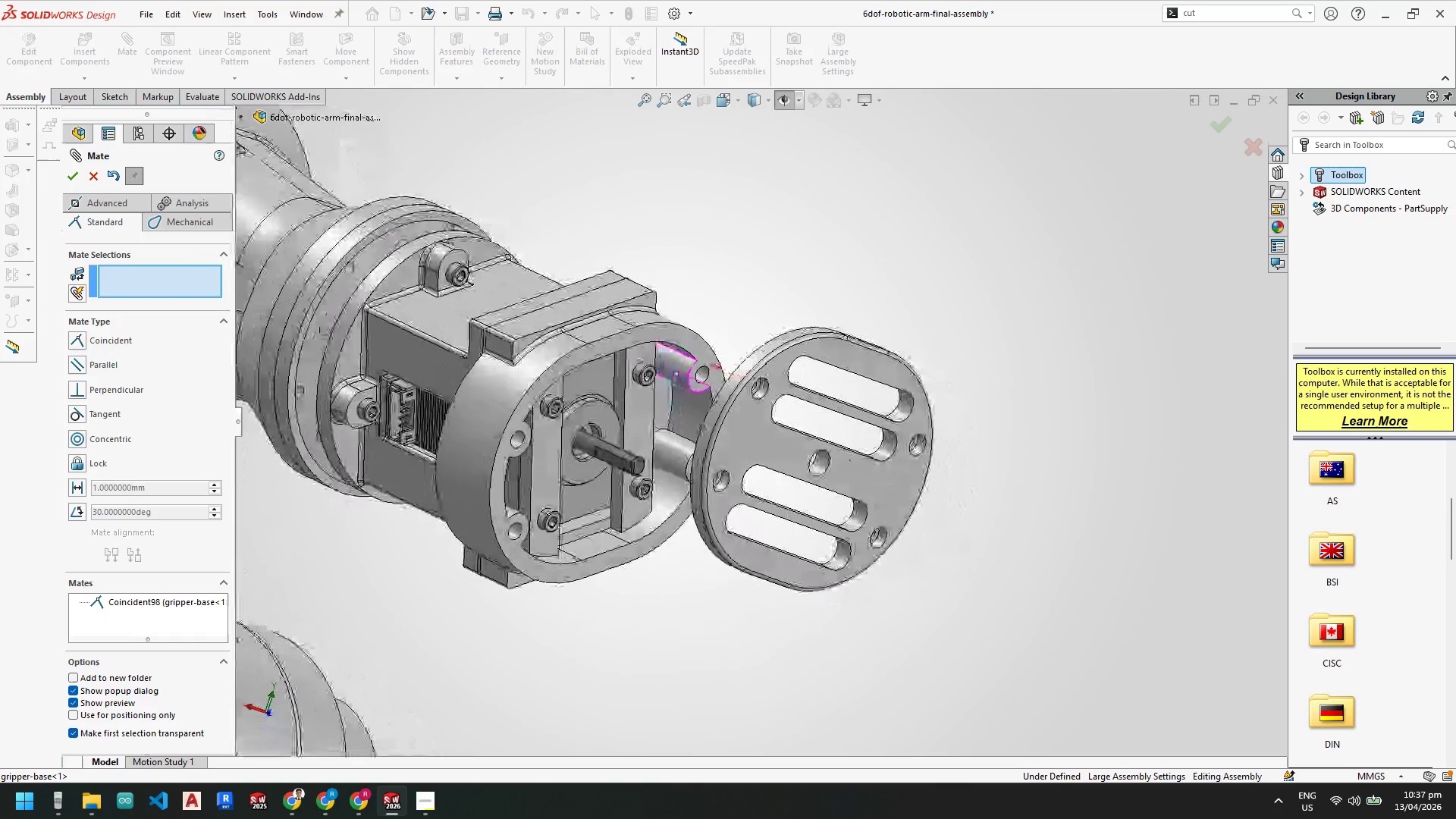 
left_click([164, 600])
 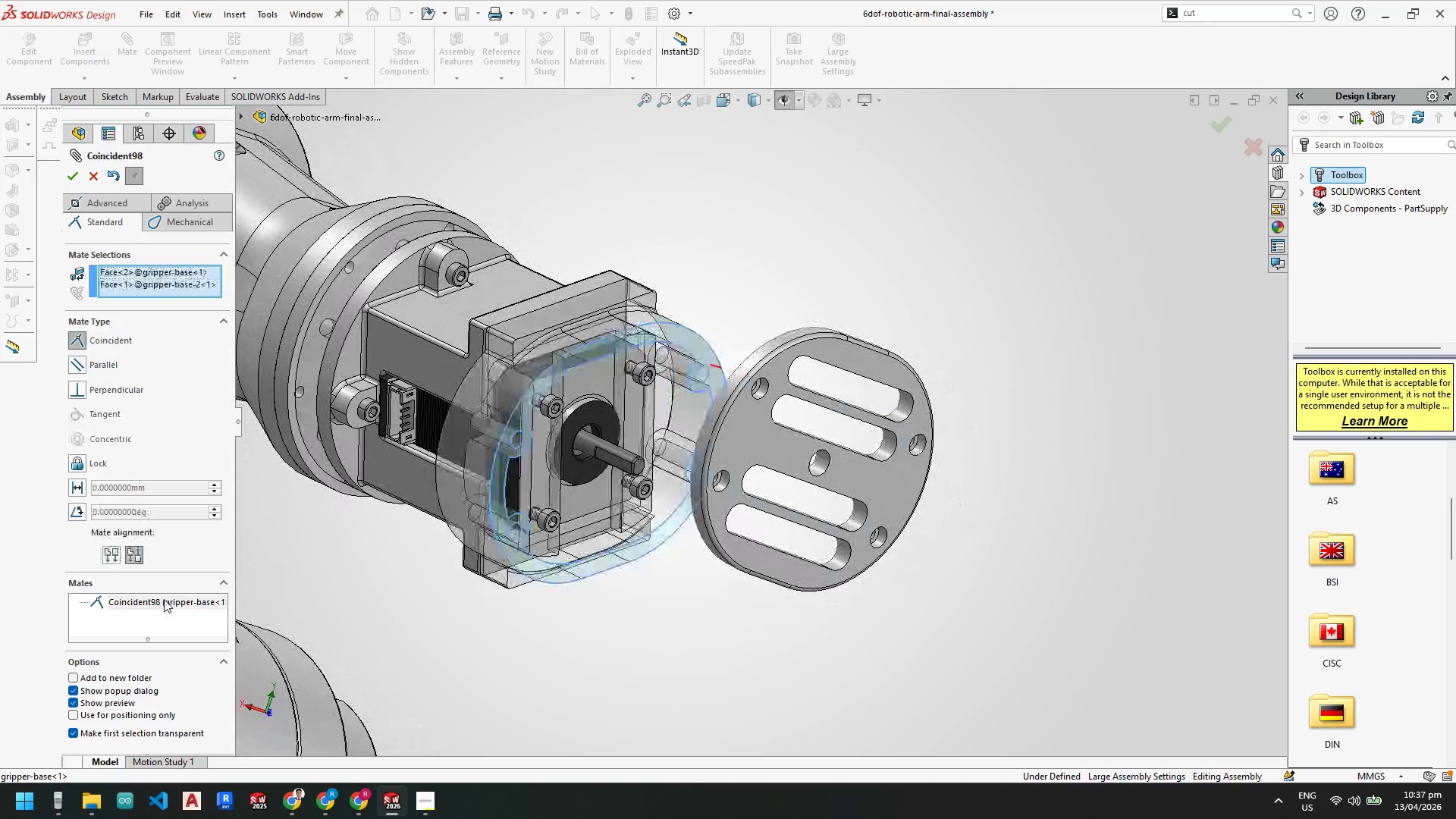 
right_click([164, 599])
 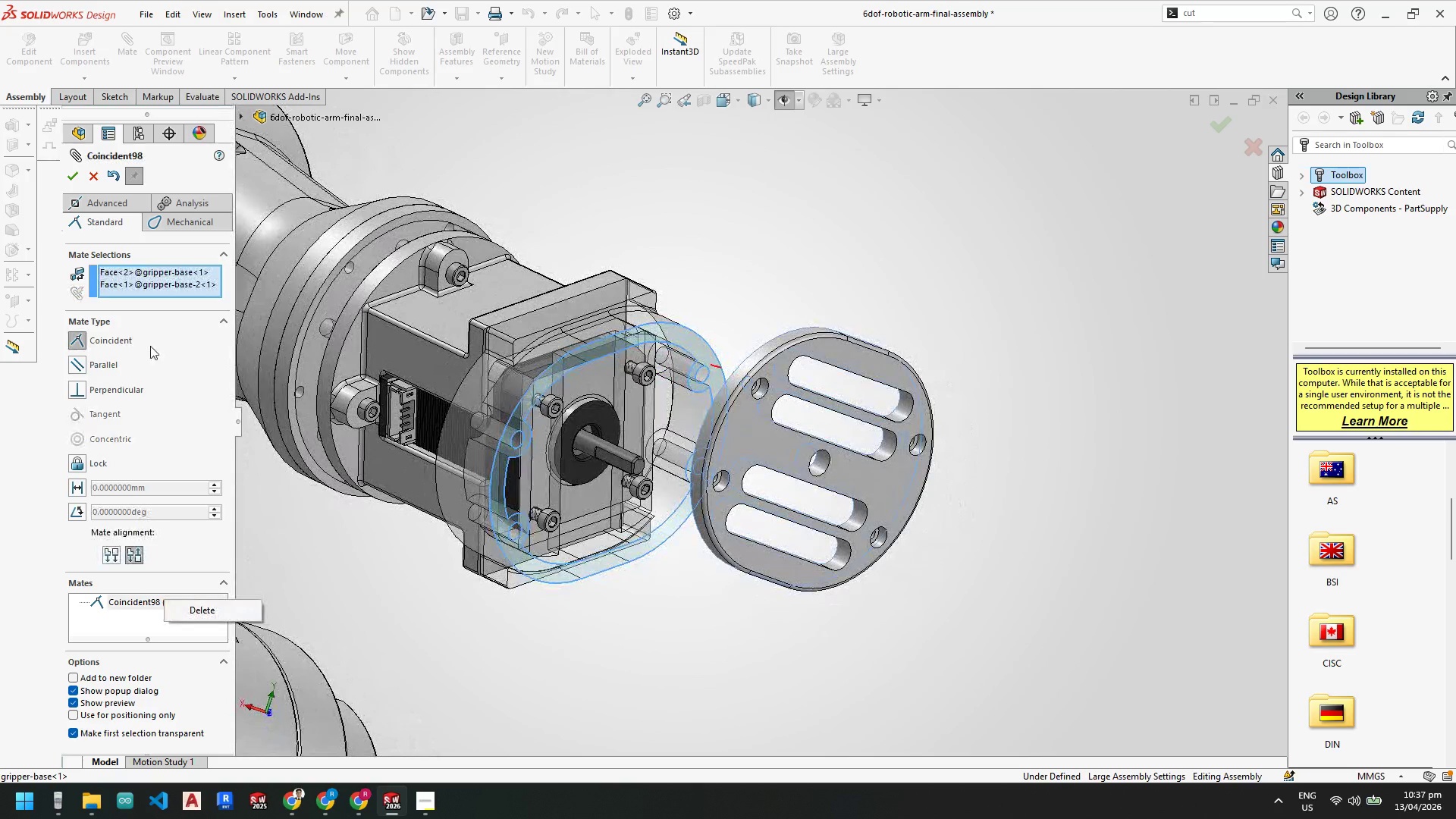 
left_click([35, 478])
 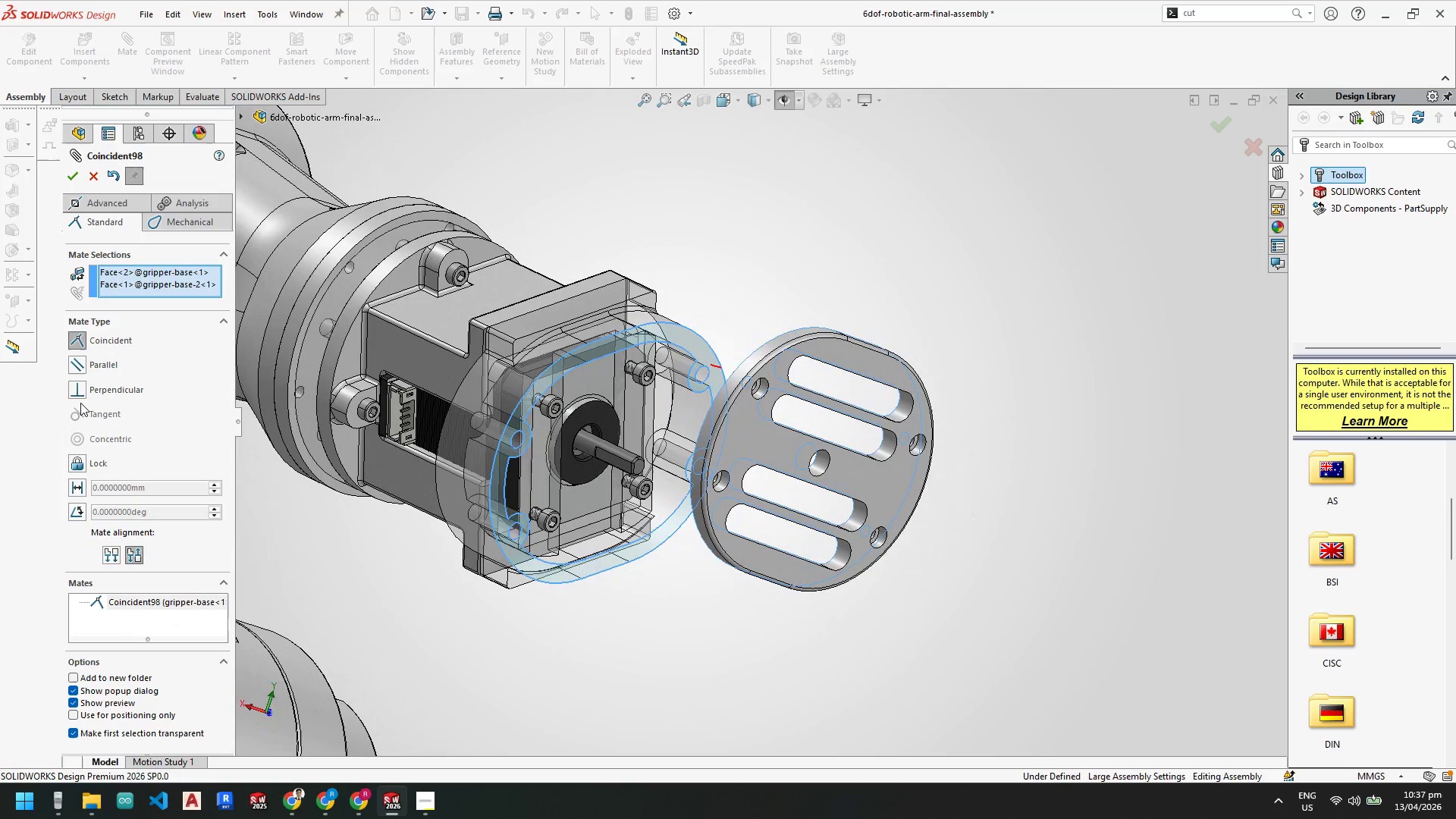 
scroll: coordinate [823, 457], scroll_direction: down, amount: 3.0
 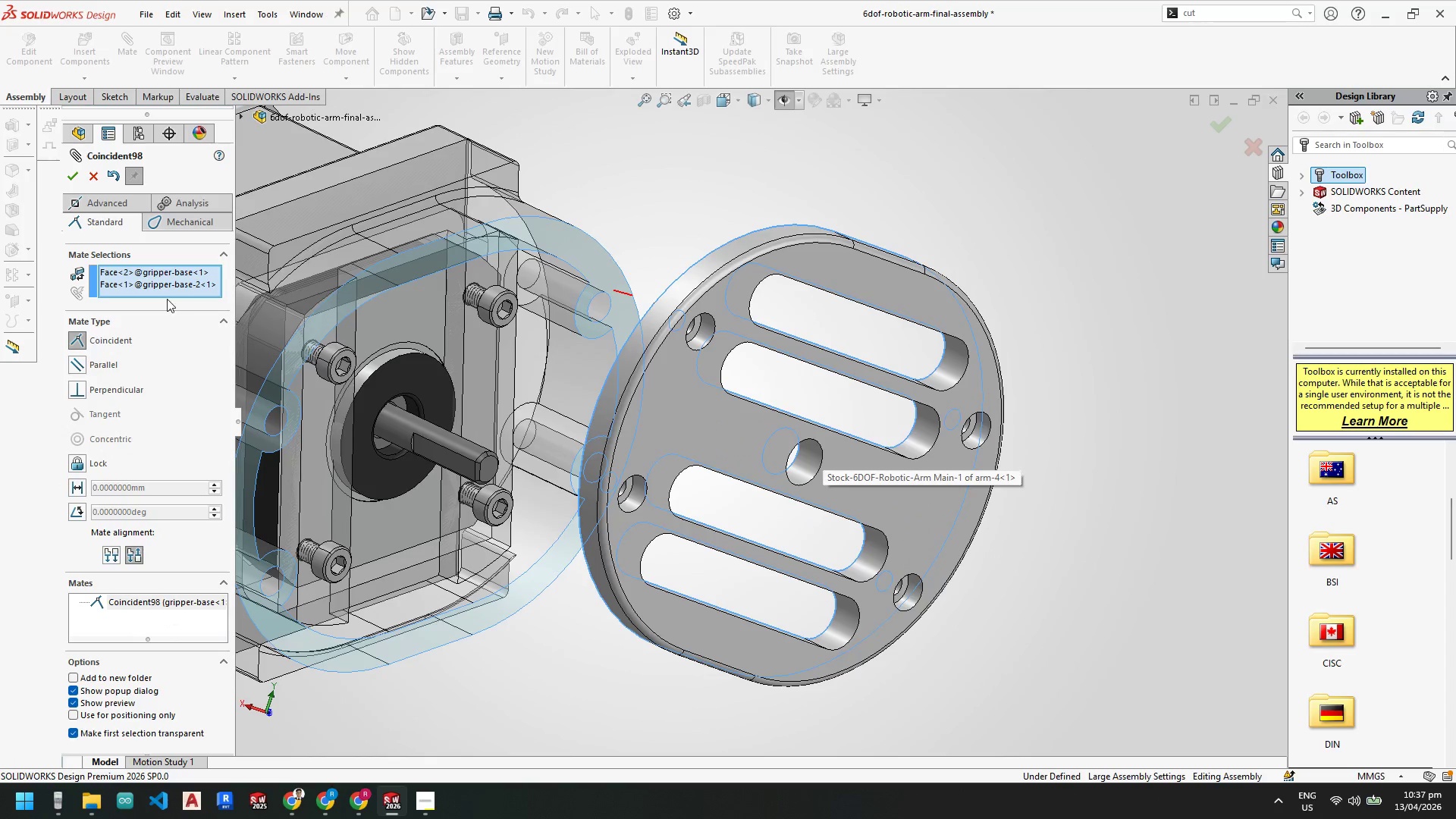 
right_click([162, 281])
 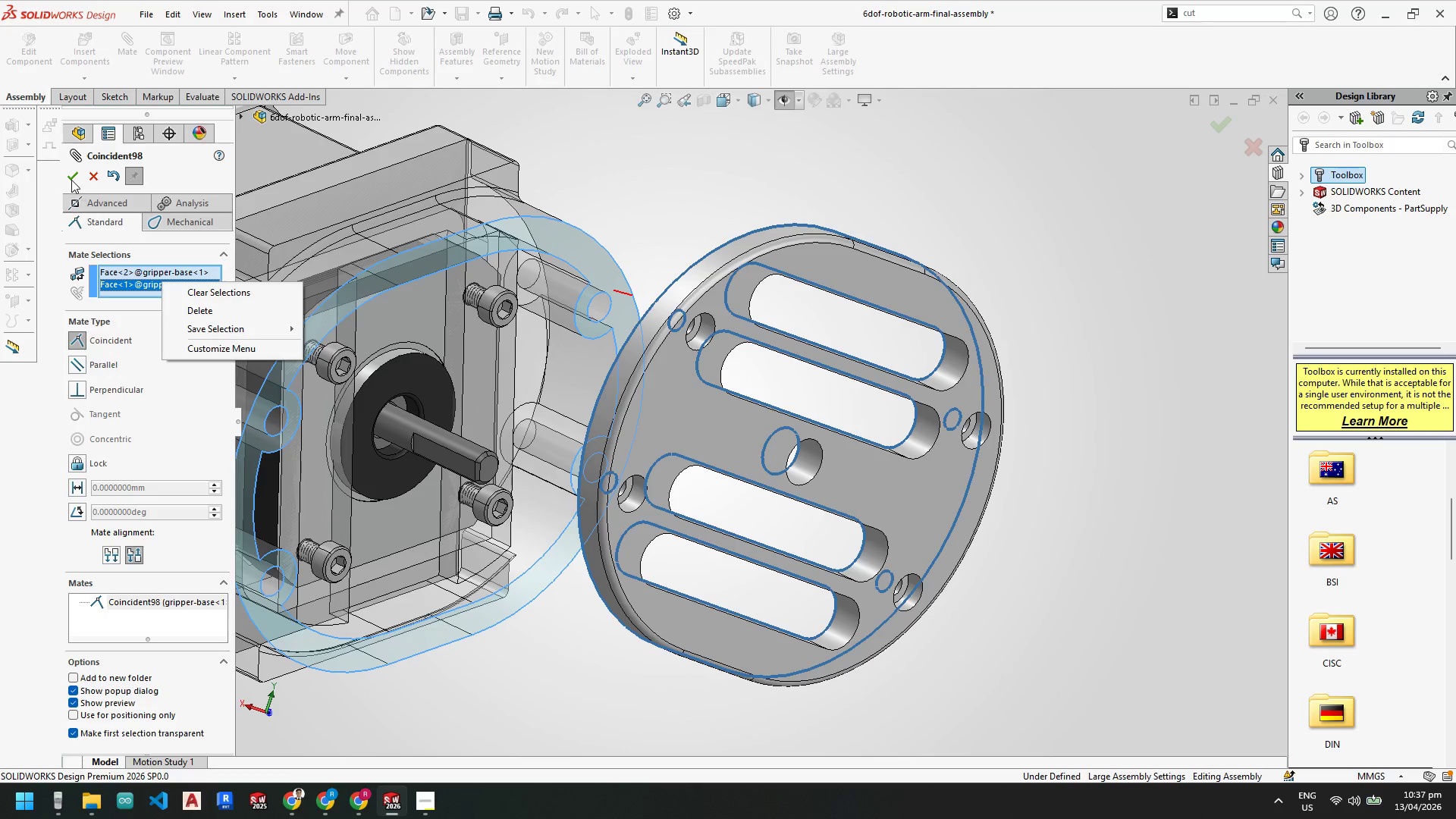 
double_click([71, 177])
 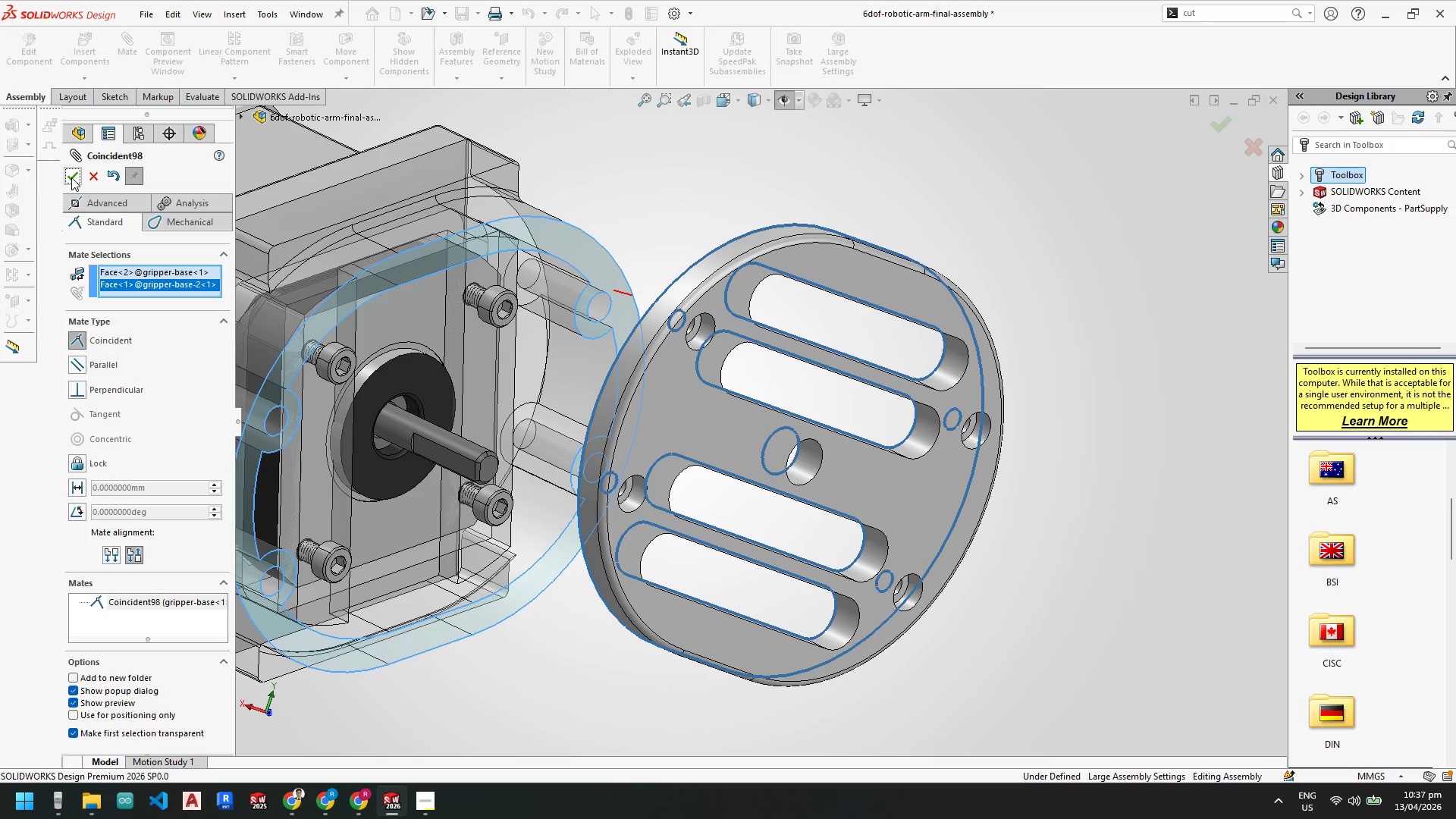 
left_click([71, 177])
 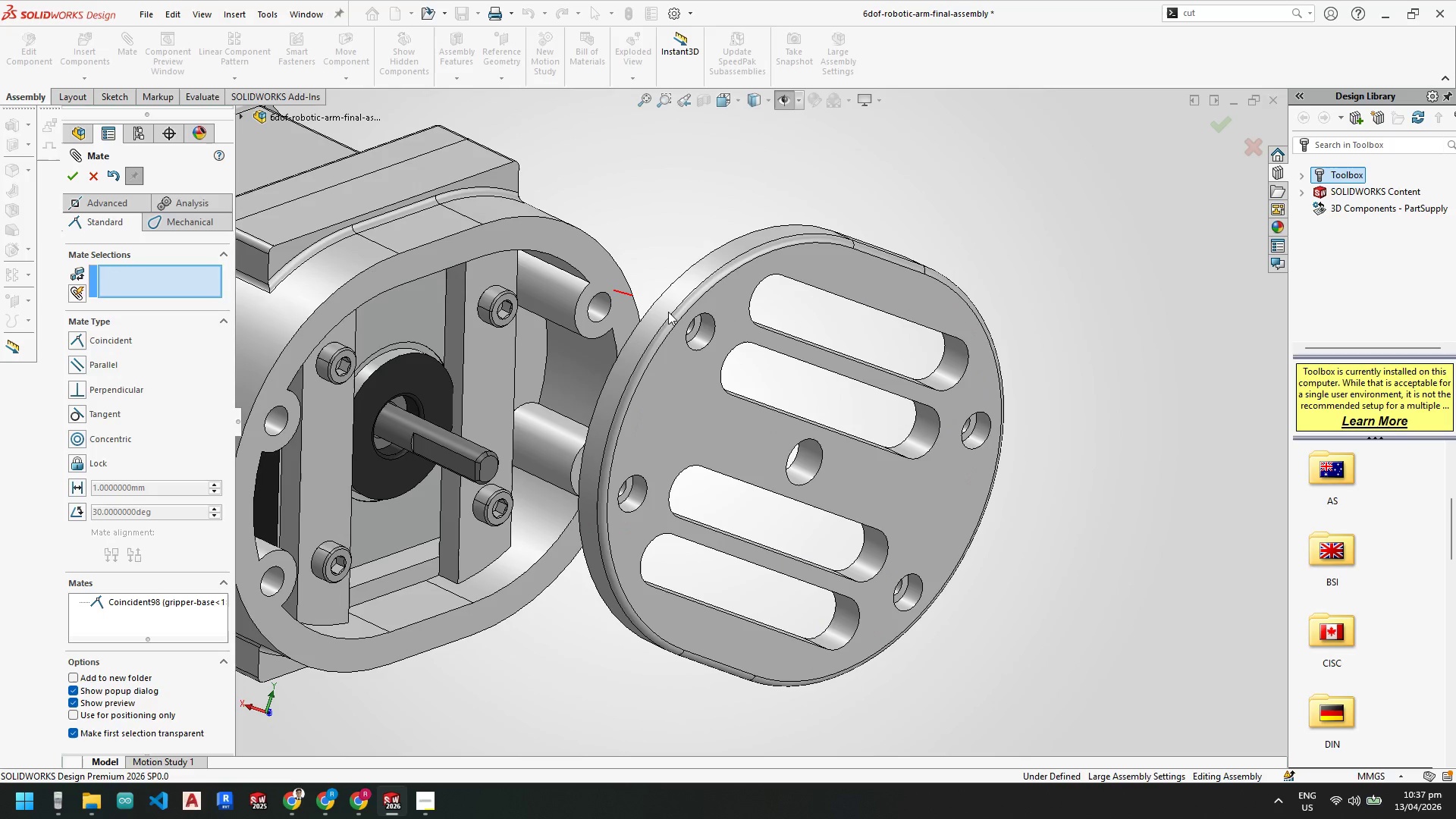 
left_click([668, 312])
 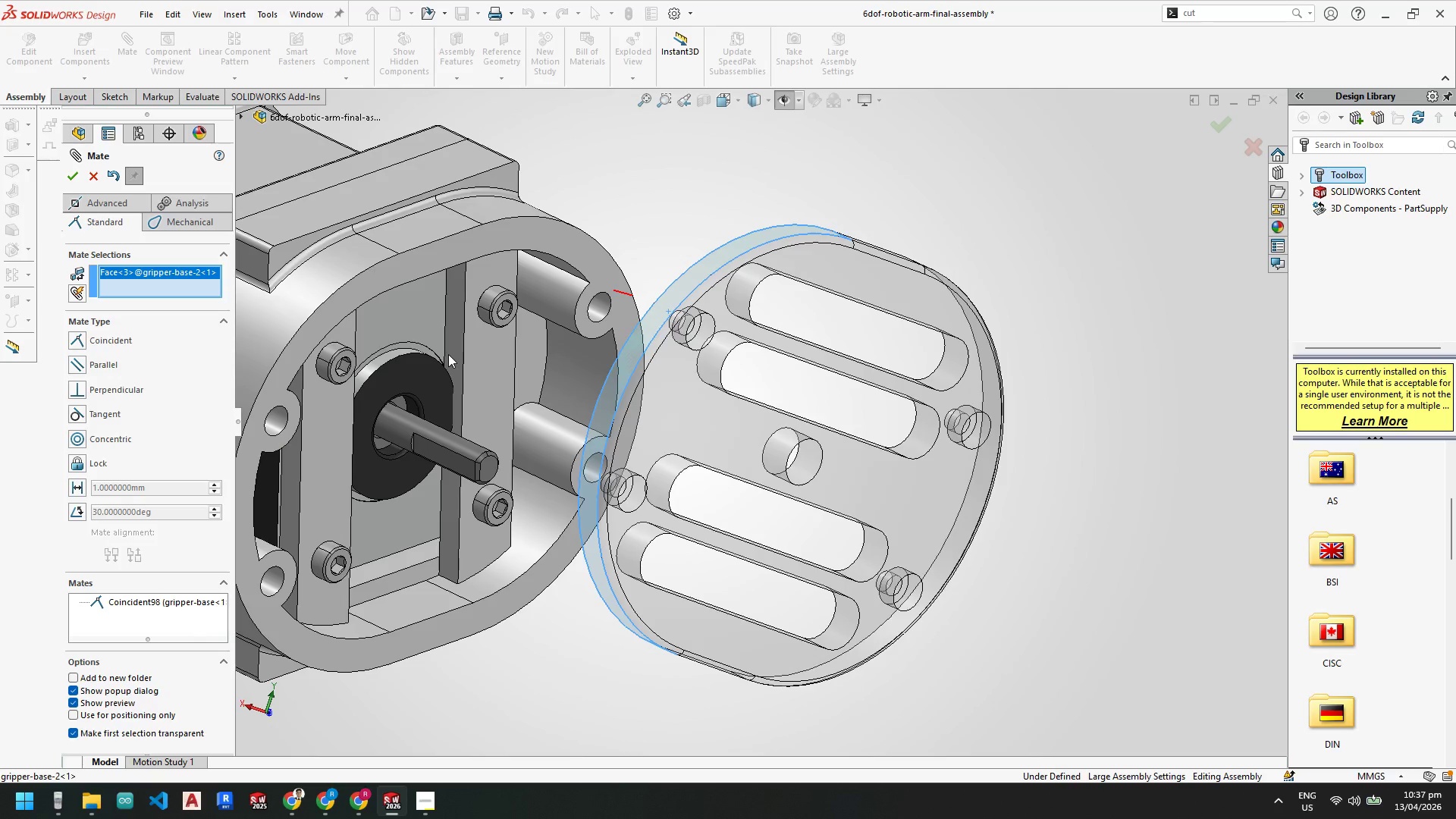 
scroll: coordinate [433, 353], scroll_direction: up, amount: 3.0
 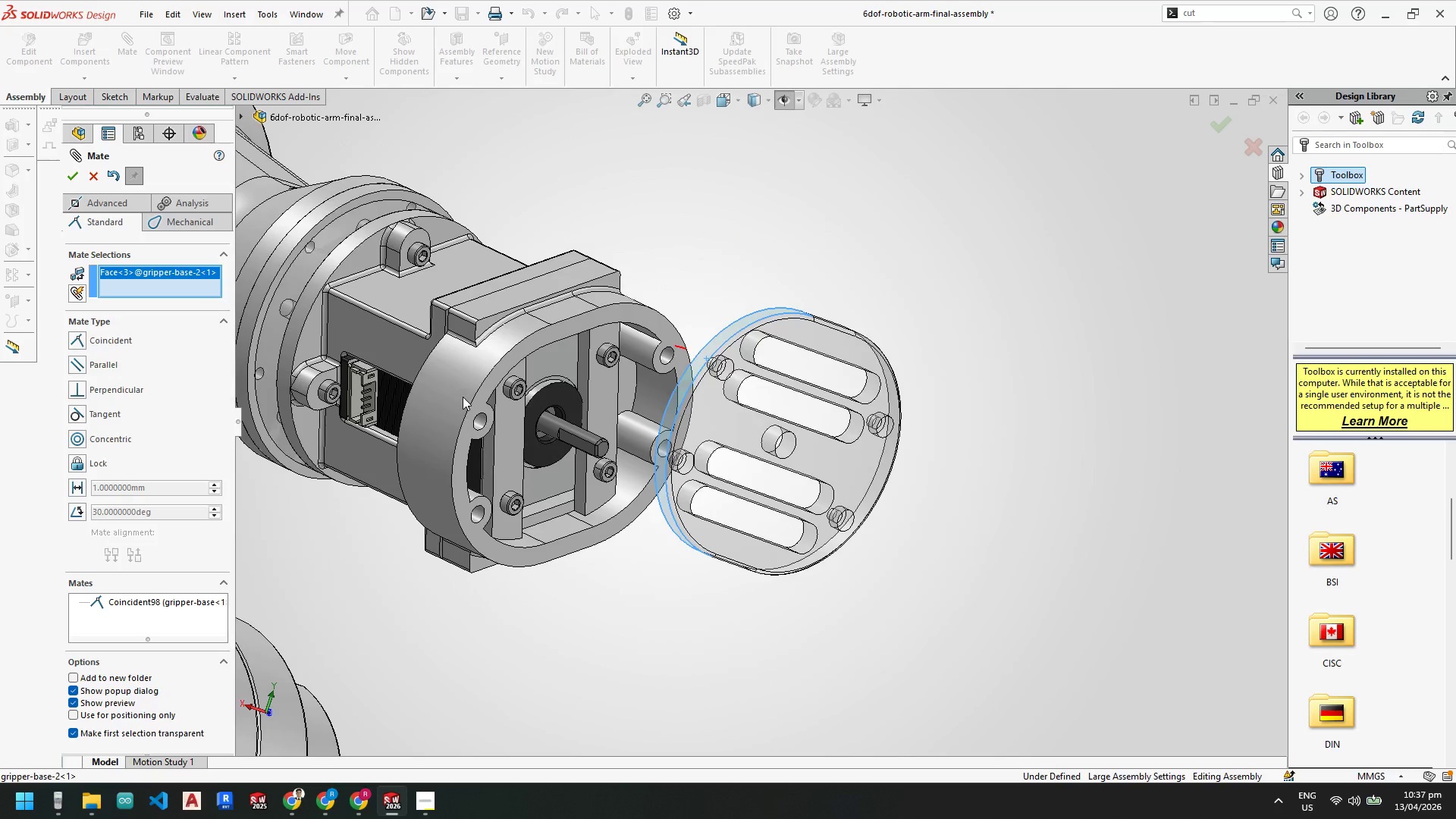 
left_click([450, 393])
 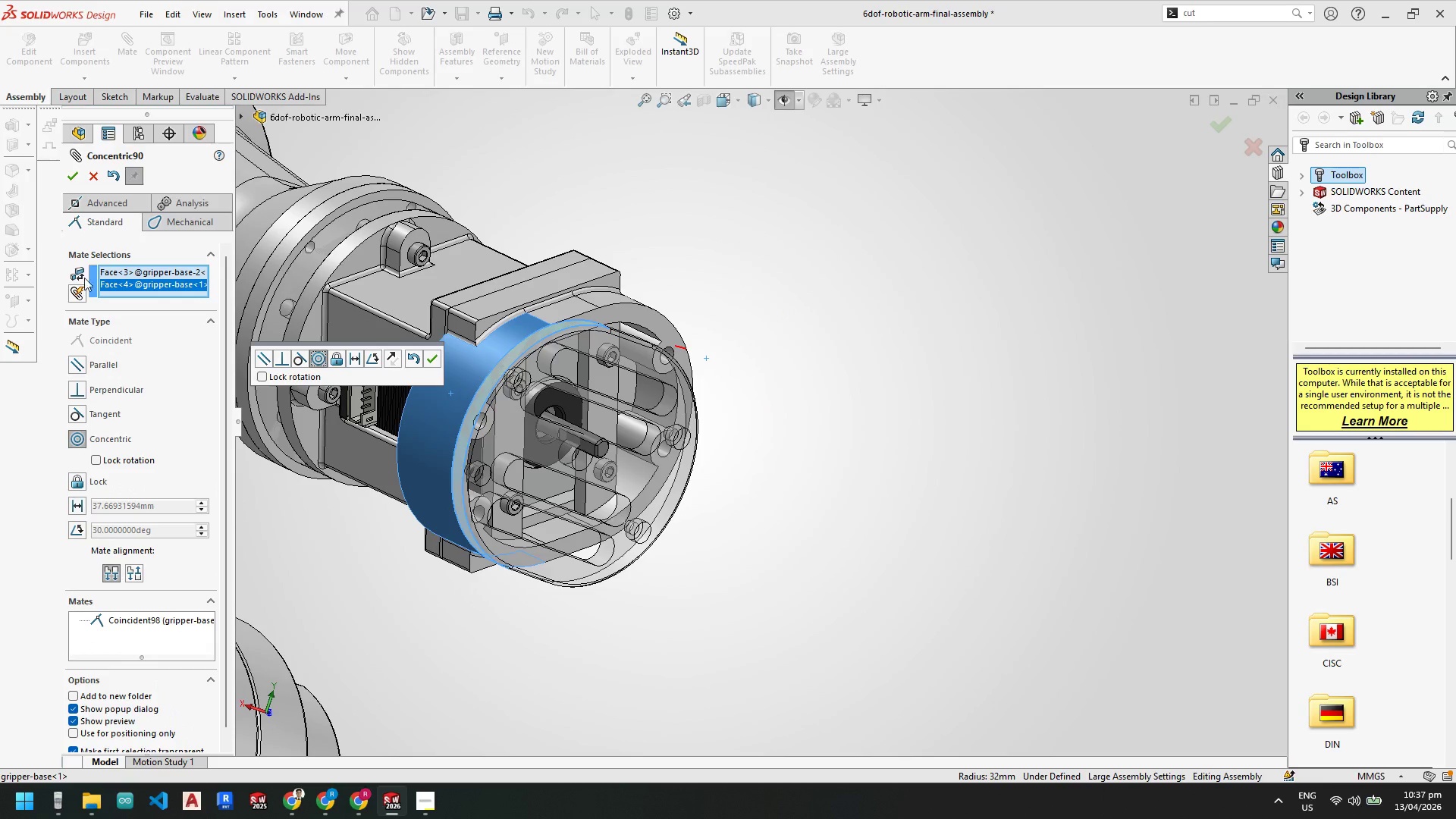 
left_click([73, 174])
 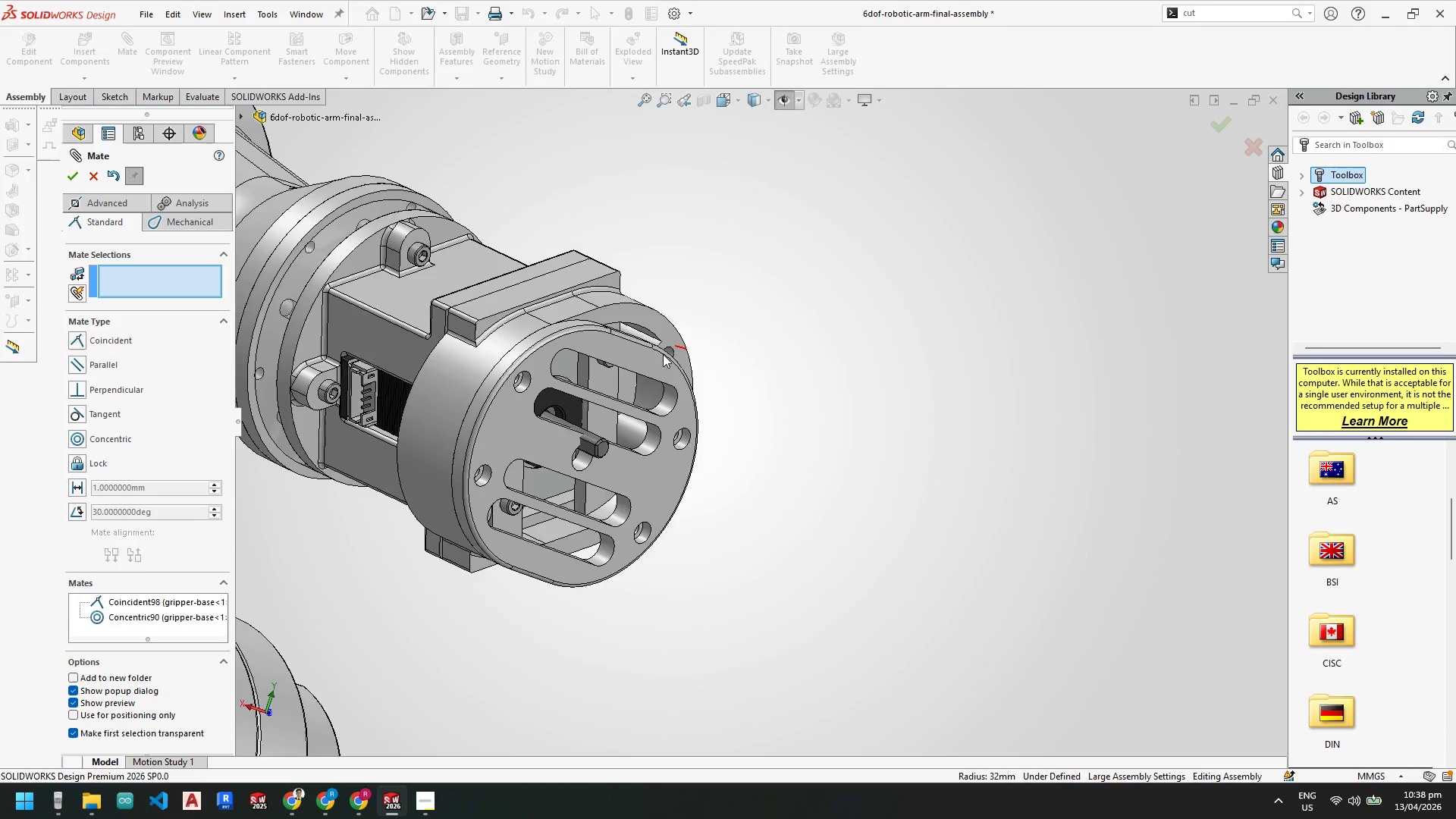 
scroll: coordinate [660, 360], scroll_direction: down, amount: 2.0
 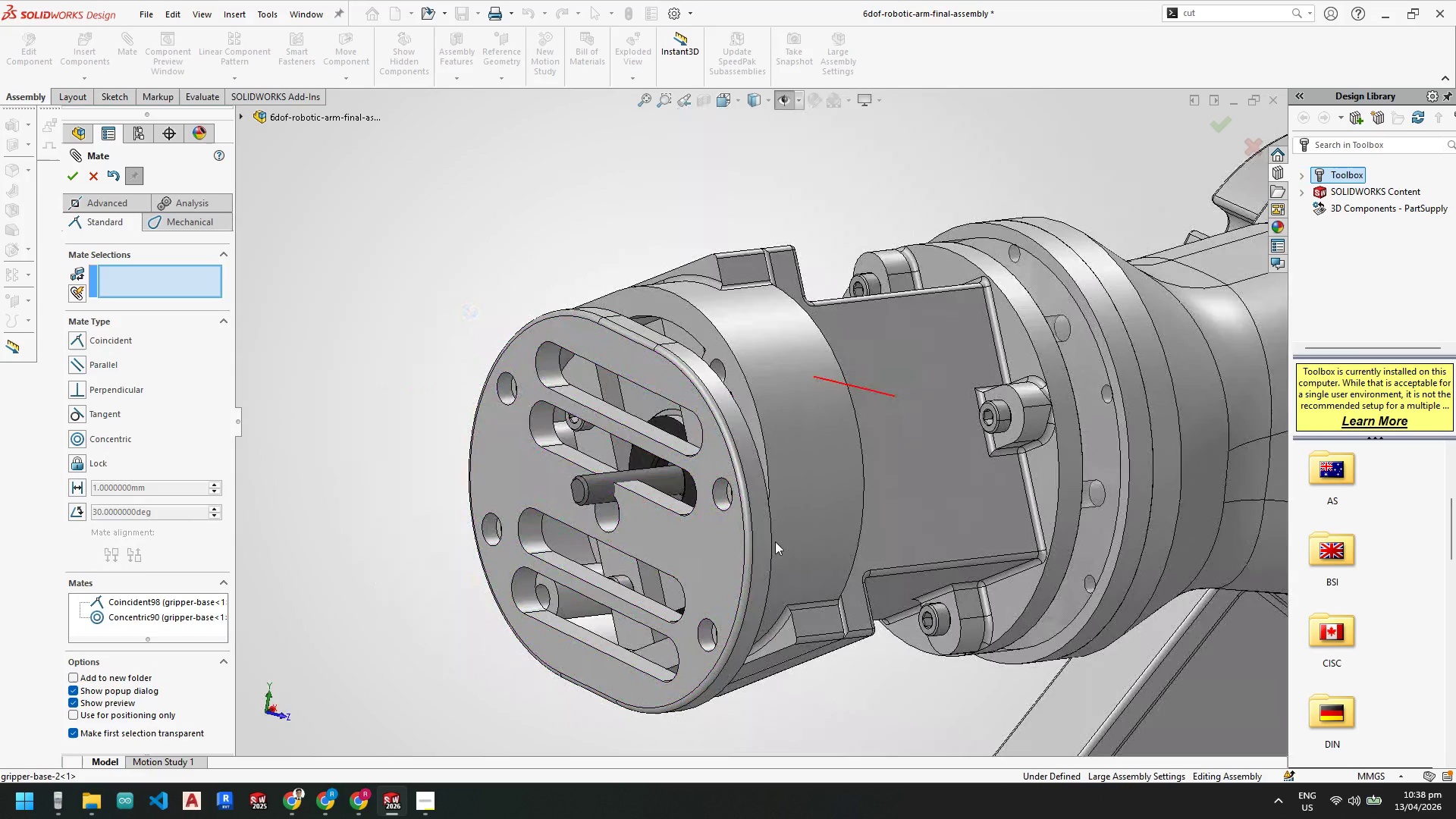 
left_click([760, 535])
 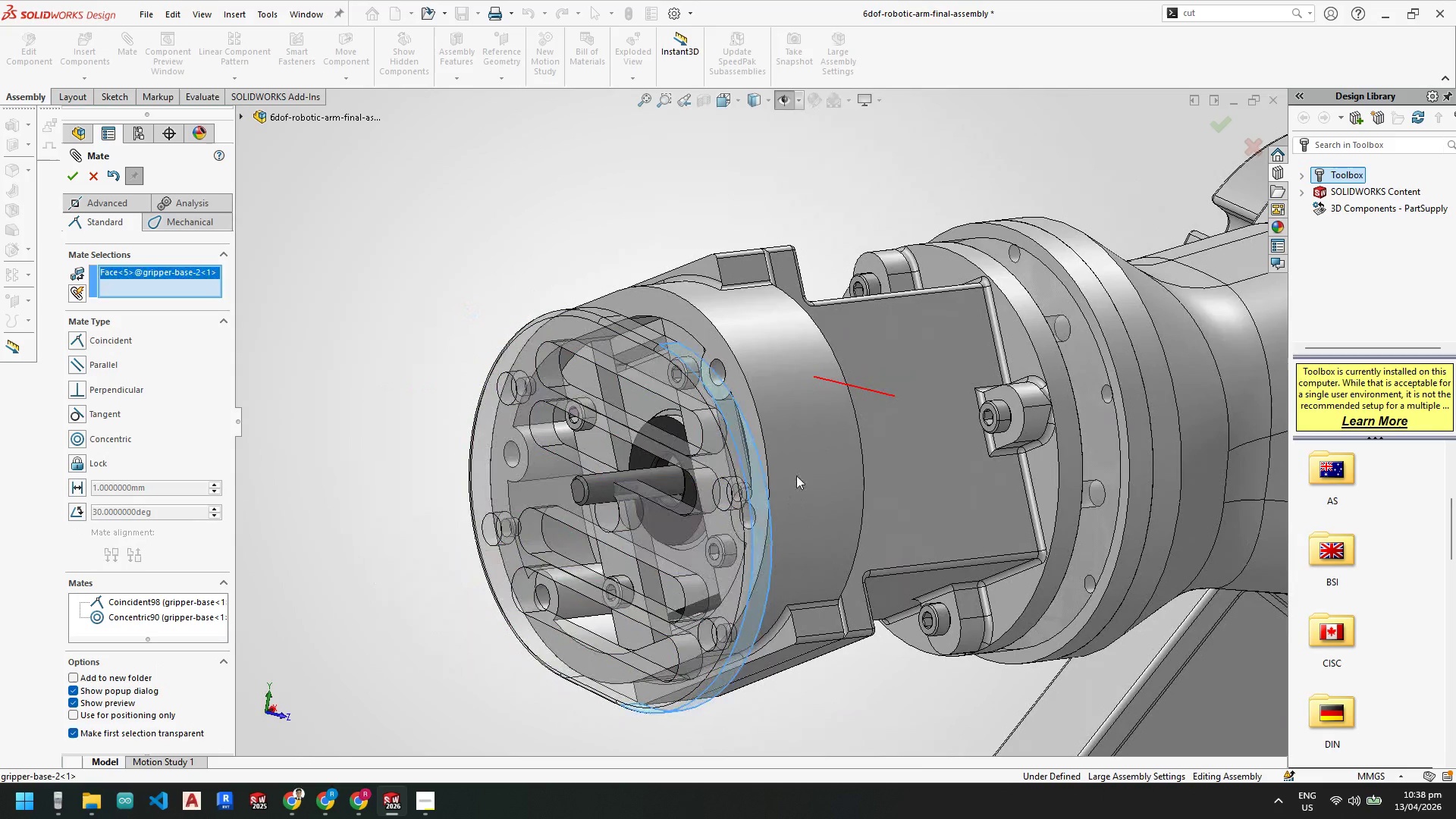 
left_click([796, 475])
 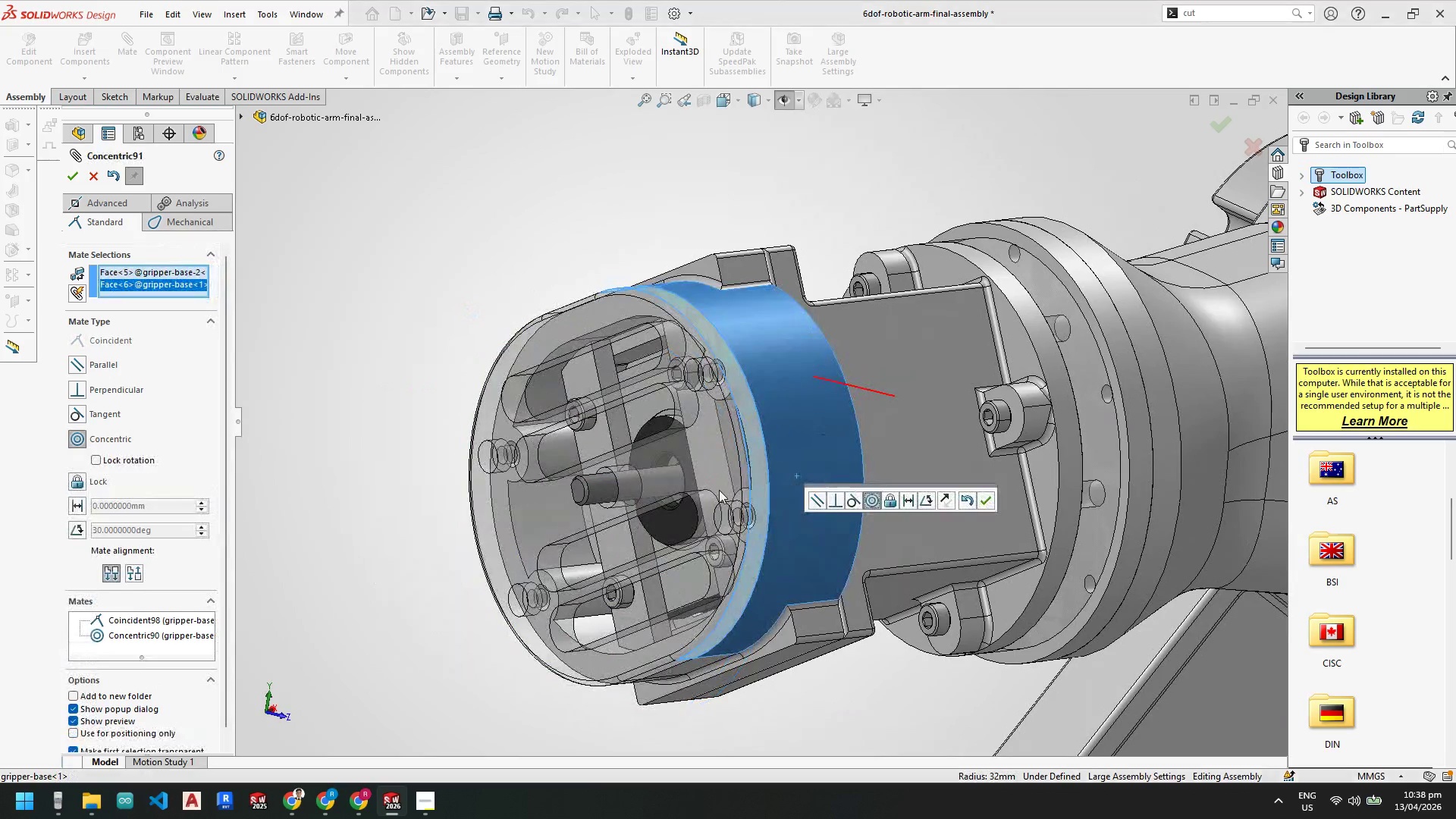 
scroll: coordinate [664, 480], scroll_direction: up, amount: 1.0
 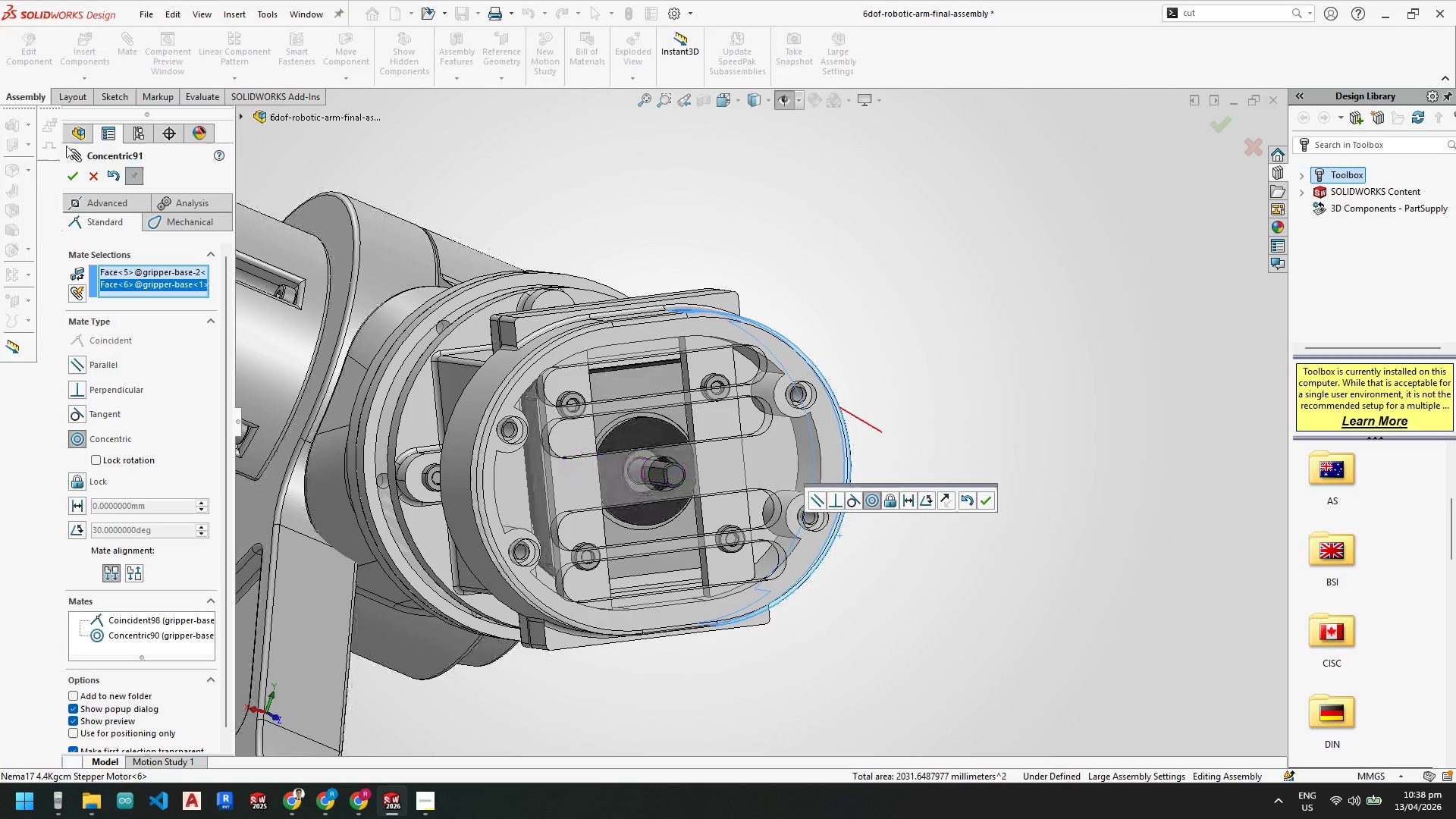 
left_click([71, 173])
 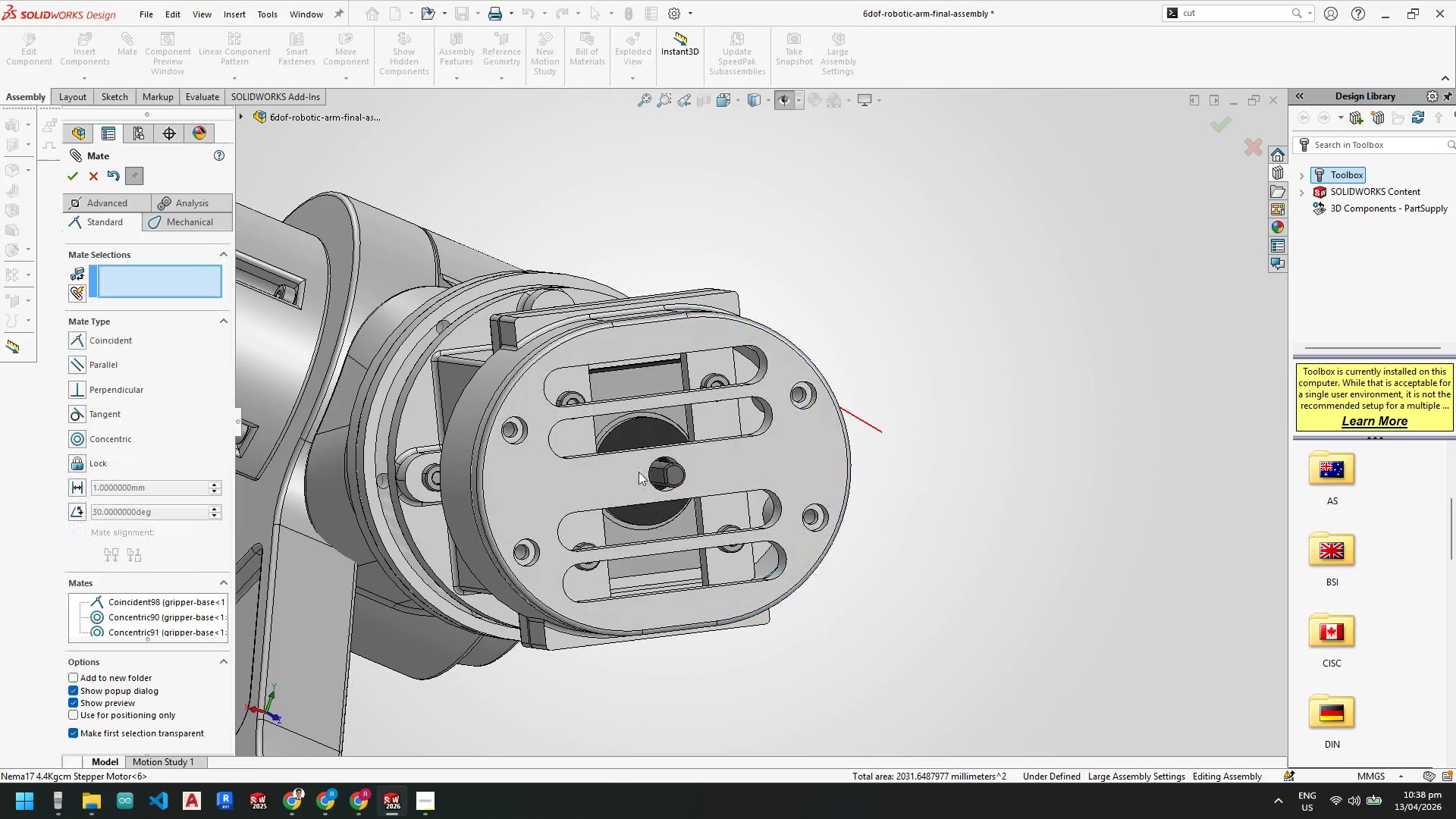 
scroll: coordinate [577, 444], scroll_direction: down, amount: 3.0
 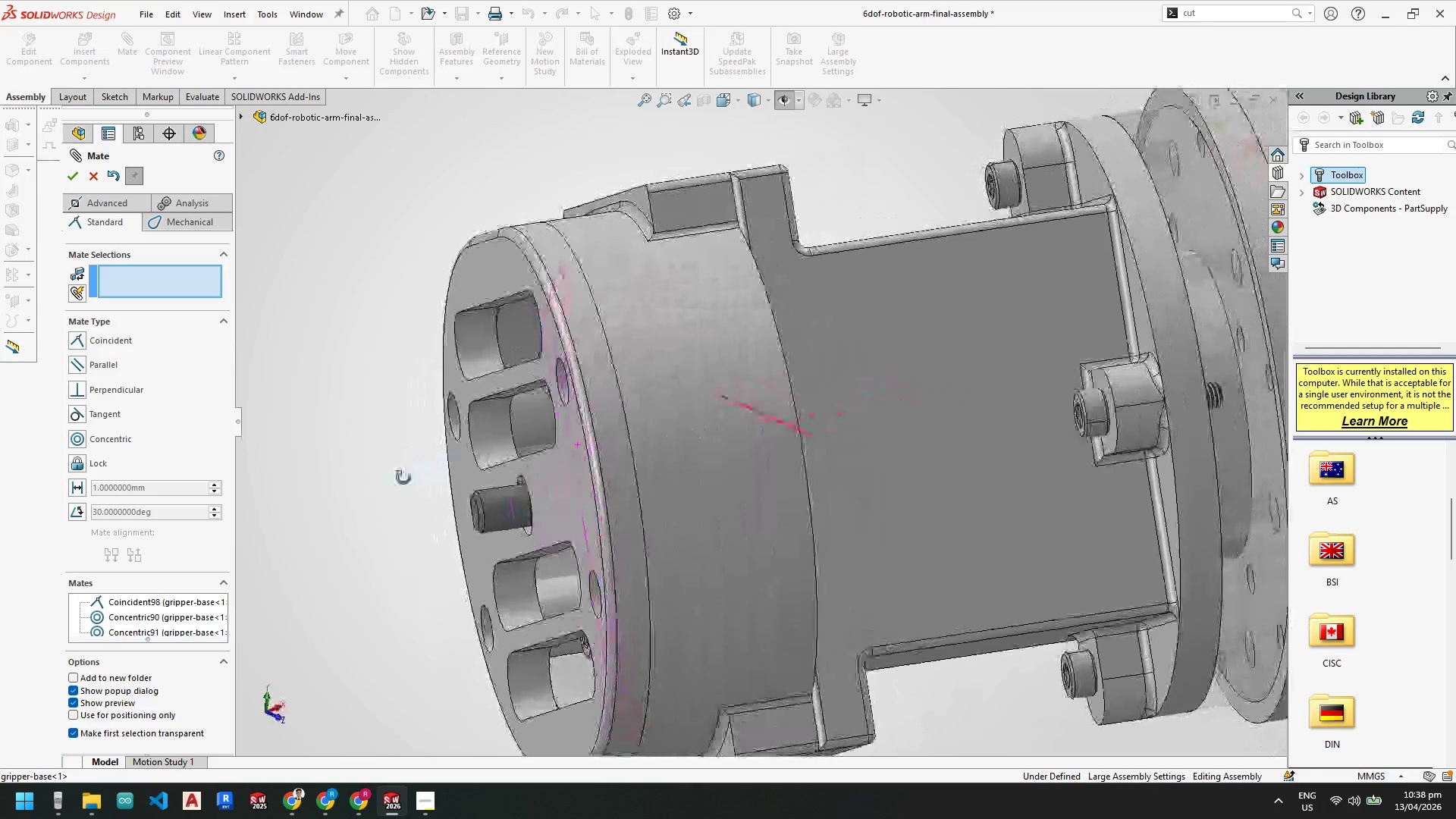 
wait(9.47)
 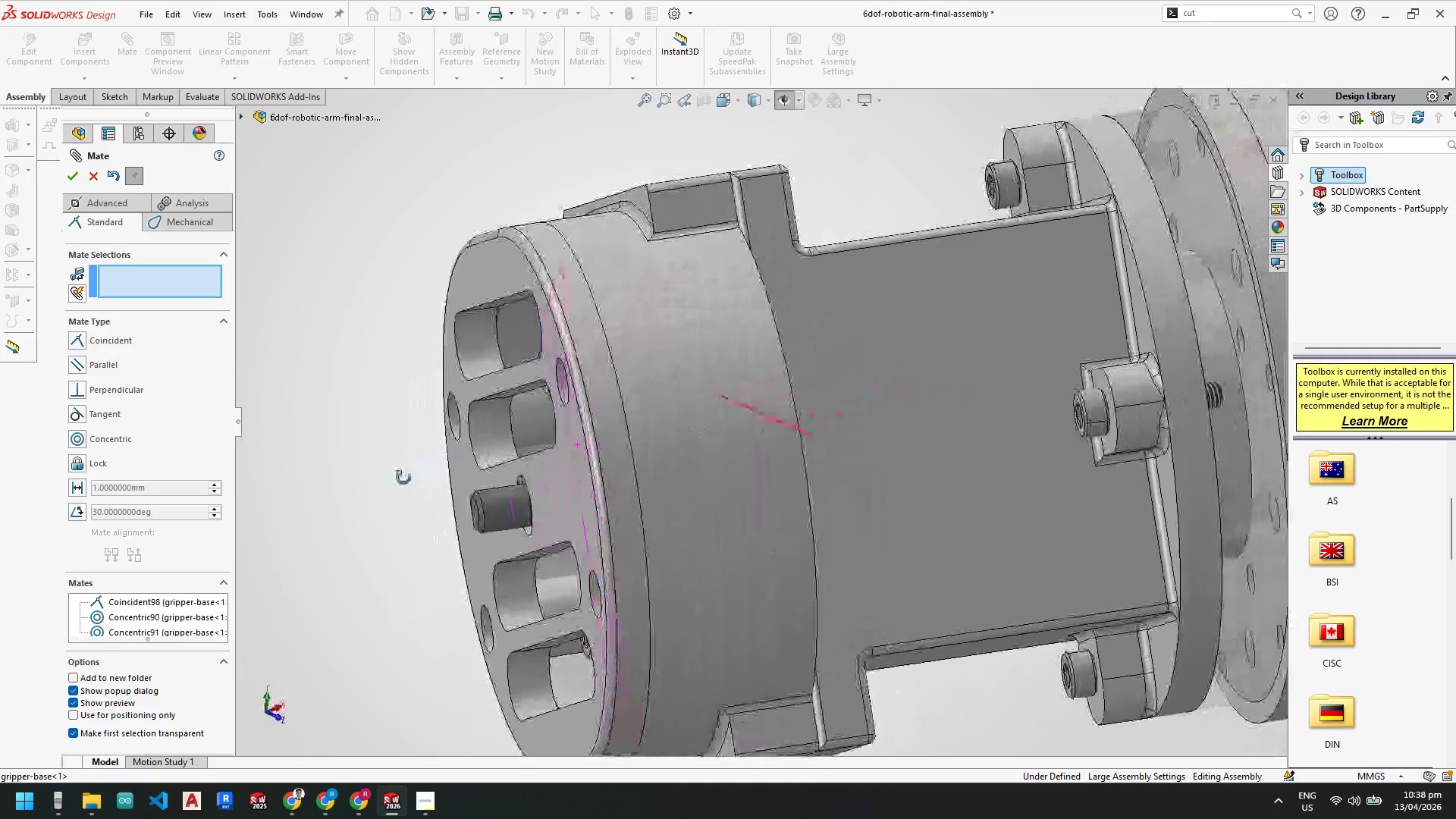 
scroll: coordinate [641, 350], scroll_direction: down, amount: 1.0
 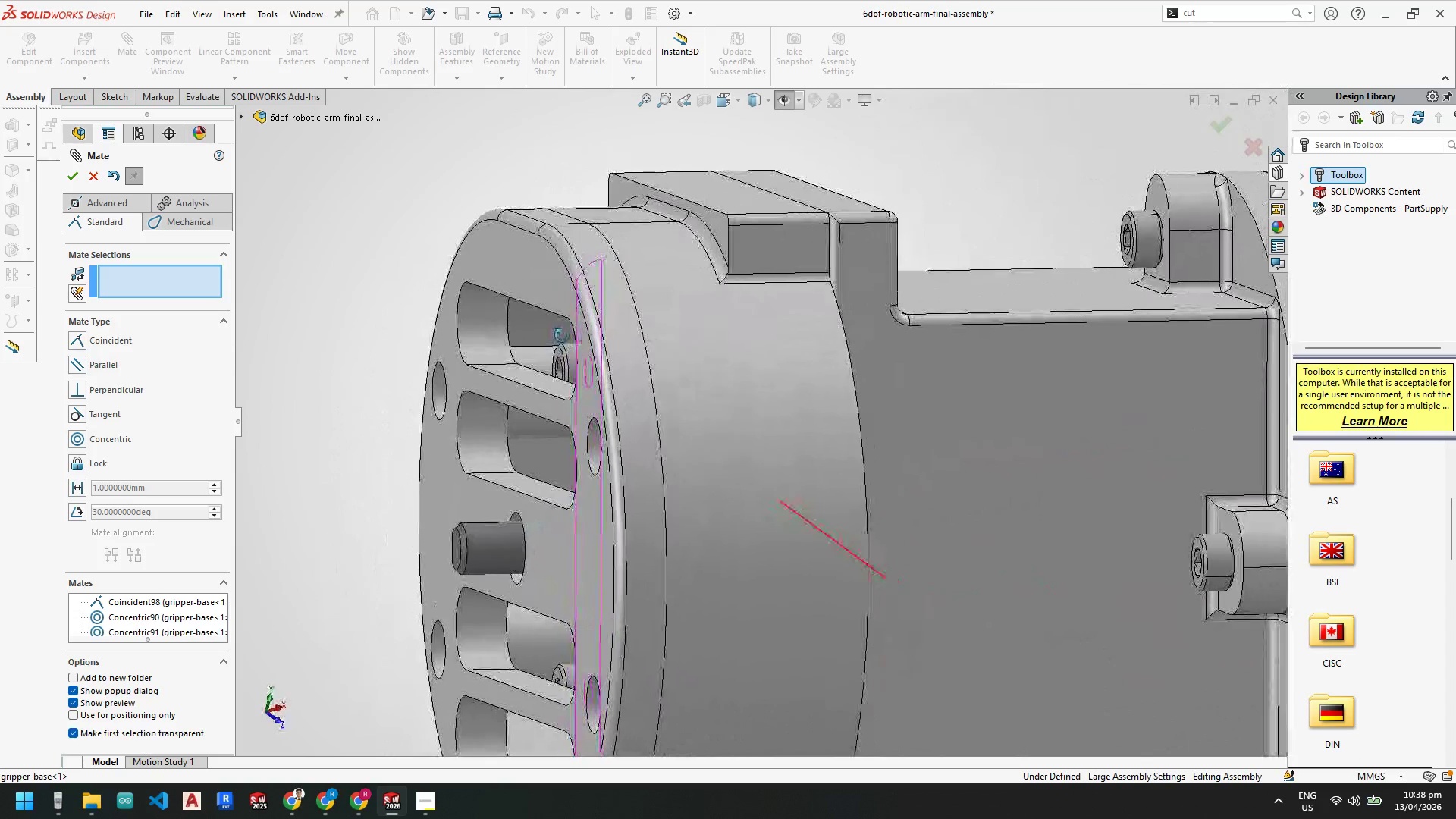 
scroll: coordinate [761, 393], scroll_direction: up, amount: 6.0
 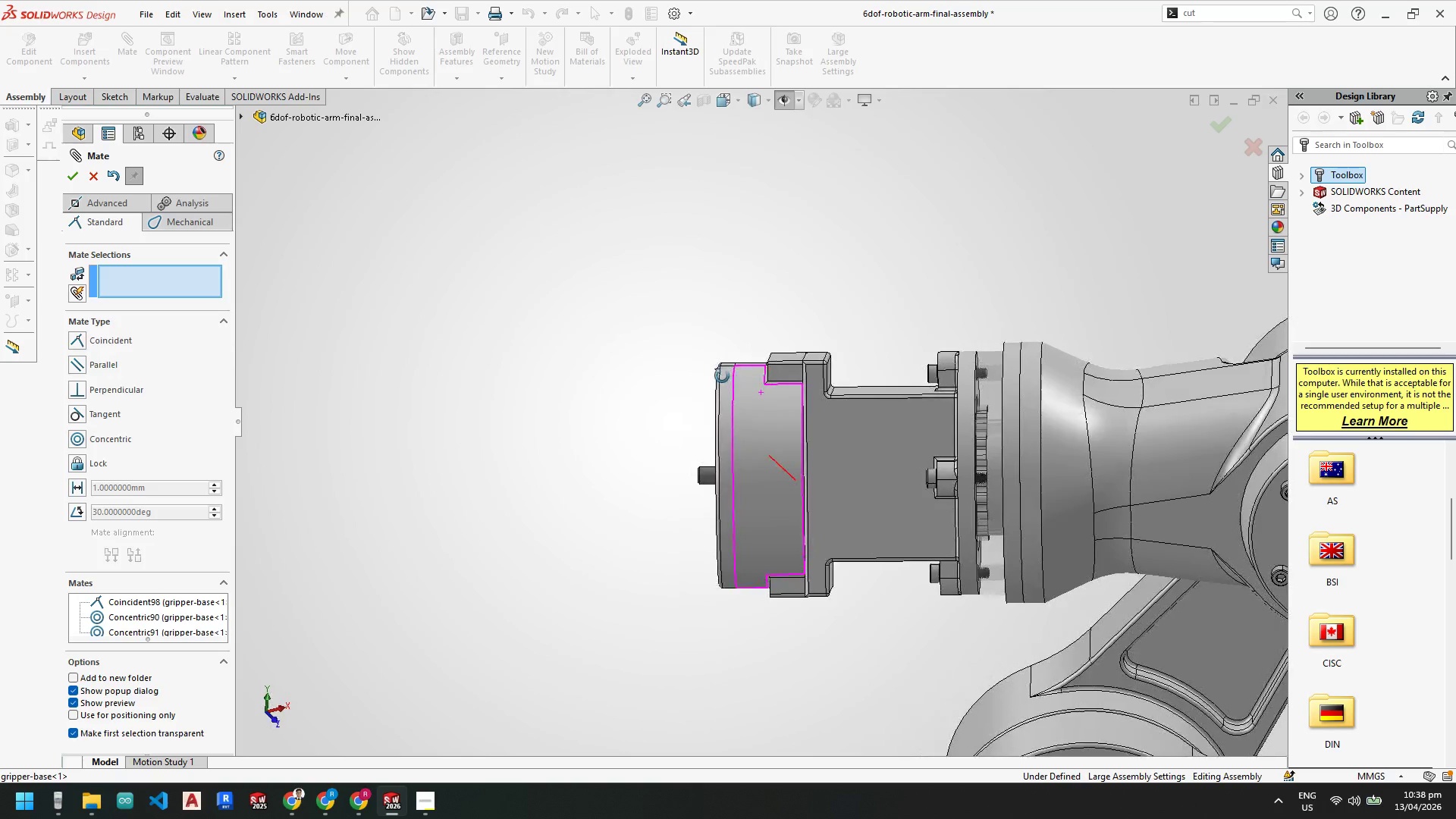 
wait(6.82)
 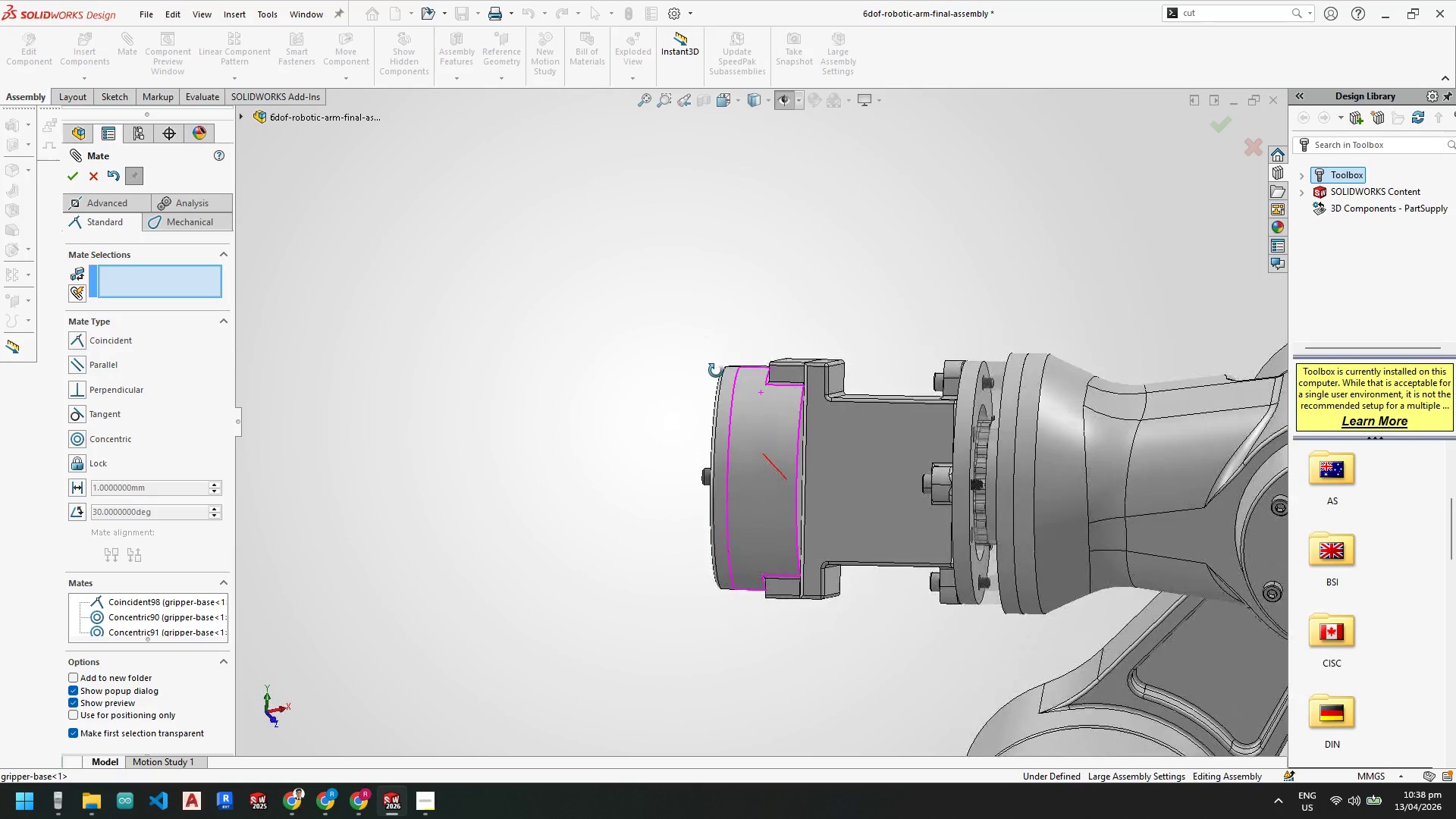 
middle_click([692, 397])
 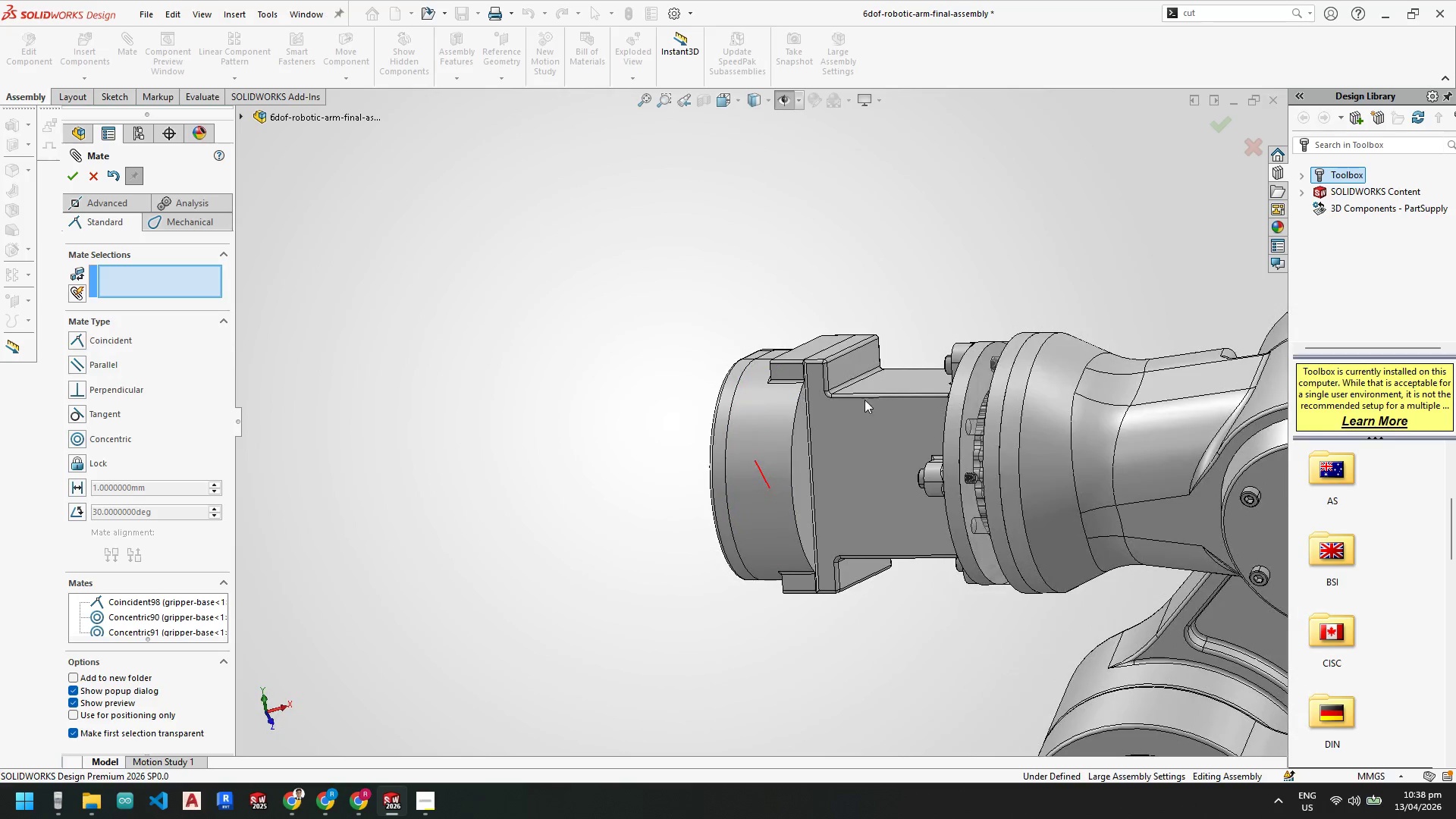 
scroll: coordinate [810, 402], scroll_direction: down, amount: 4.0
 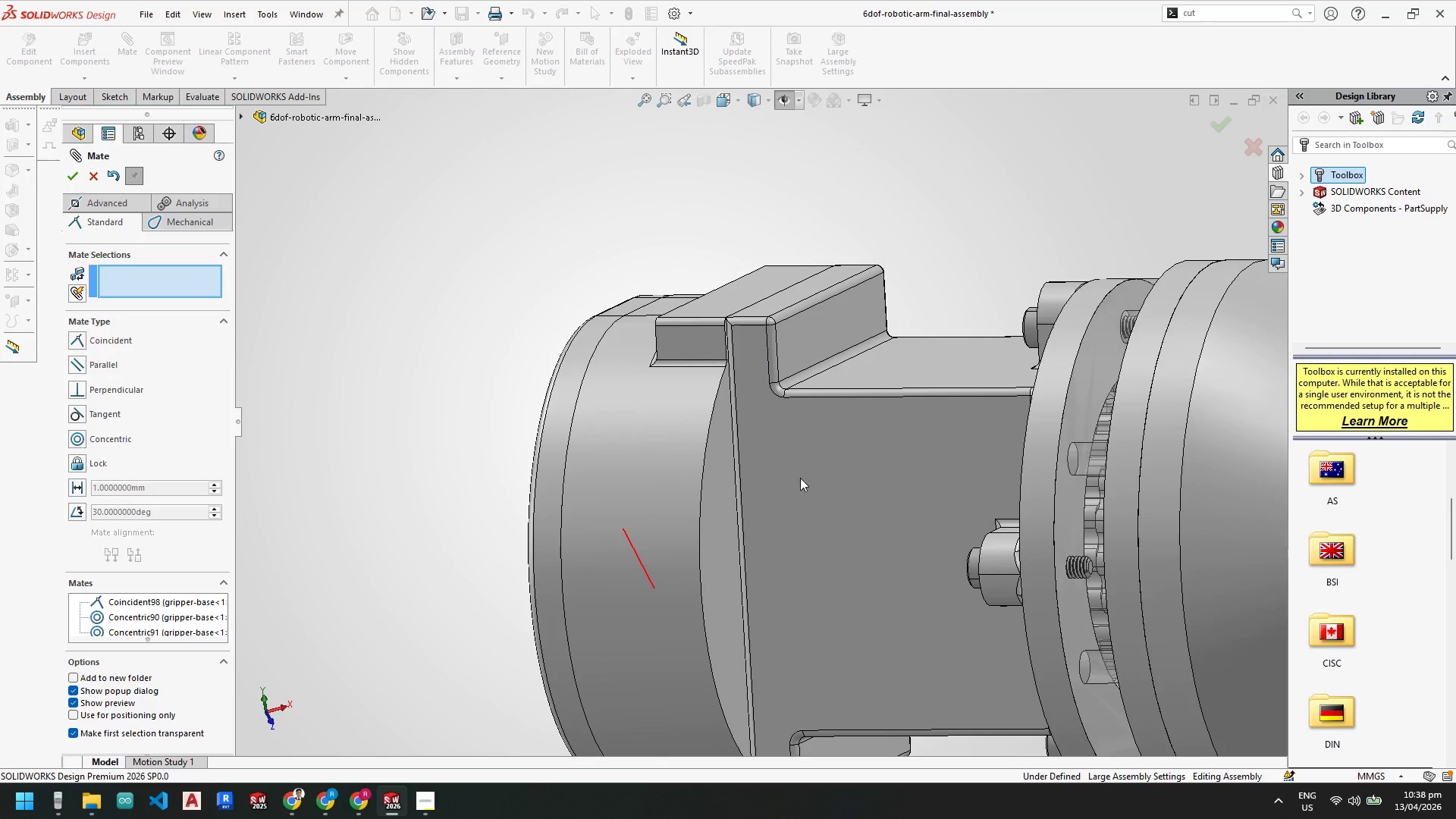 
scroll: coordinate [708, 507], scroll_direction: up, amount: 4.0
 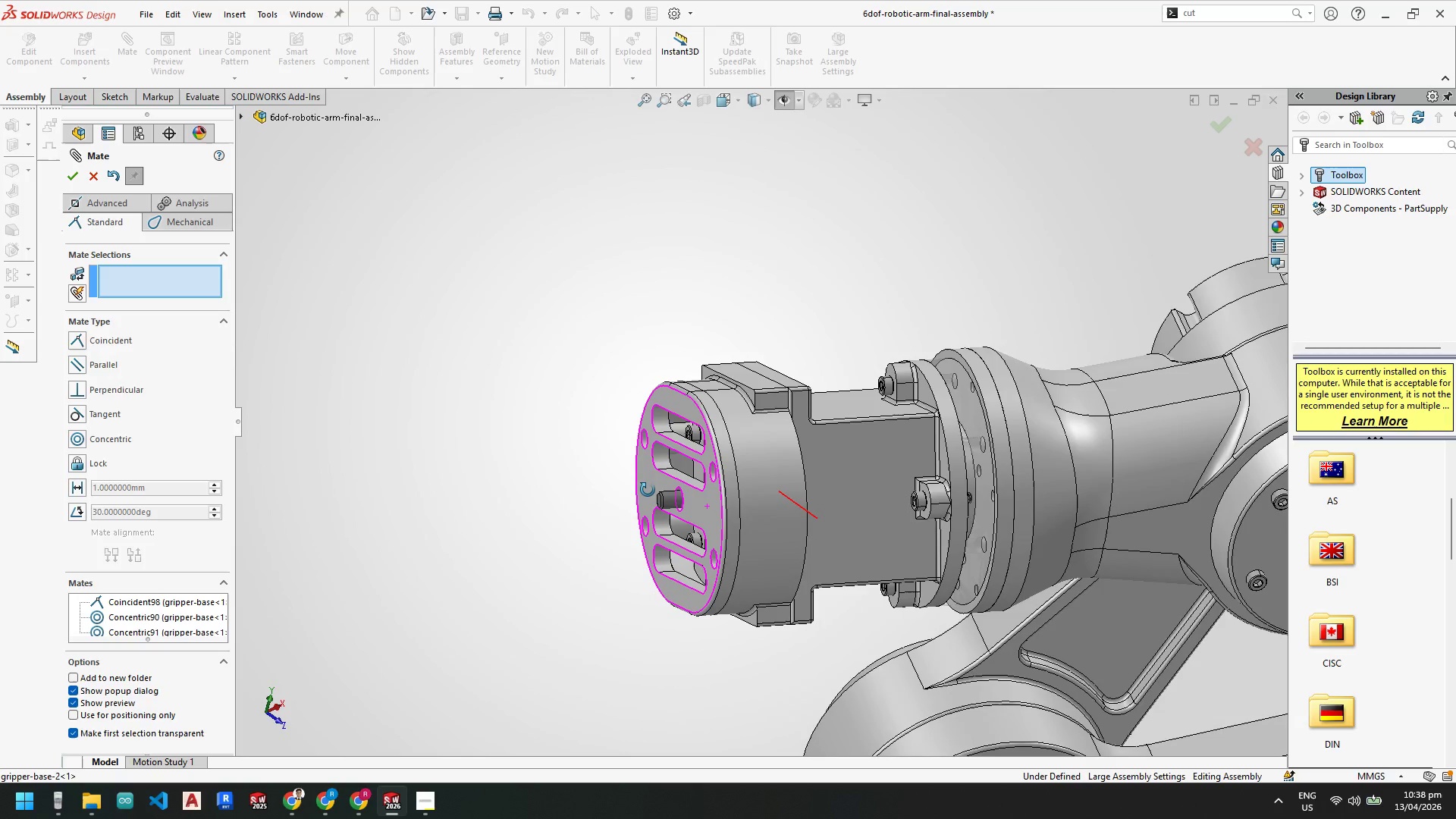 
scroll: coordinate [653, 434], scroll_direction: down, amount: 6.0
 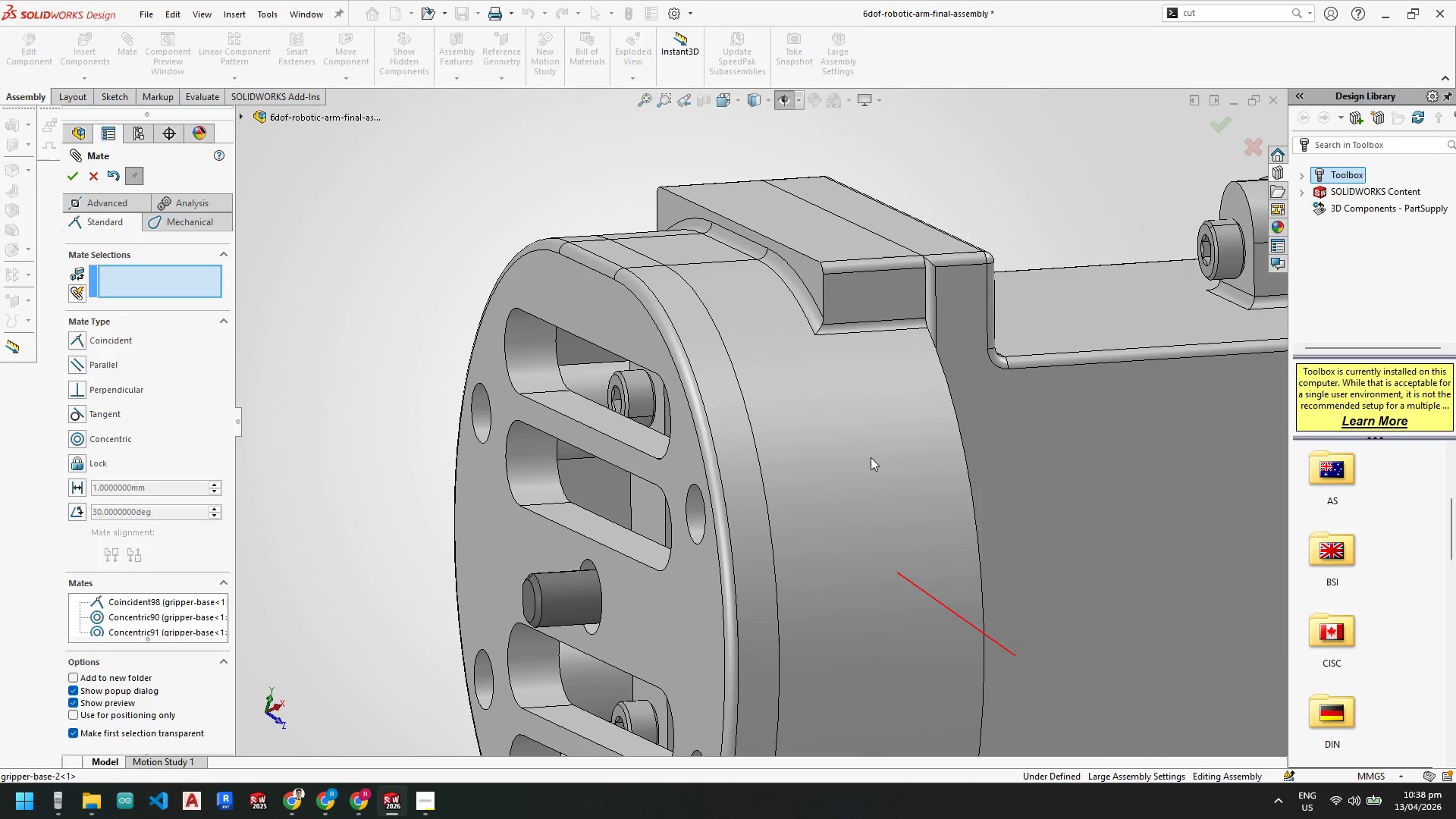 
scroll: coordinate [700, 519], scroll_direction: up, amount: 3.0
 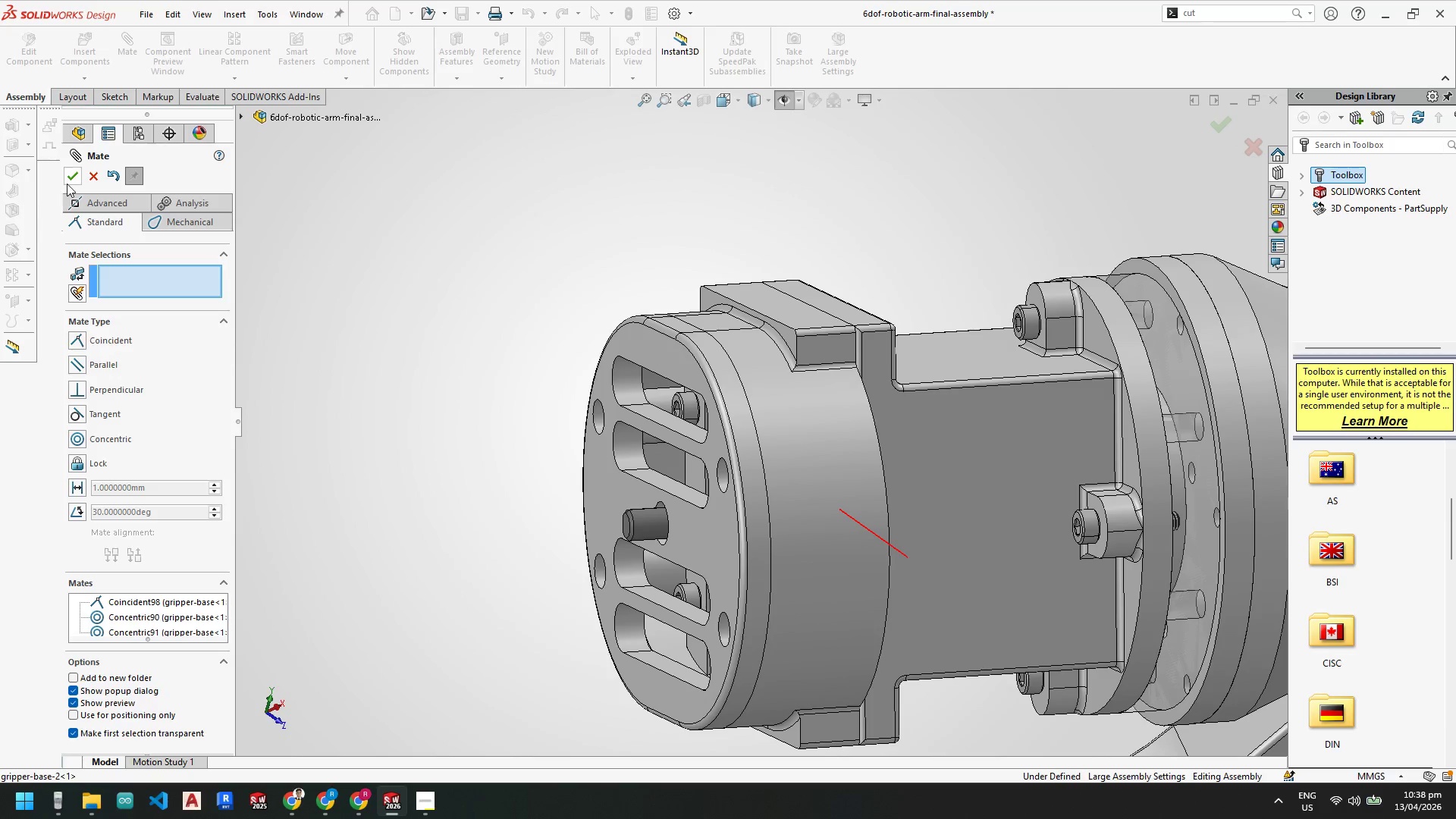 
left_click([70, 180])
 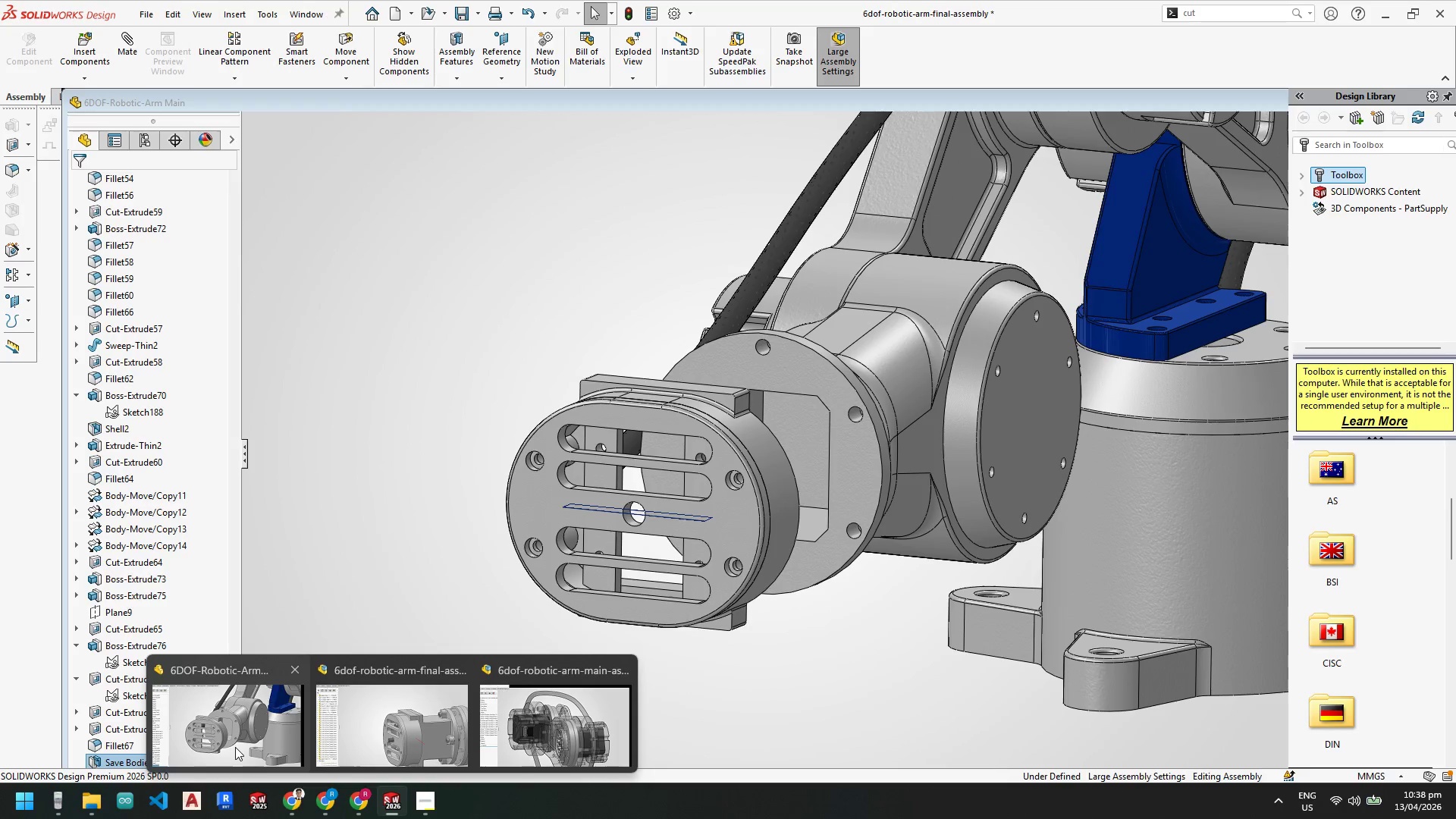 
left_click([234, 741])
 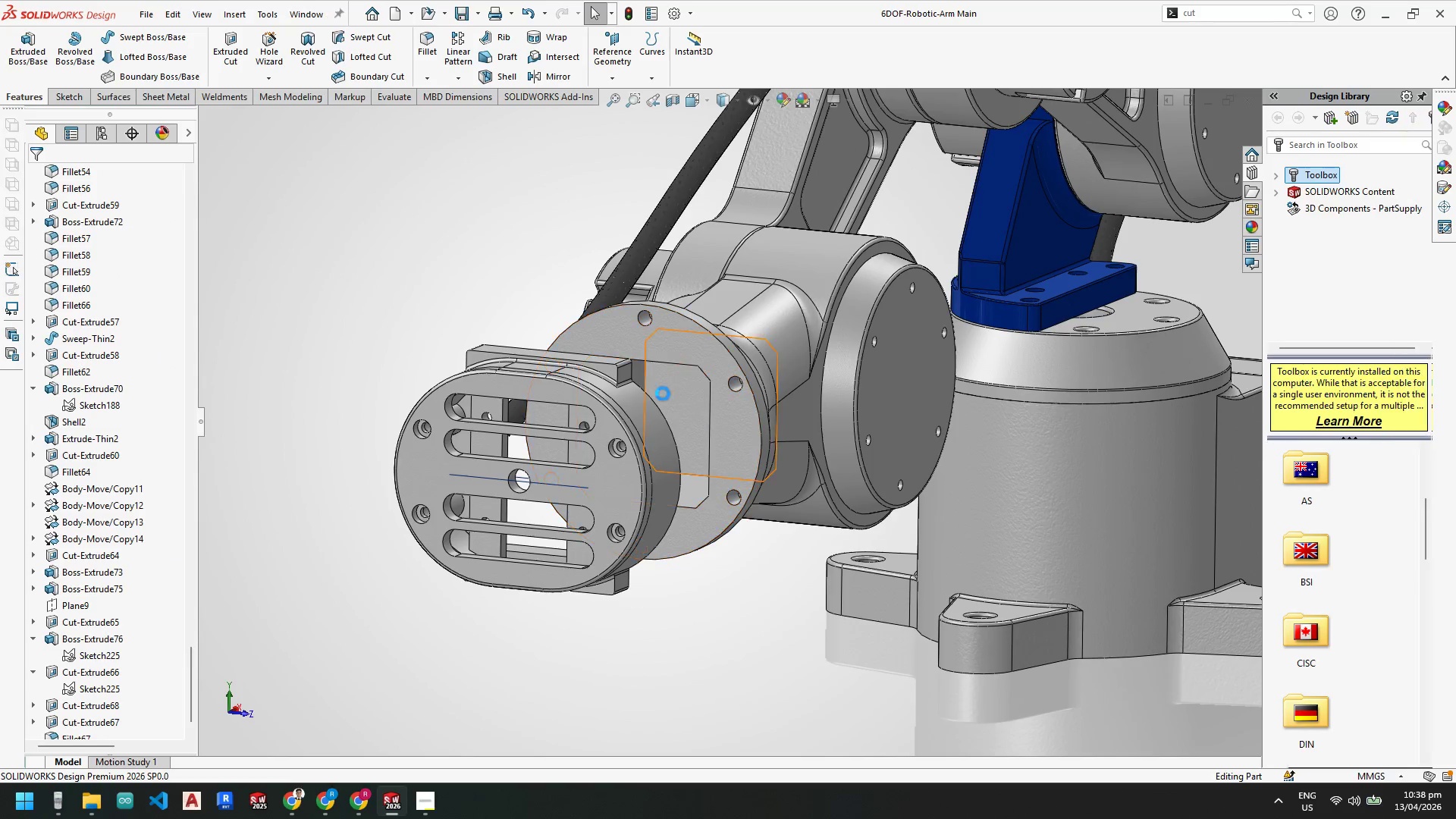 
scroll: coordinate [625, 413], scroll_direction: up, amount: 2.0
 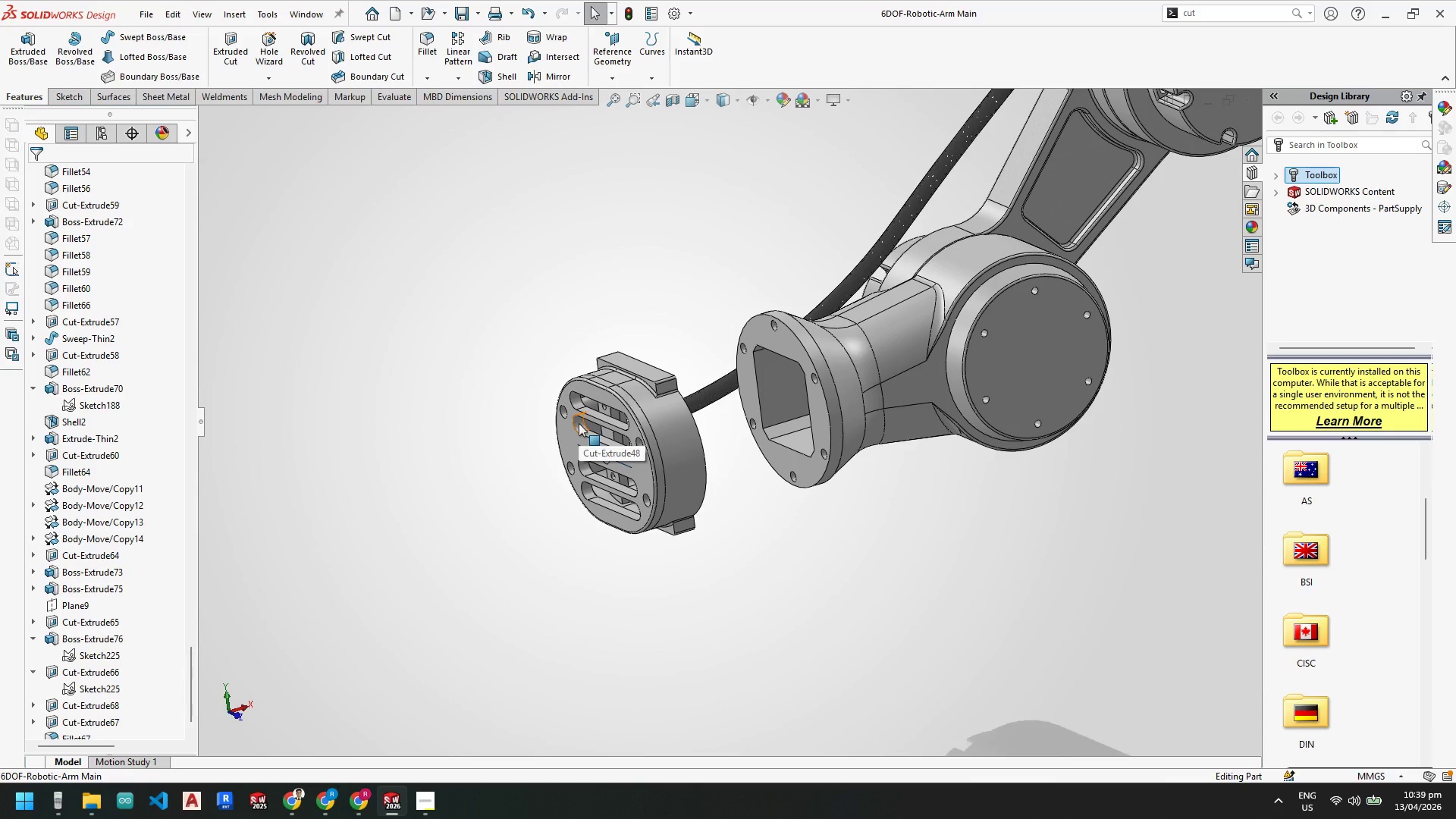 
wait(21.62)
 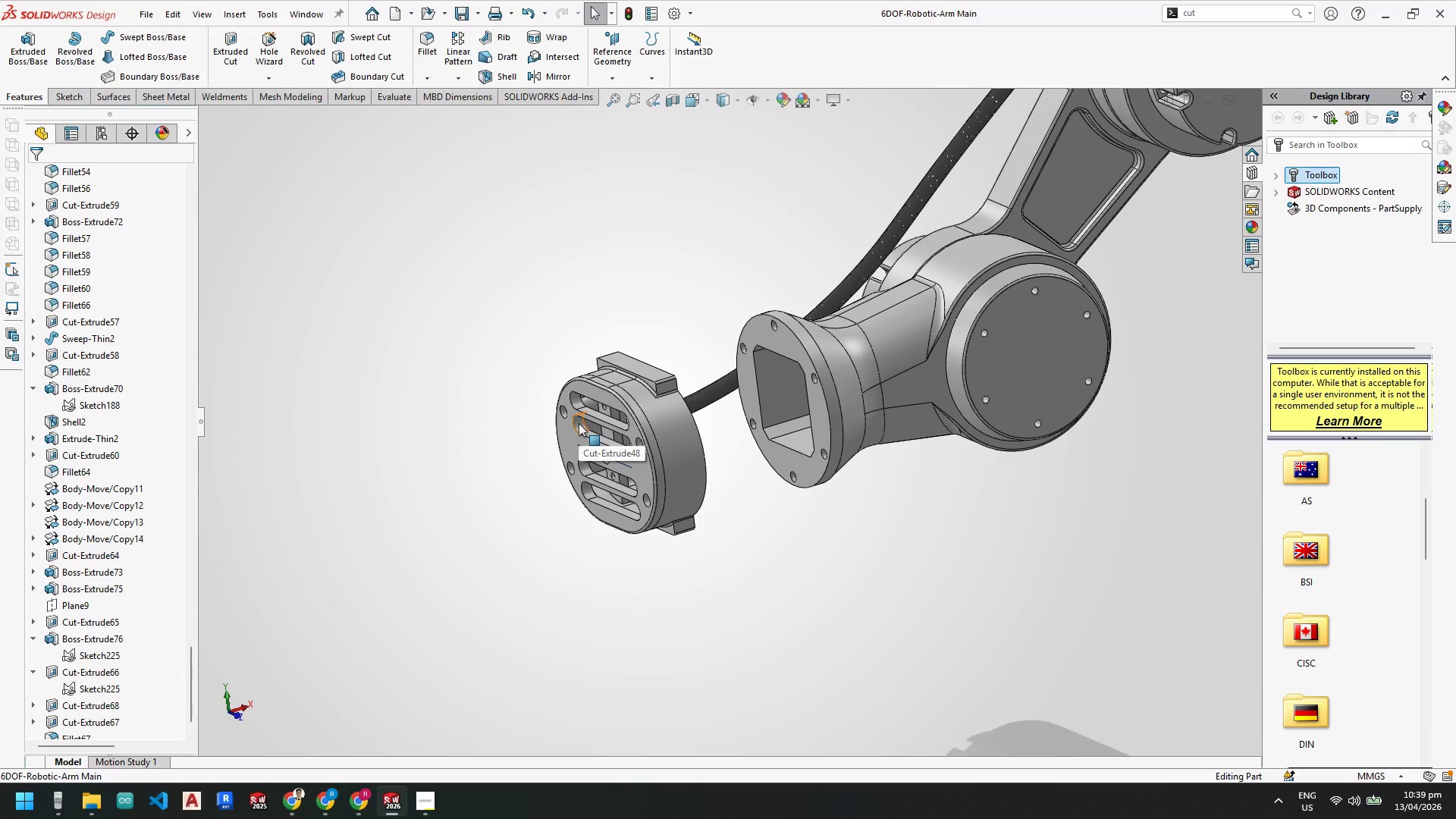 
scroll: coordinate [543, 430], scroll_direction: down, amount: 1.0
 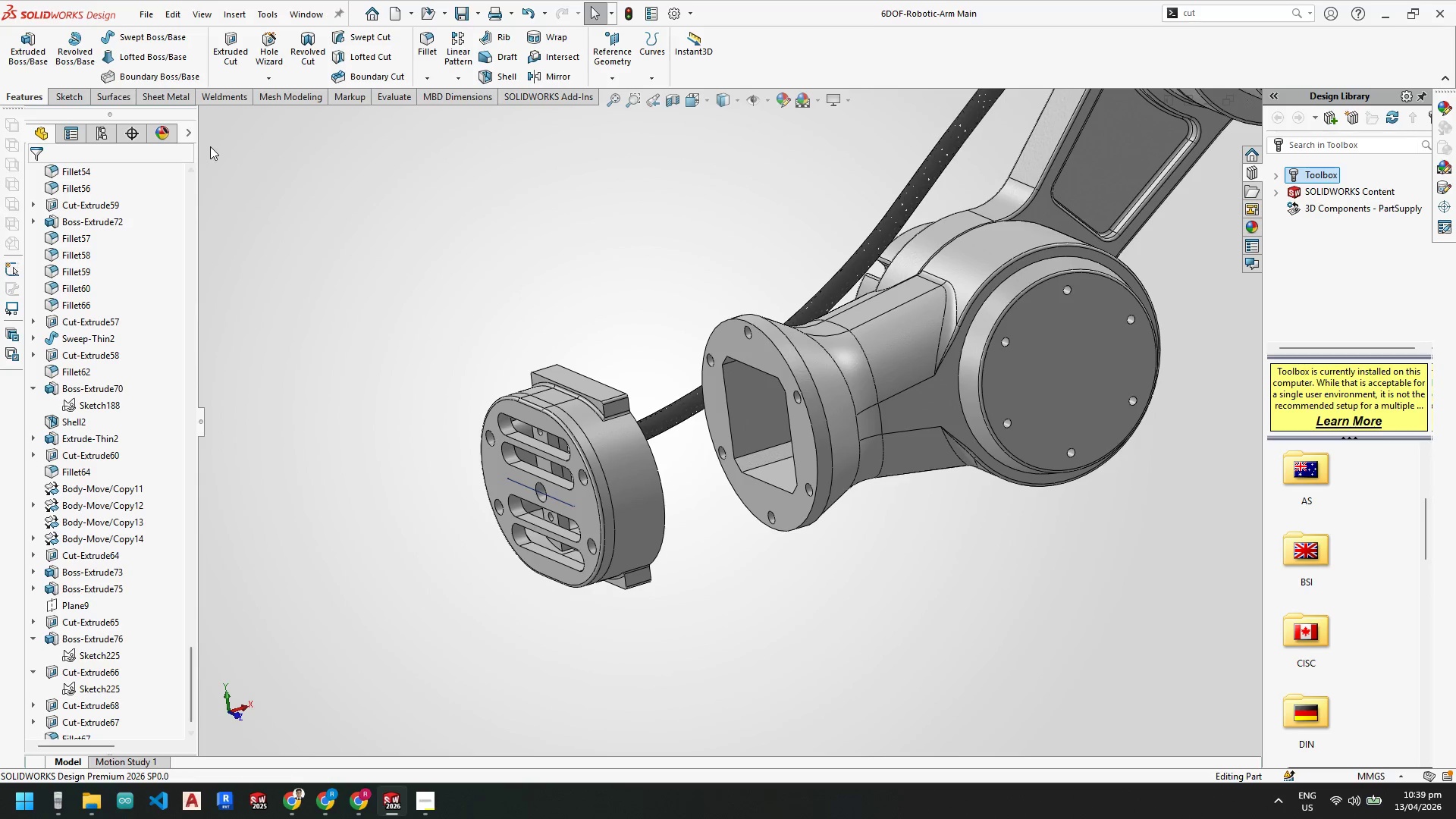 
scroll: coordinate [143, 209], scroll_direction: up, amount: 7.0
 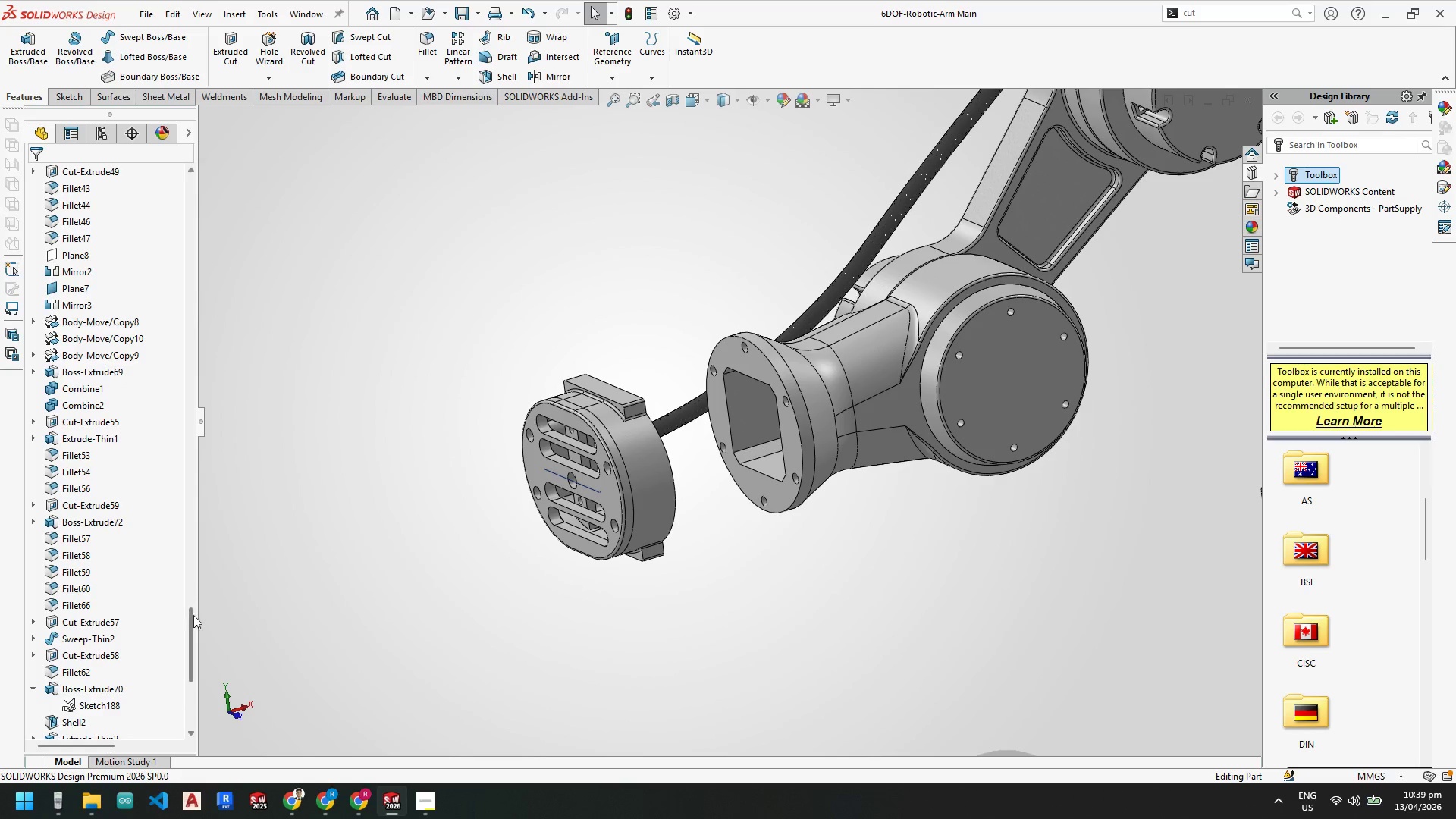 
left_click_drag(start_coordinate=[192, 618], to_coordinate=[191, 163])
 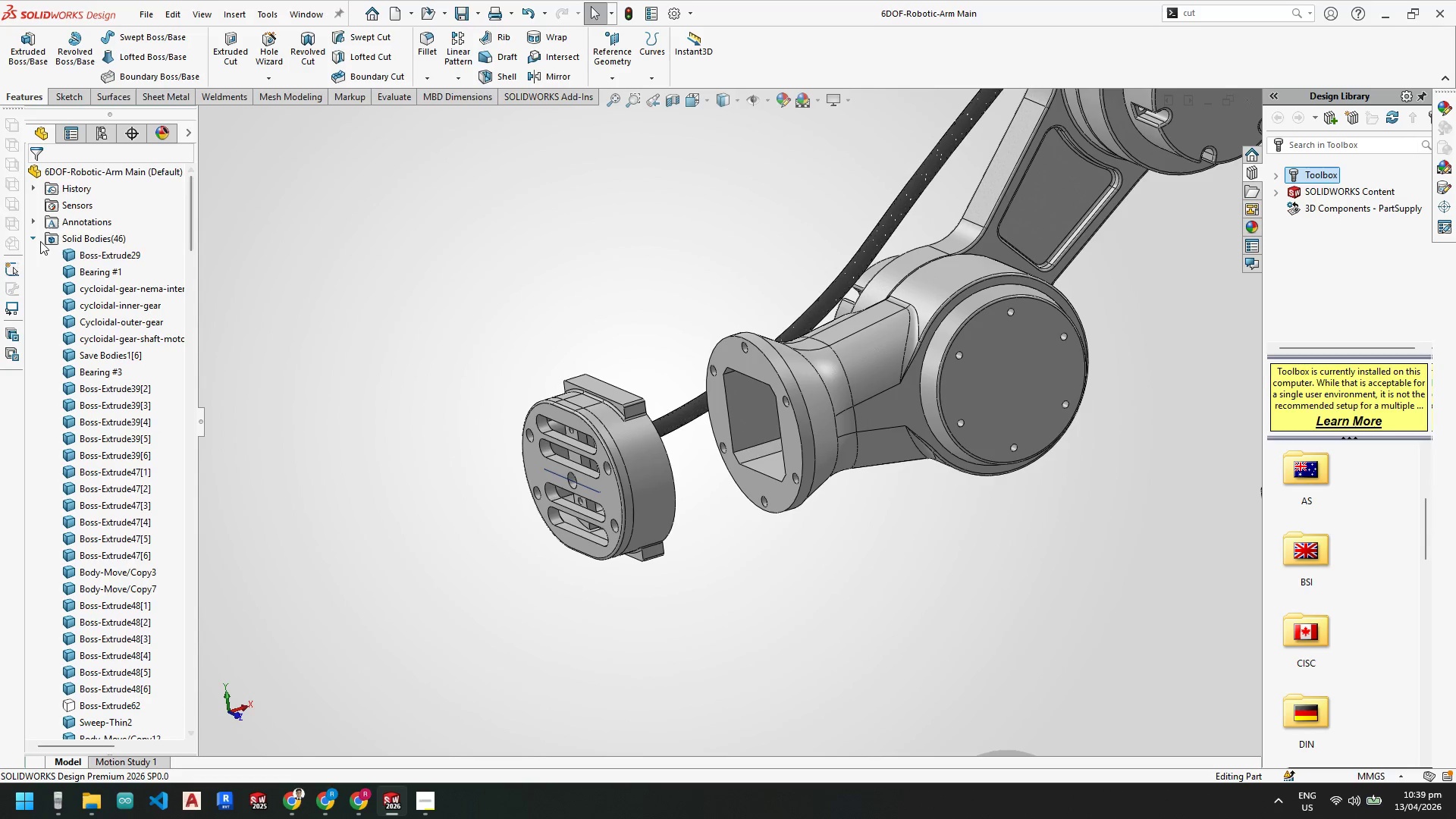 
left_click([38, 237])
 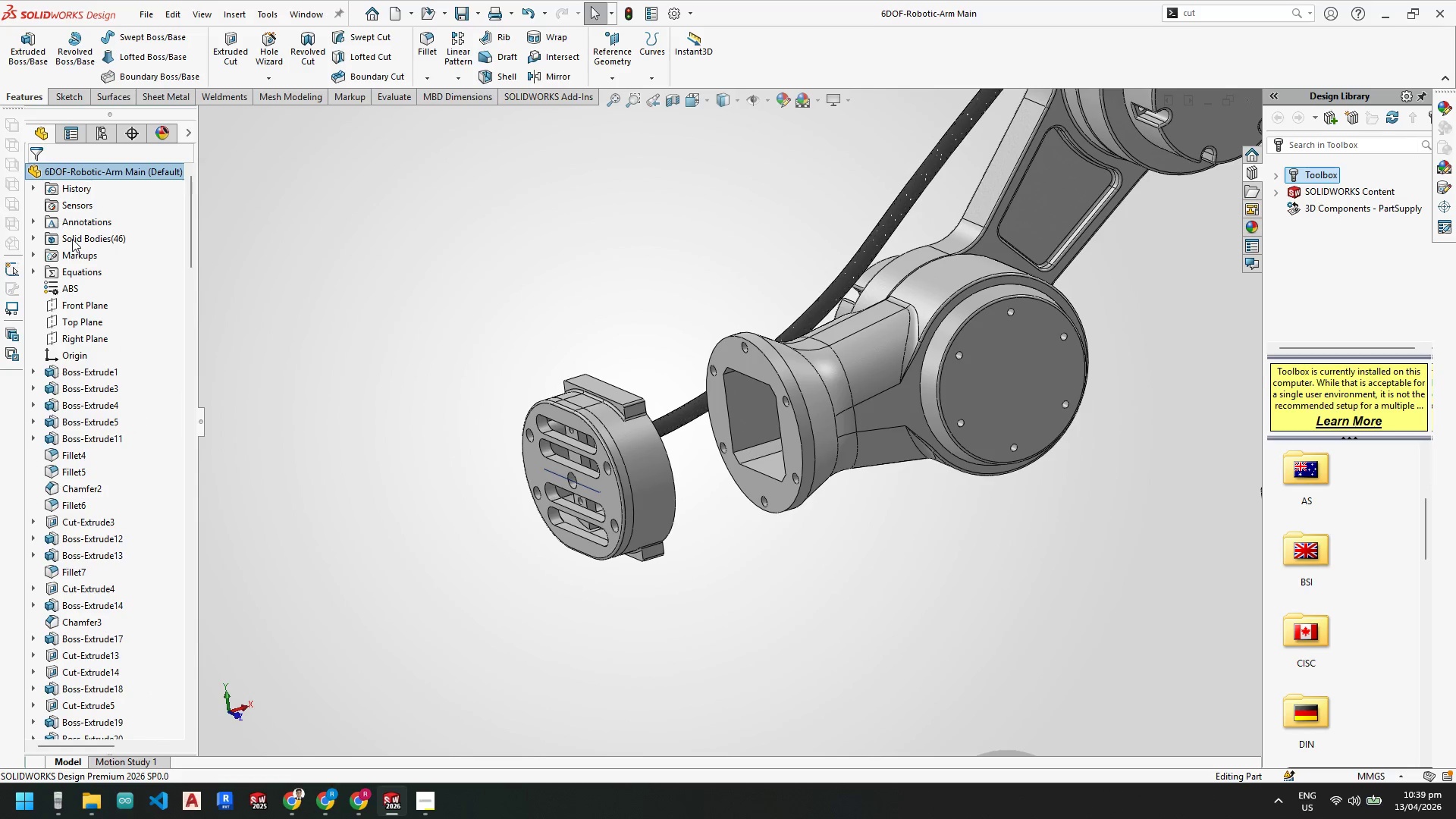 
right_click([72, 239])
 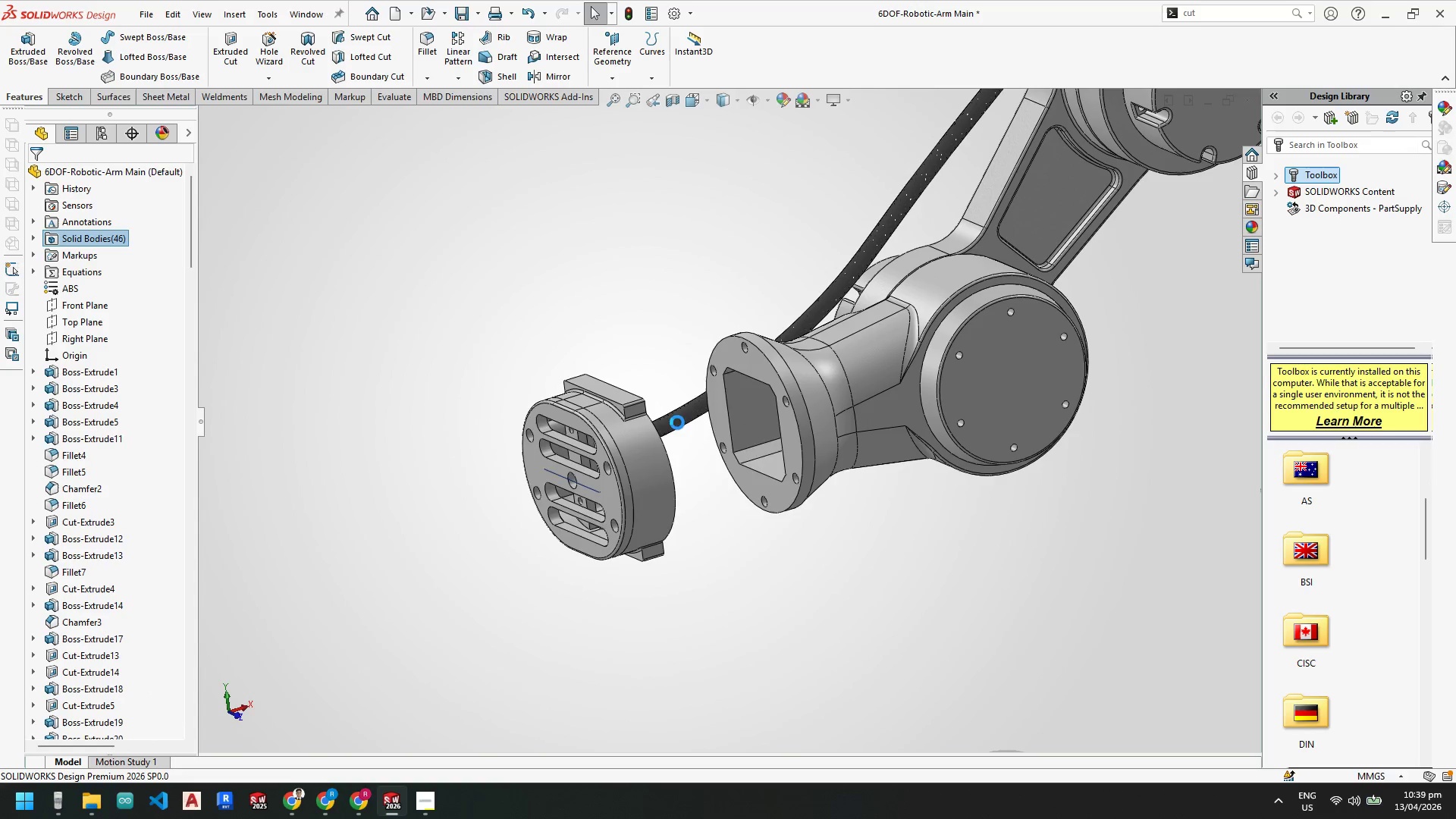 
left_click([742, 413])
 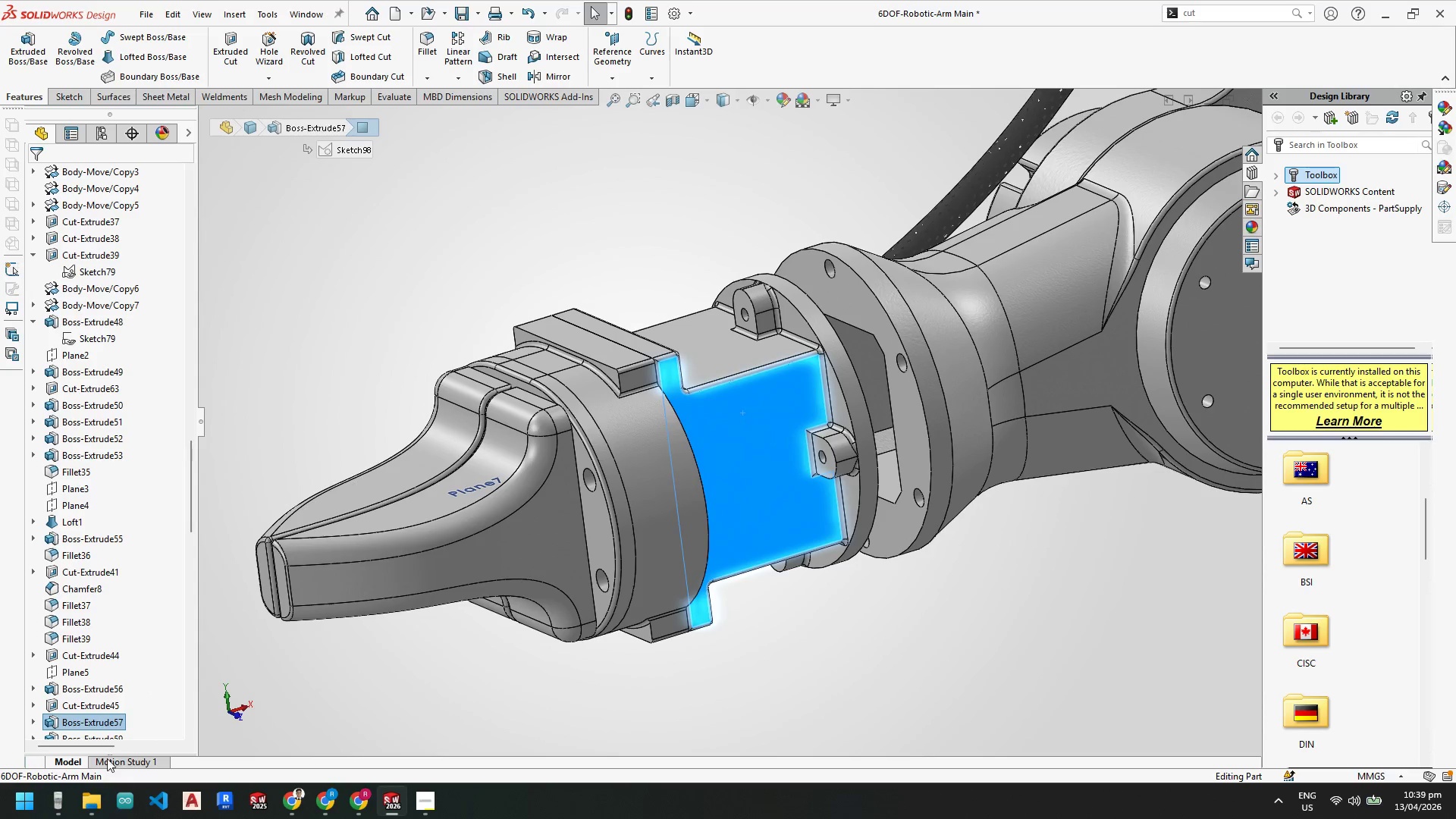 
scroll: coordinate [652, 445], scroll_direction: down, amount: 3.0
 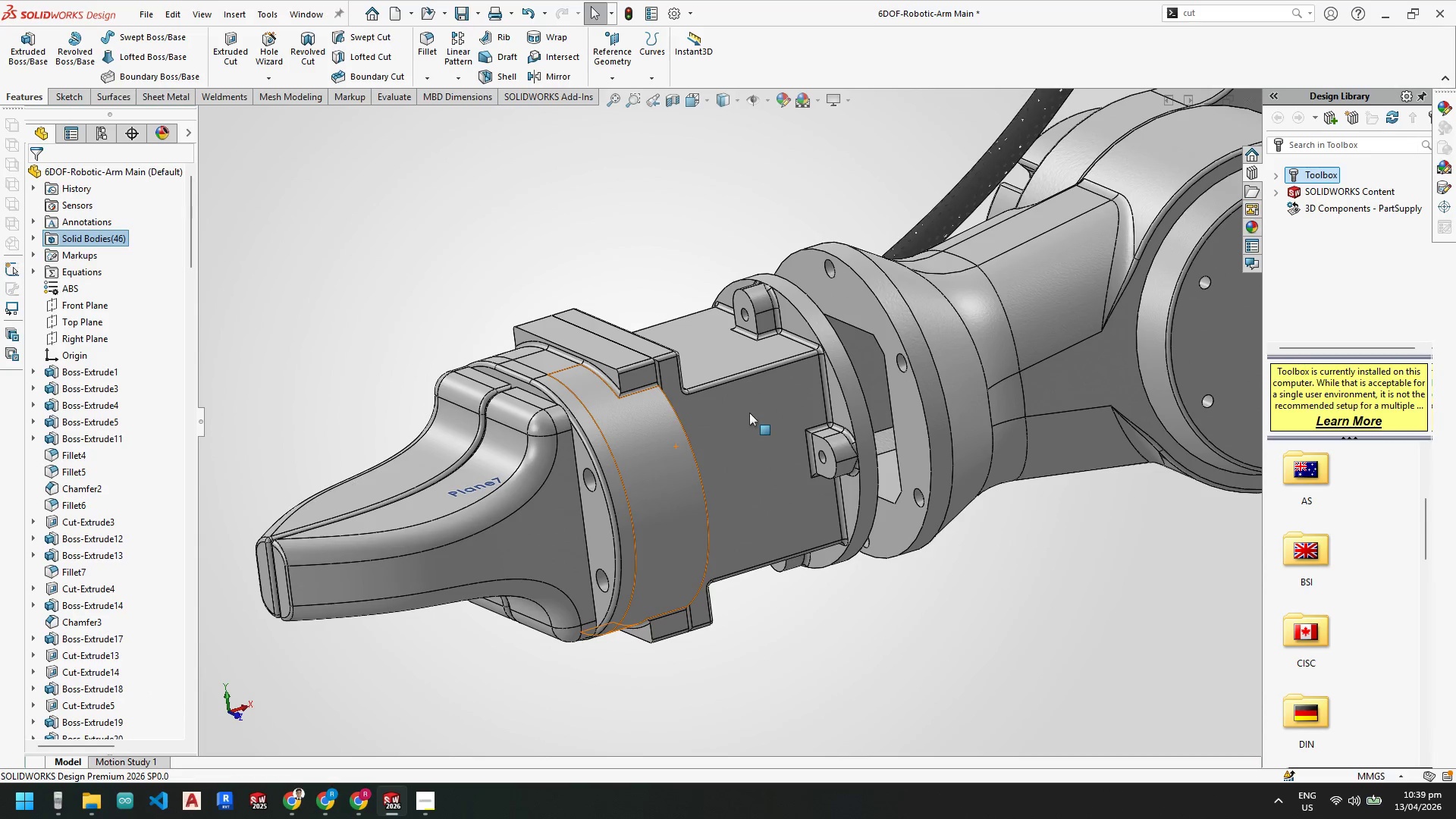 
left_click([96, 720])
 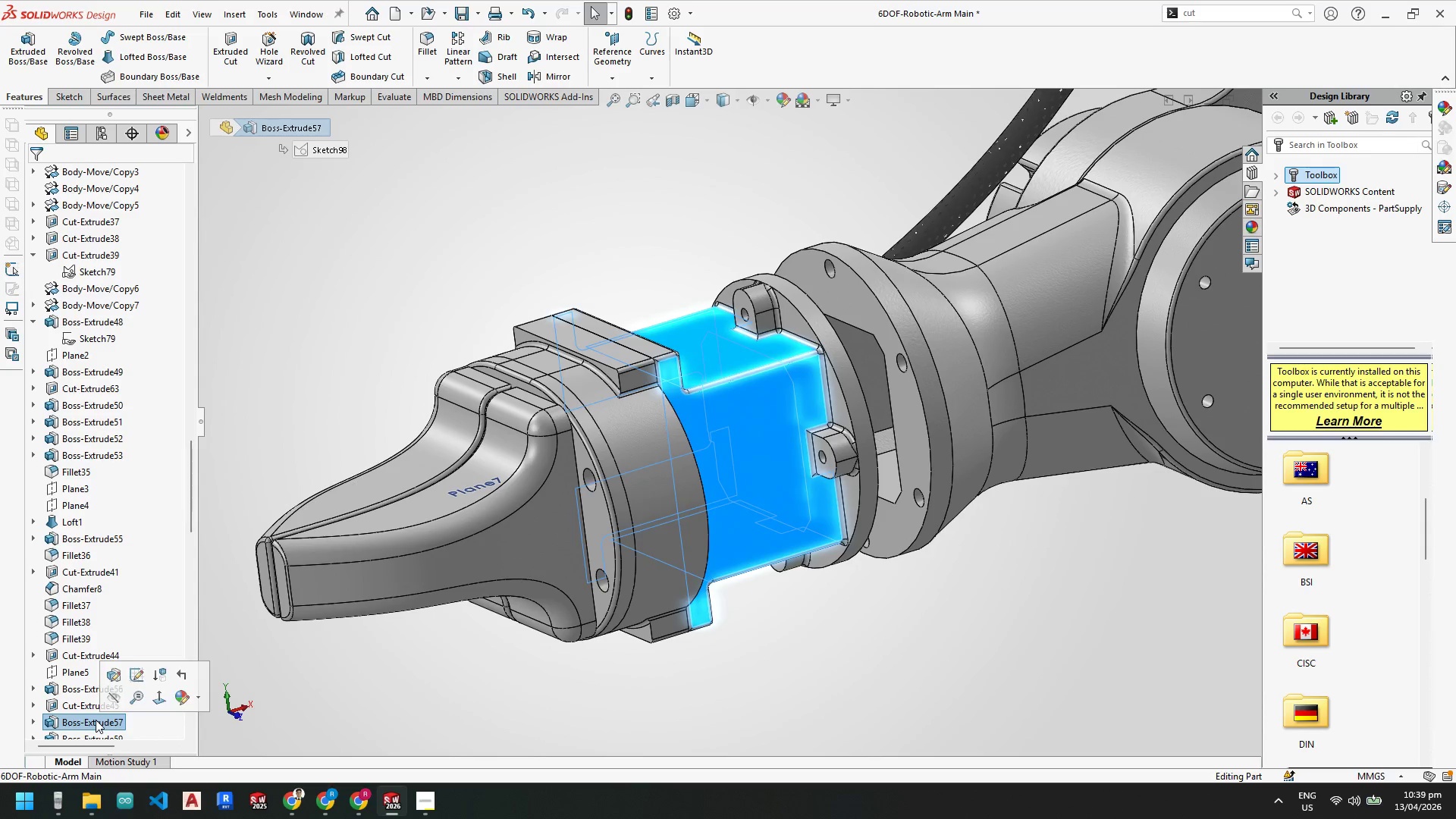 
right_click([96, 720])
 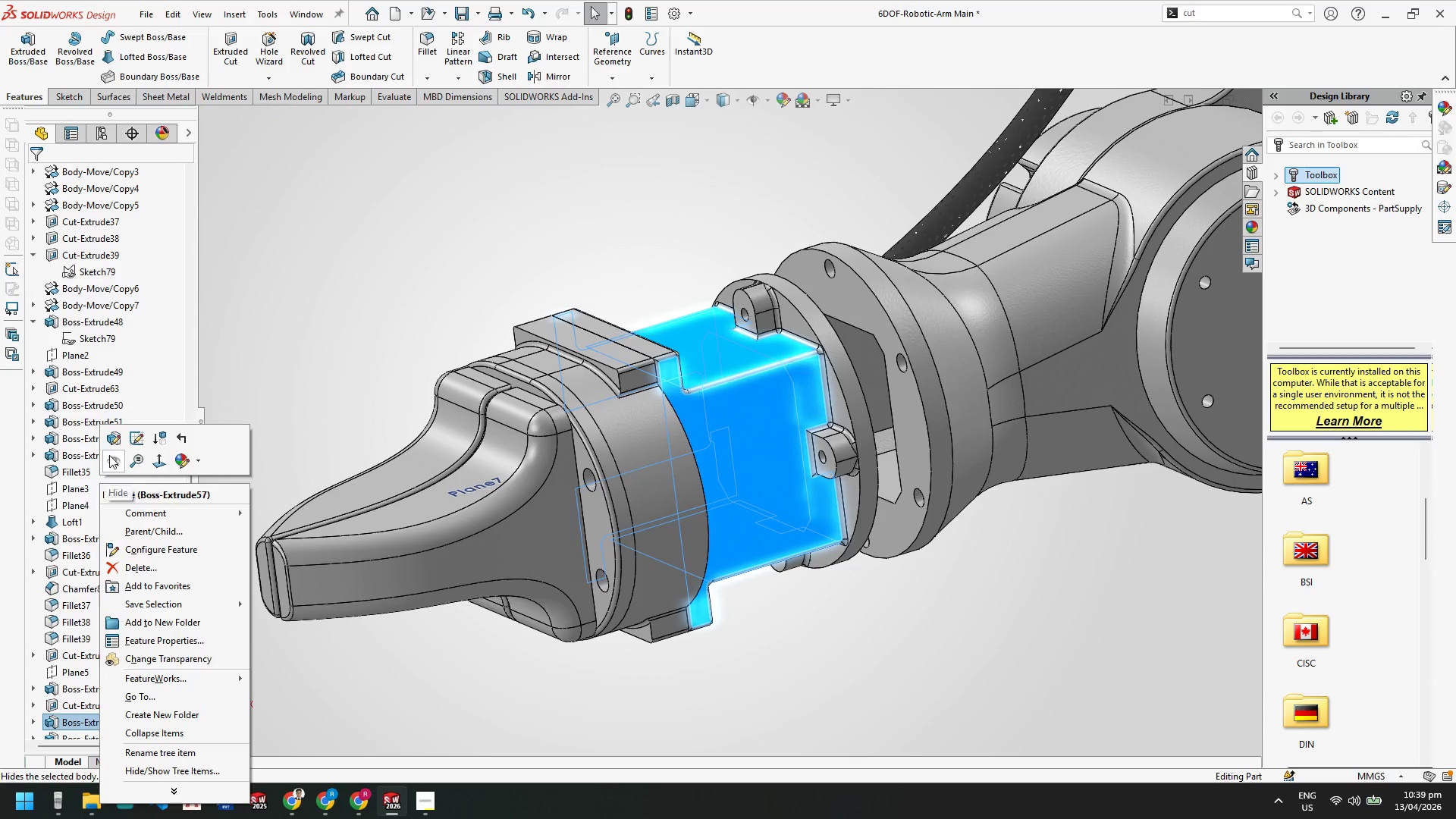 
left_click_drag(start_coordinate=[112, 426], to_coordinate=[113, 434])
 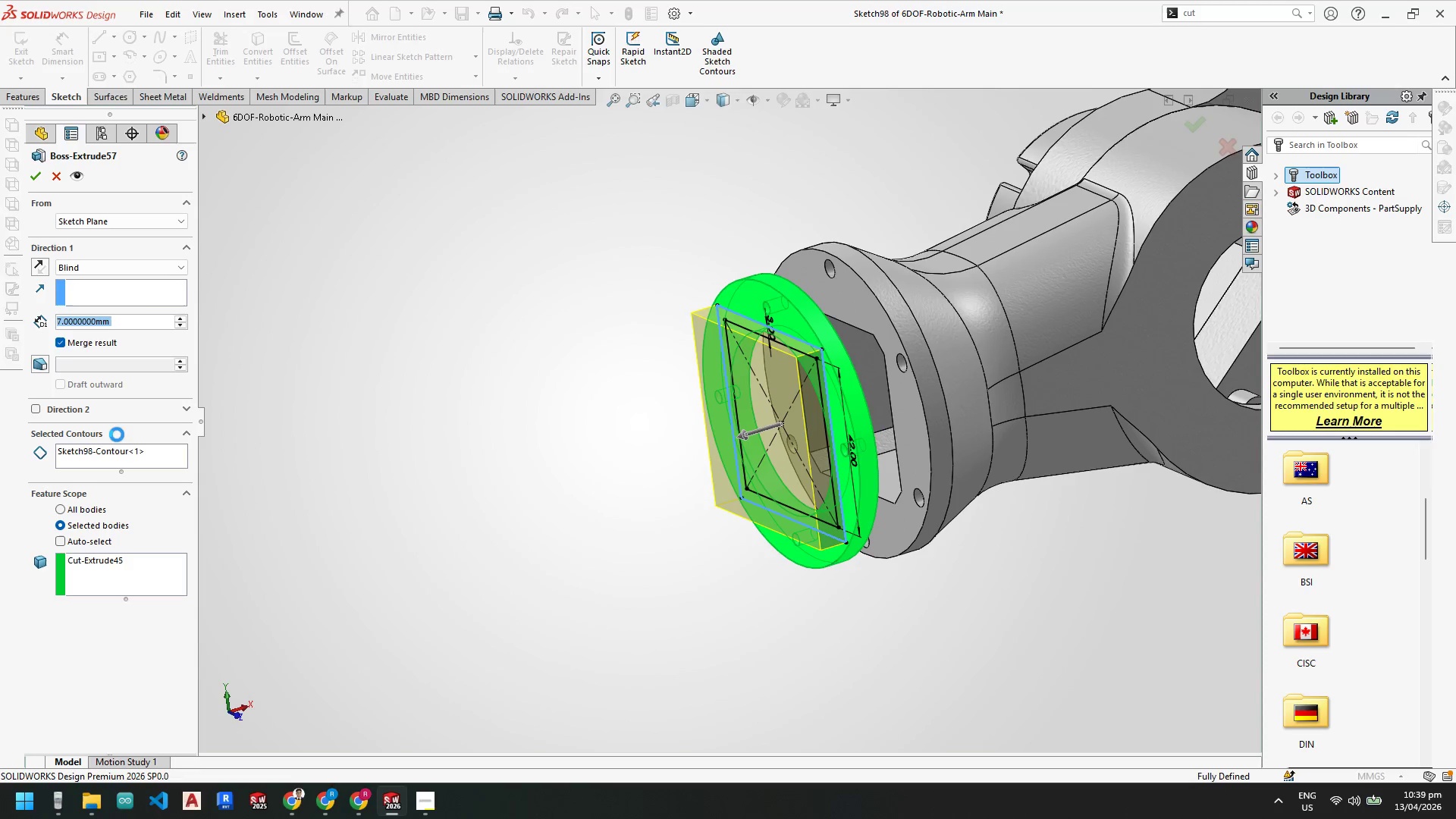 
scroll: coordinate [764, 370], scroll_direction: up, amount: 2.0
 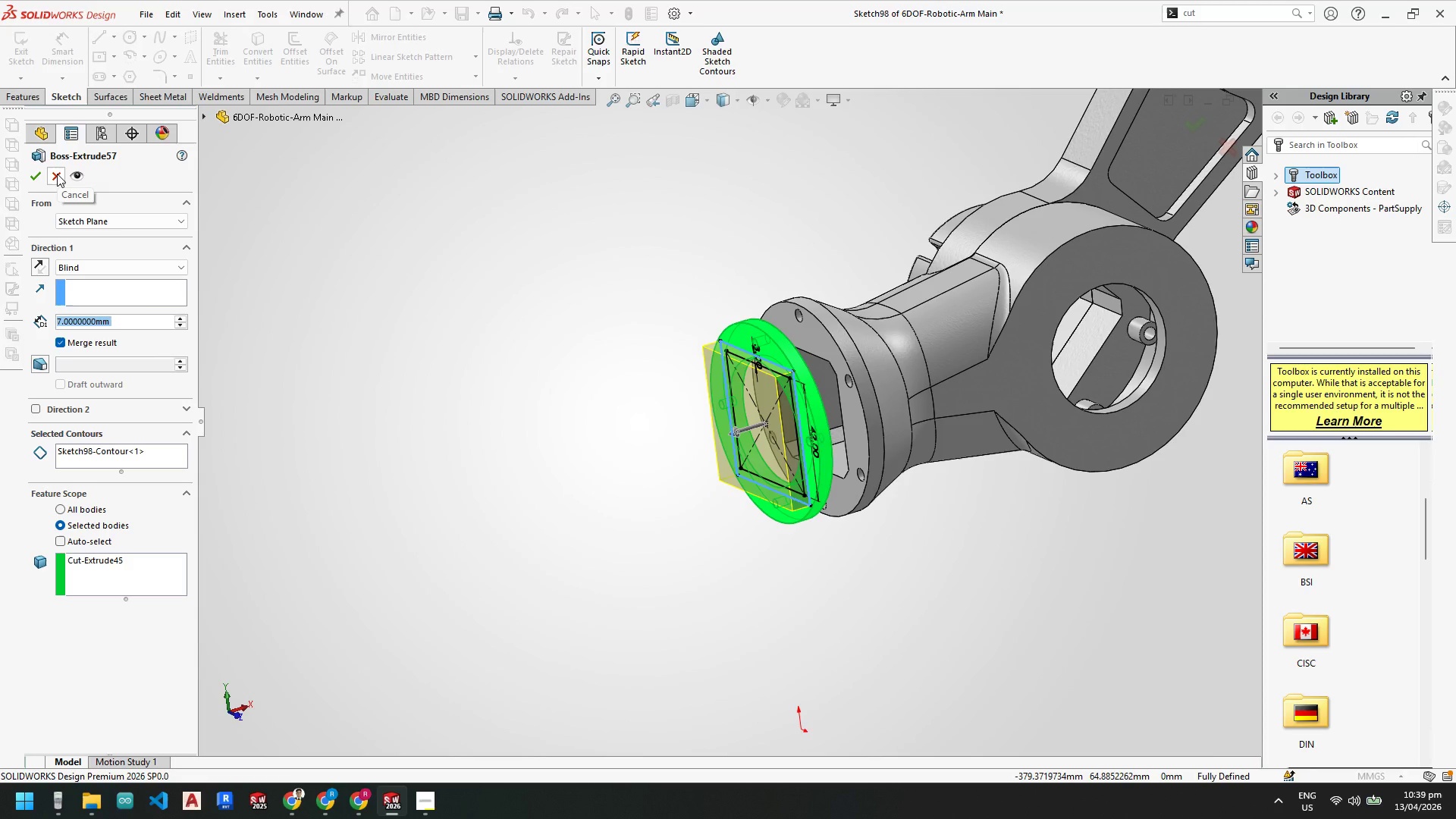 
wait(5.54)
 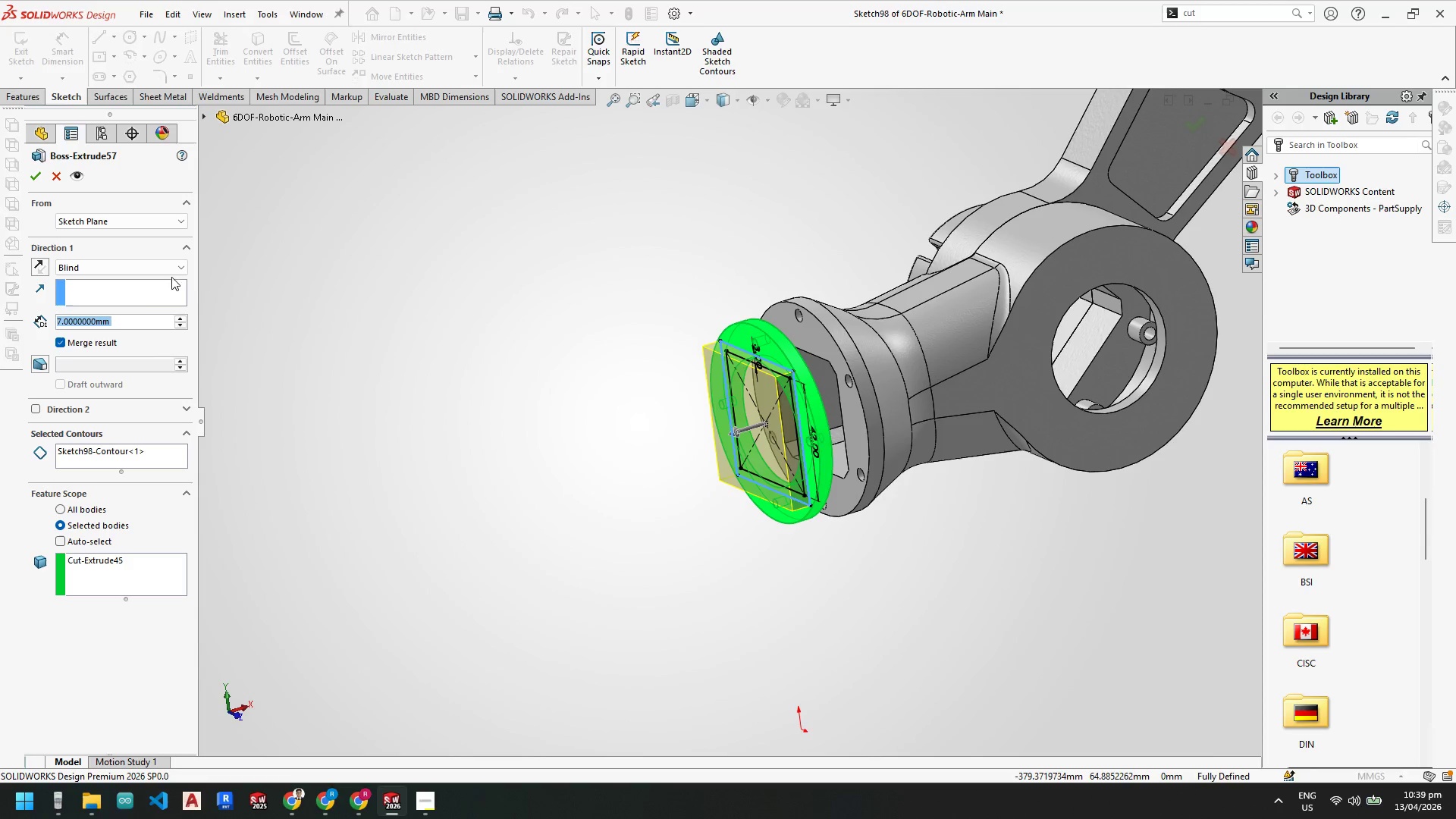 
left_click([57, 174])
 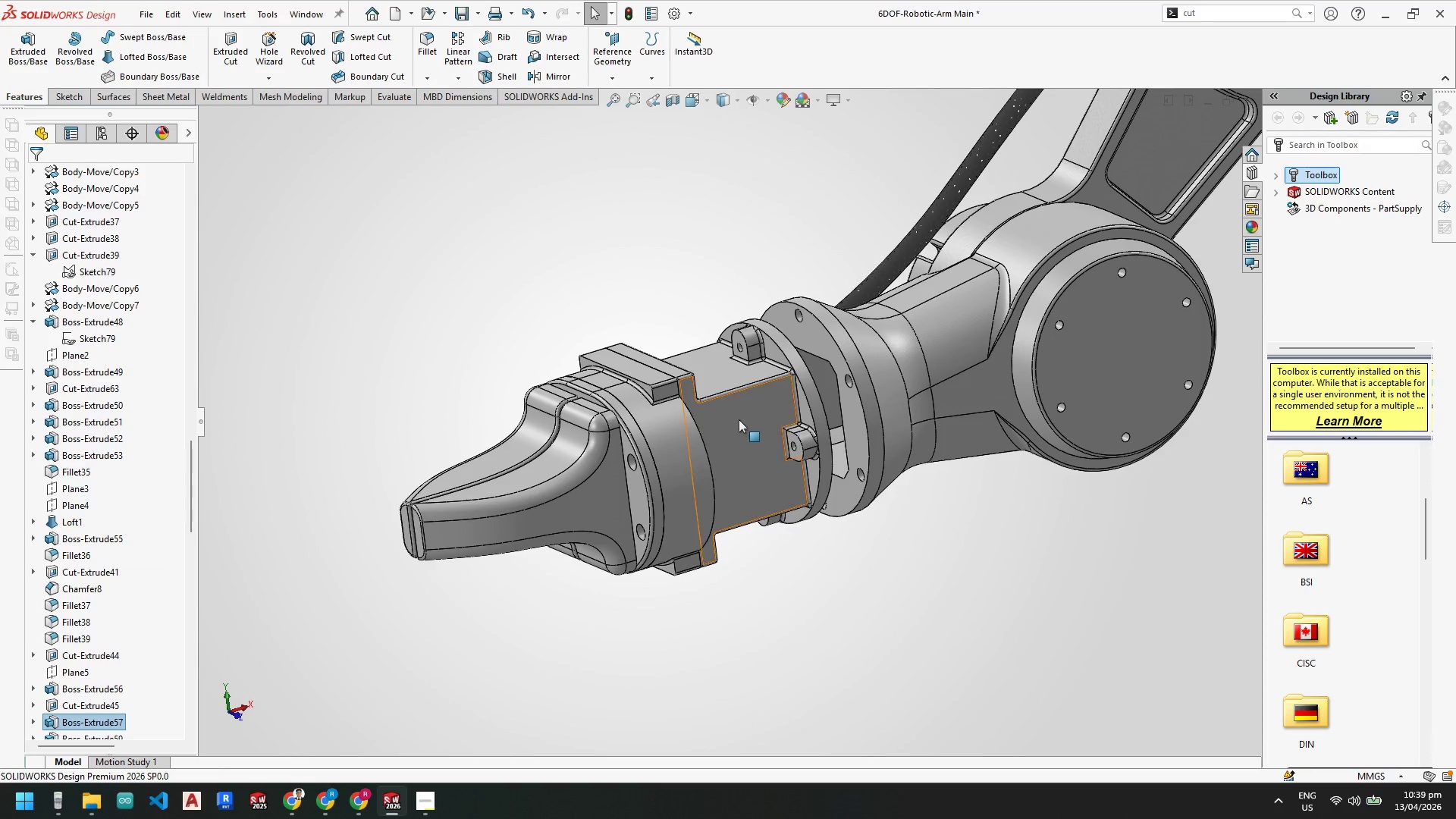 
scroll: coordinate [561, 460], scroll_direction: down, amount: 4.0
 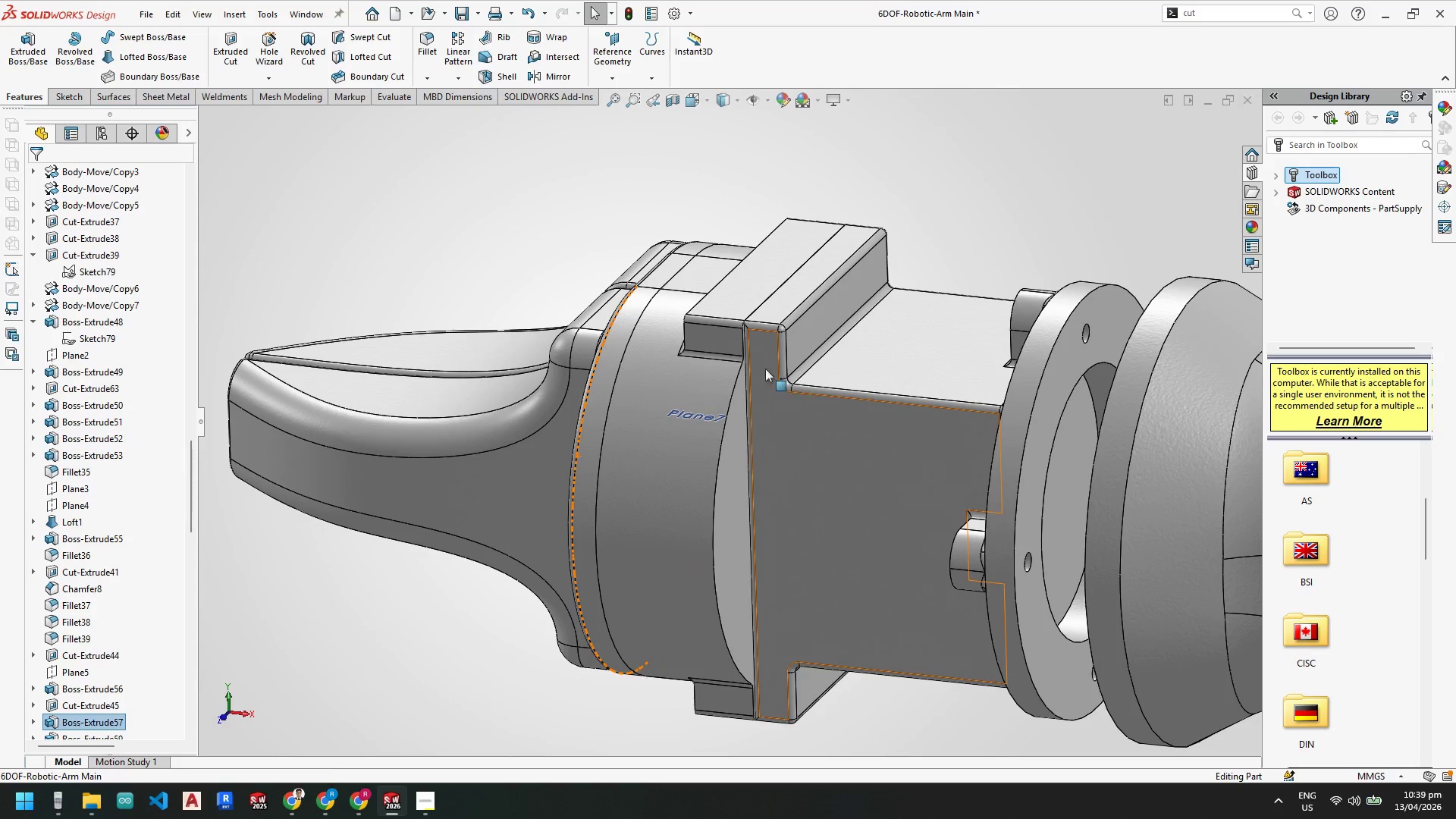 
left_click([761, 349])
 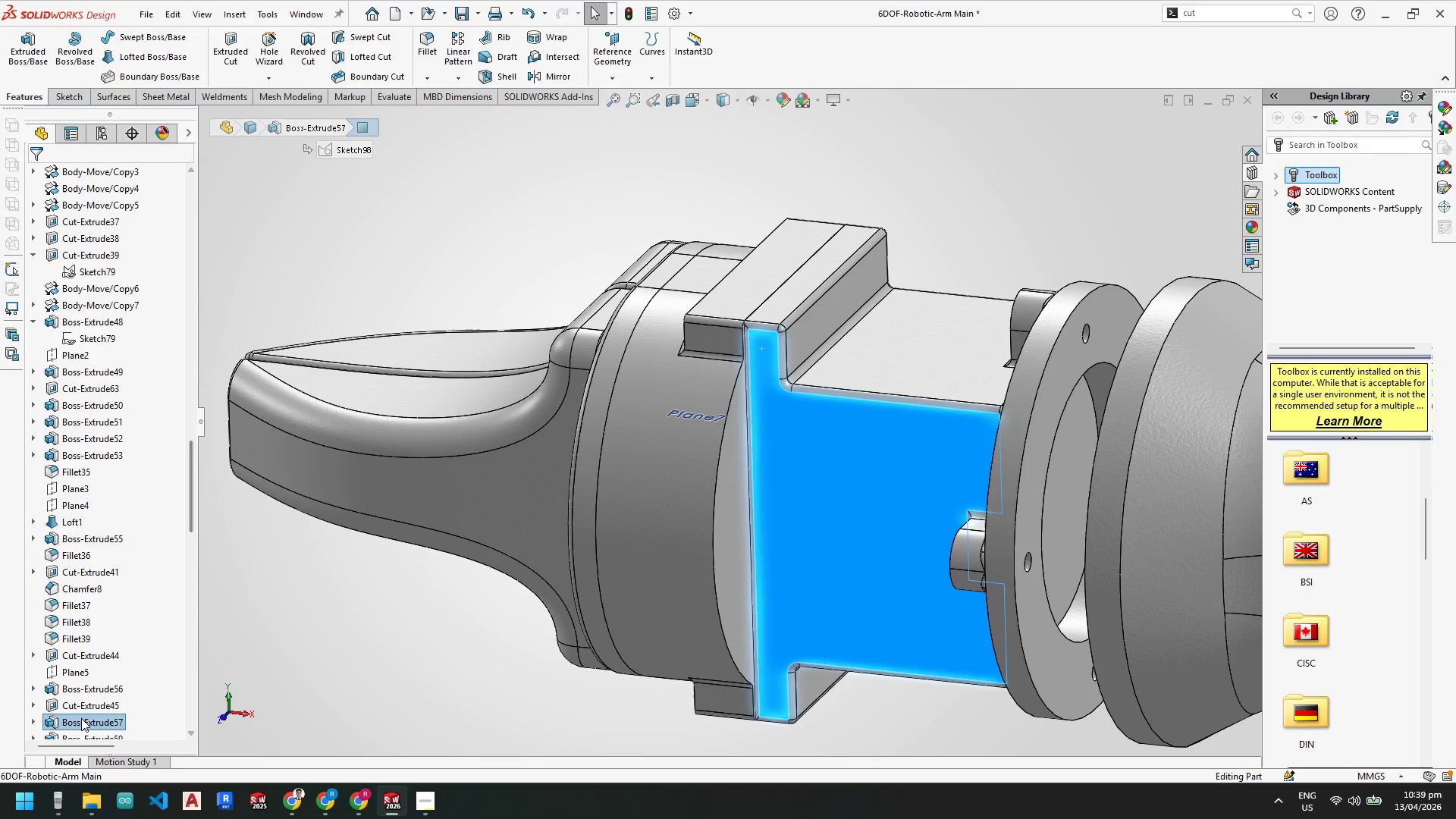 
left_click([81, 720])
 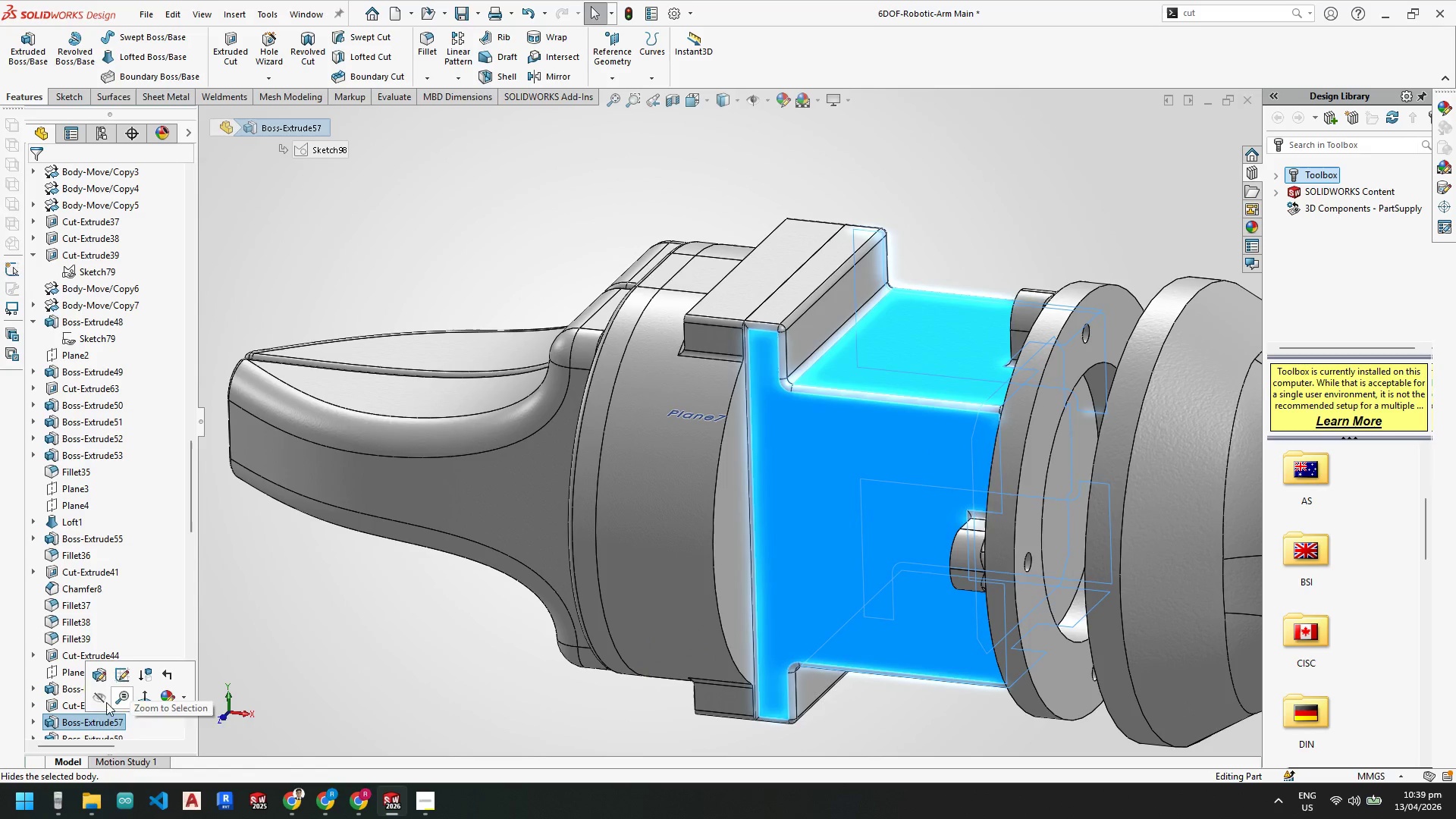 
right_click([71, 717])
 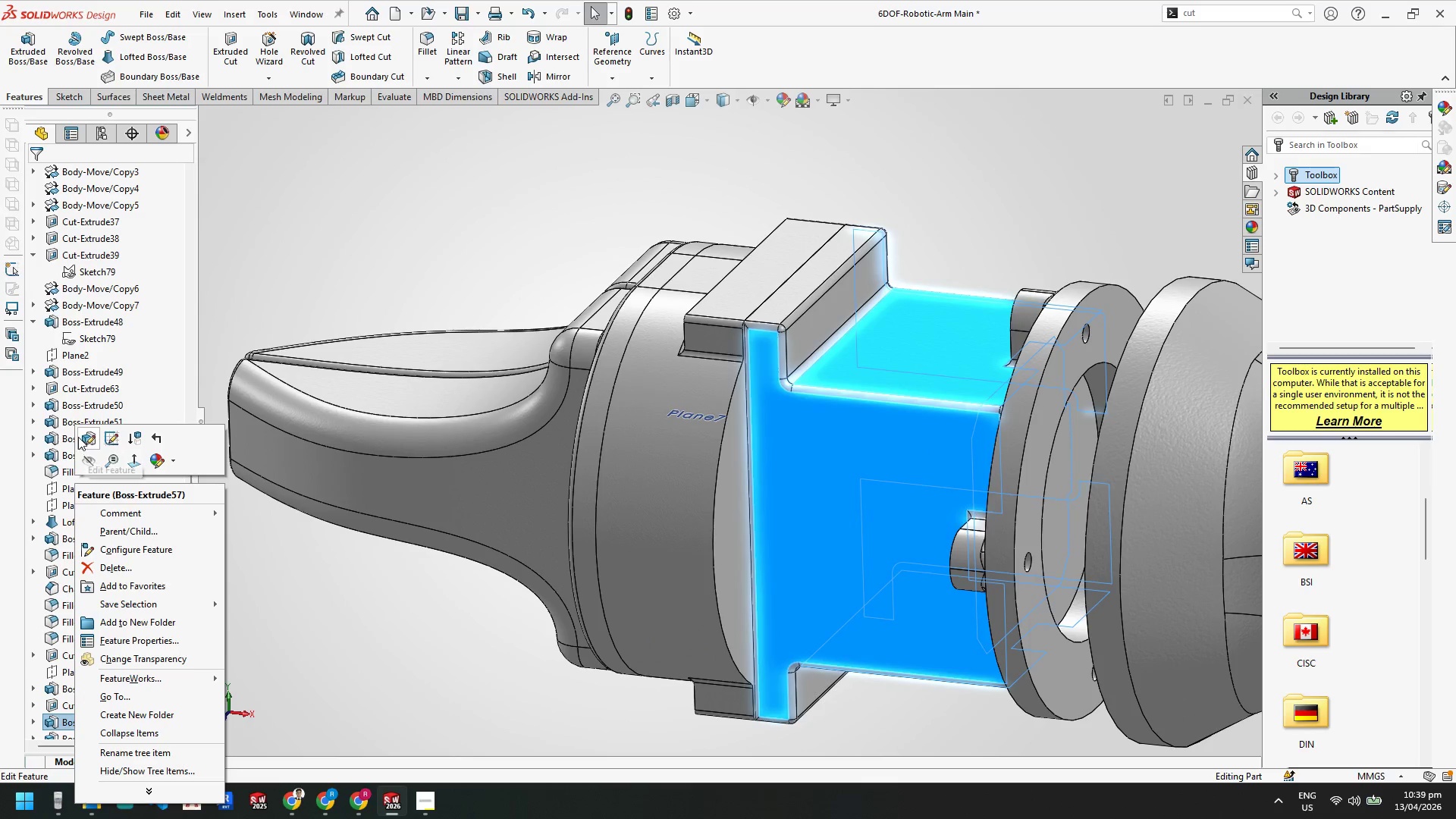 
left_click([84, 435])
 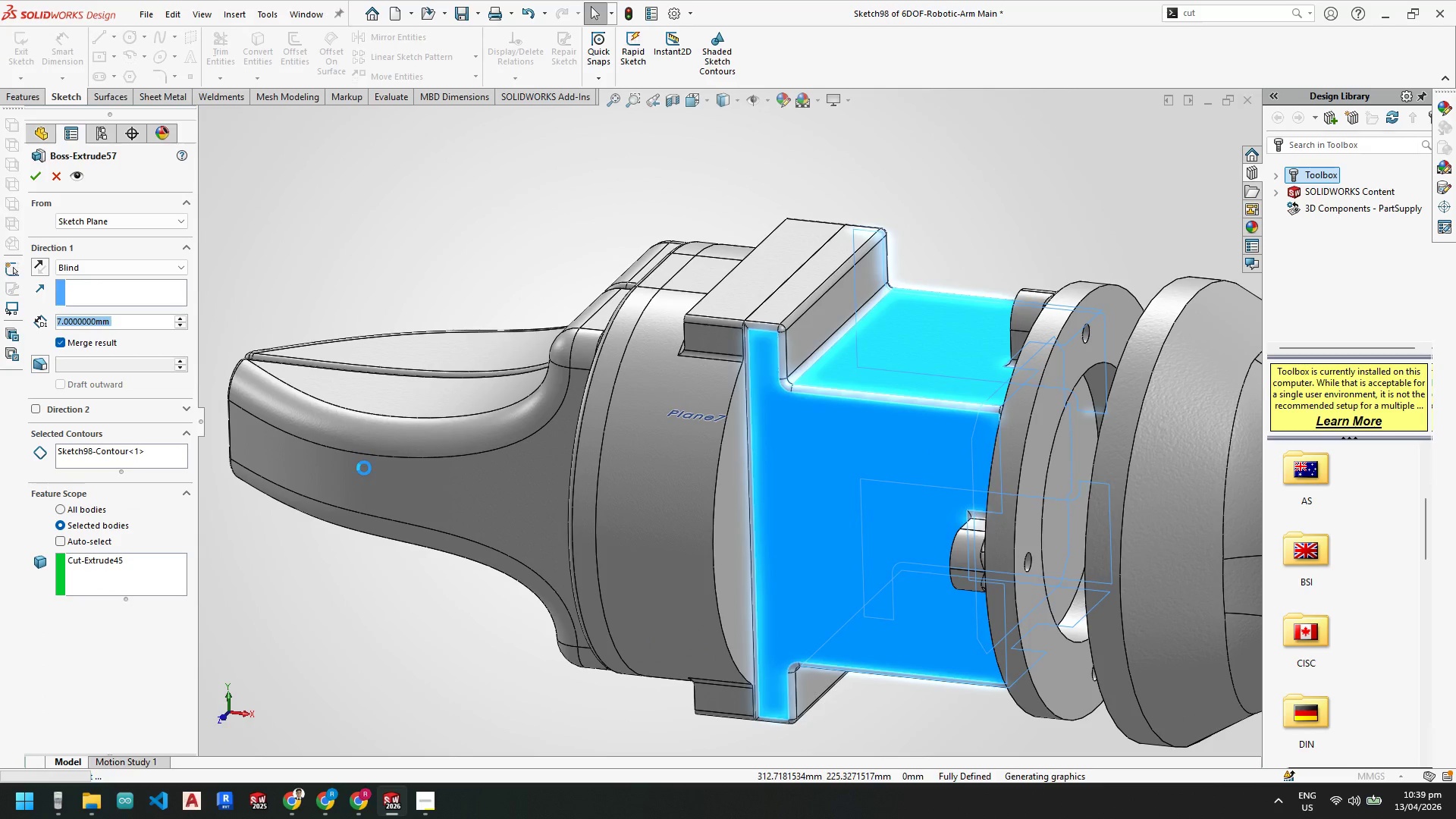 
scroll: coordinate [375, 463], scroll_direction: up, amount: 2.0
 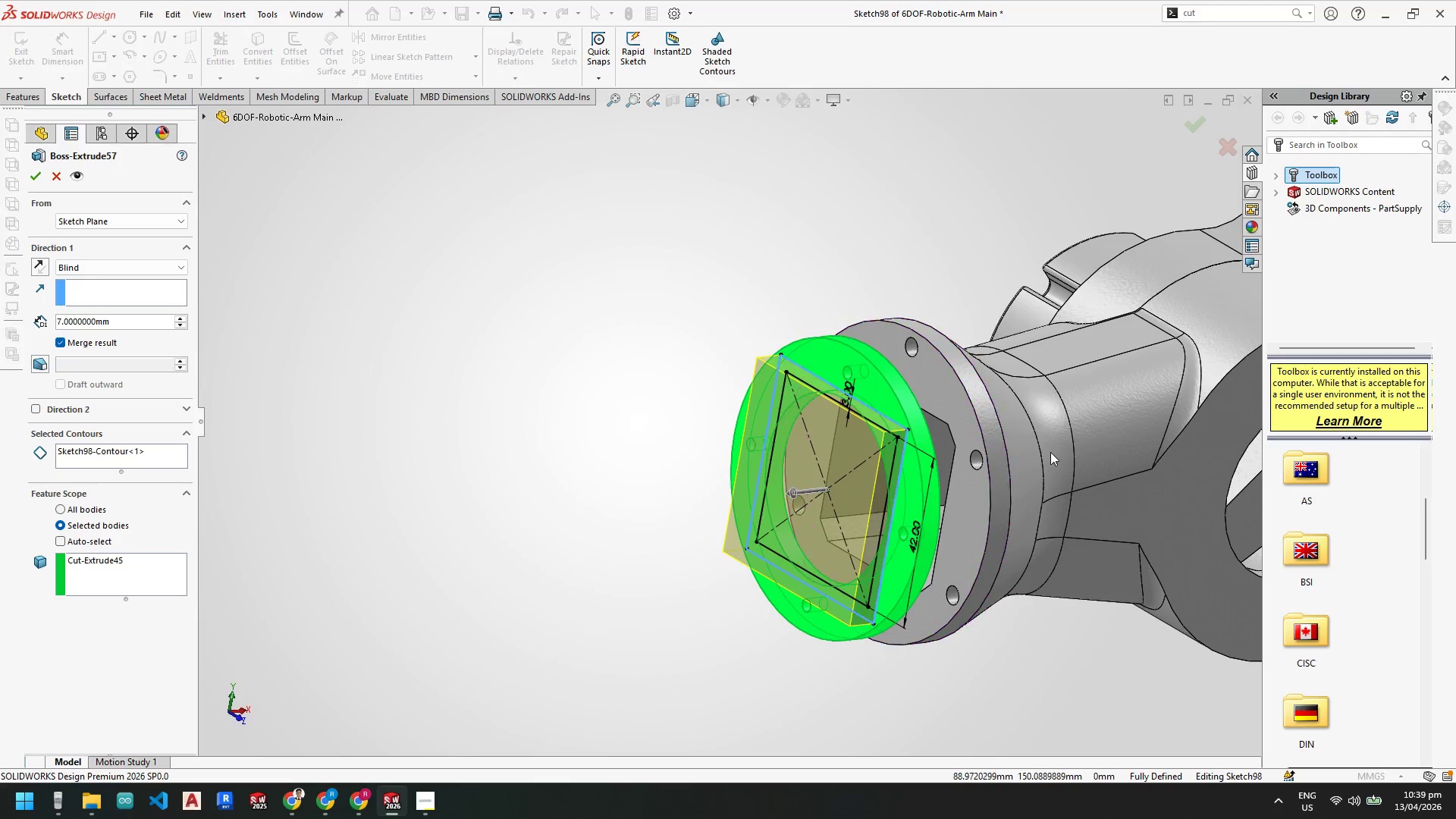 
left_click([60, 177])
 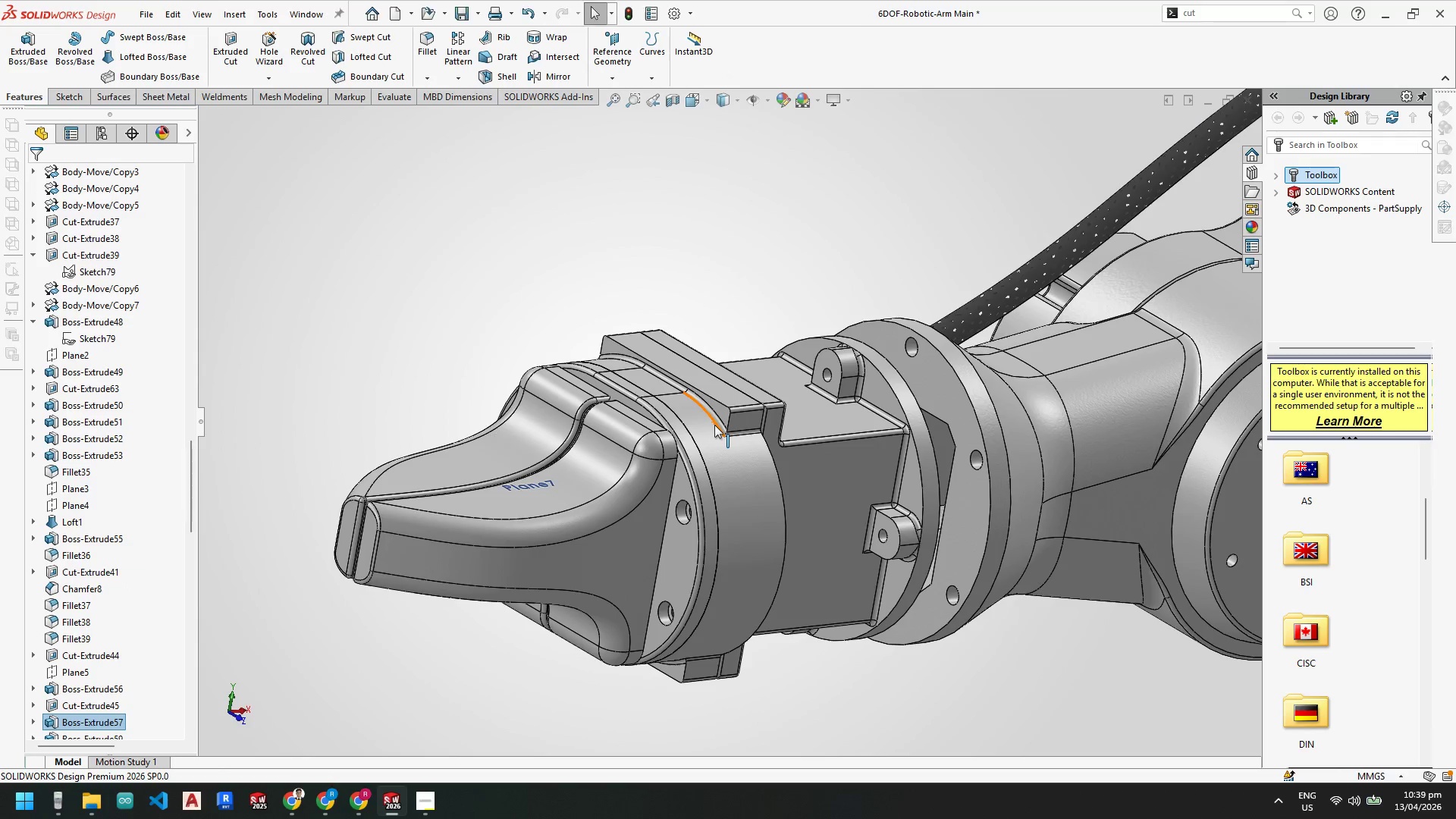 
scroll: coordinate [711, 424], scroll_direction: up, amount: 1.0
 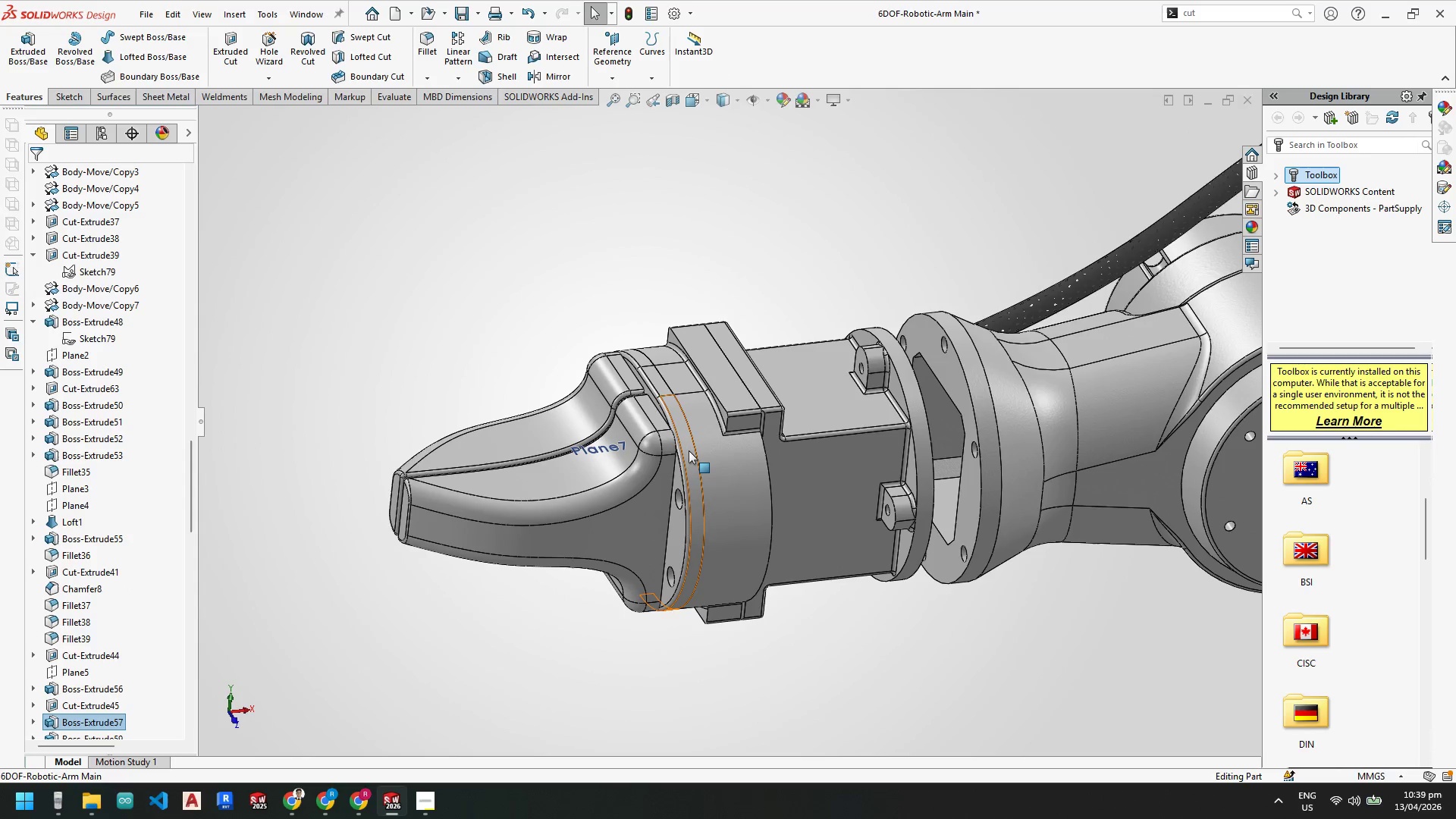 
left_click([702, 443])
 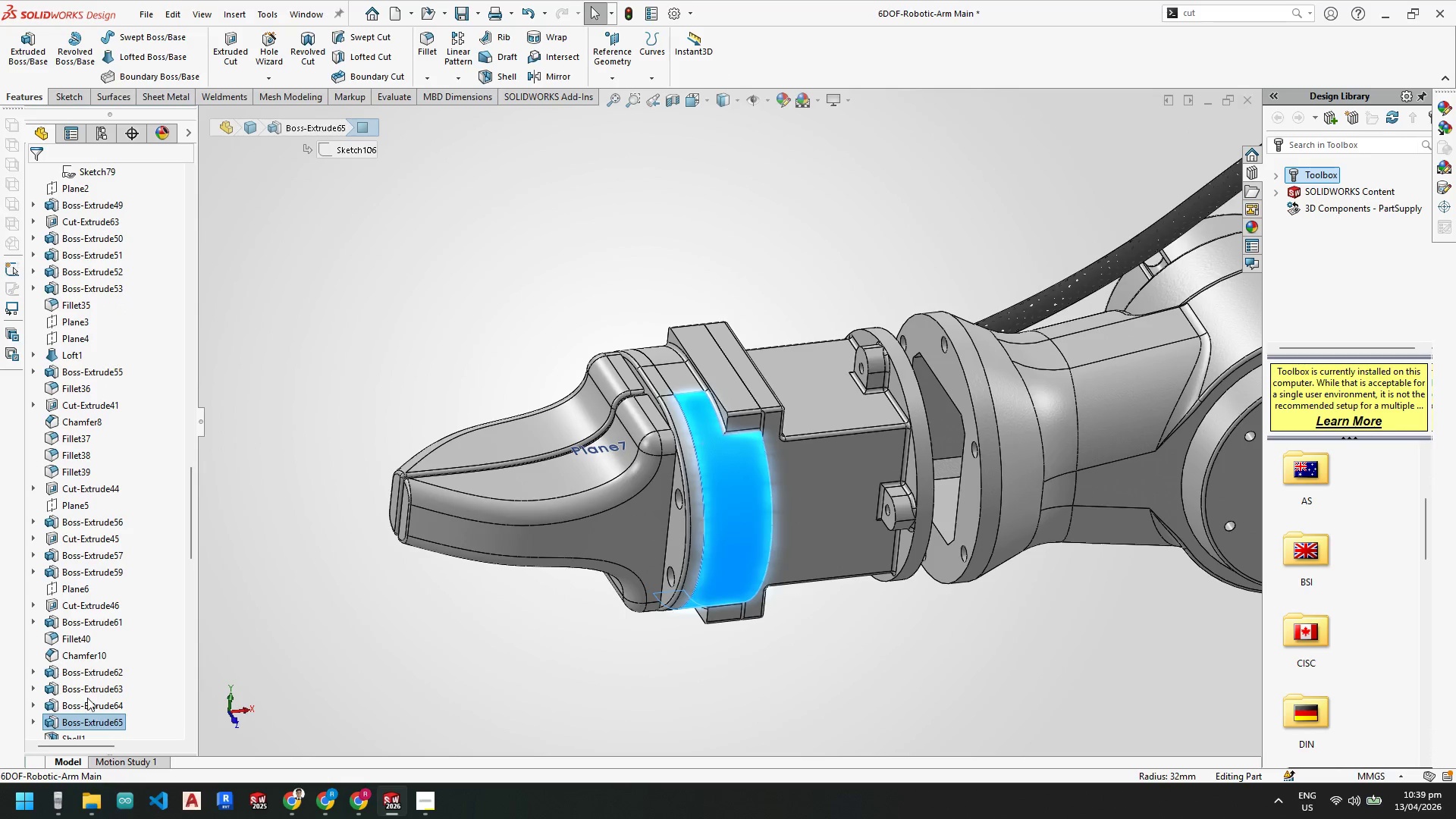 
left_click([86, 720])
 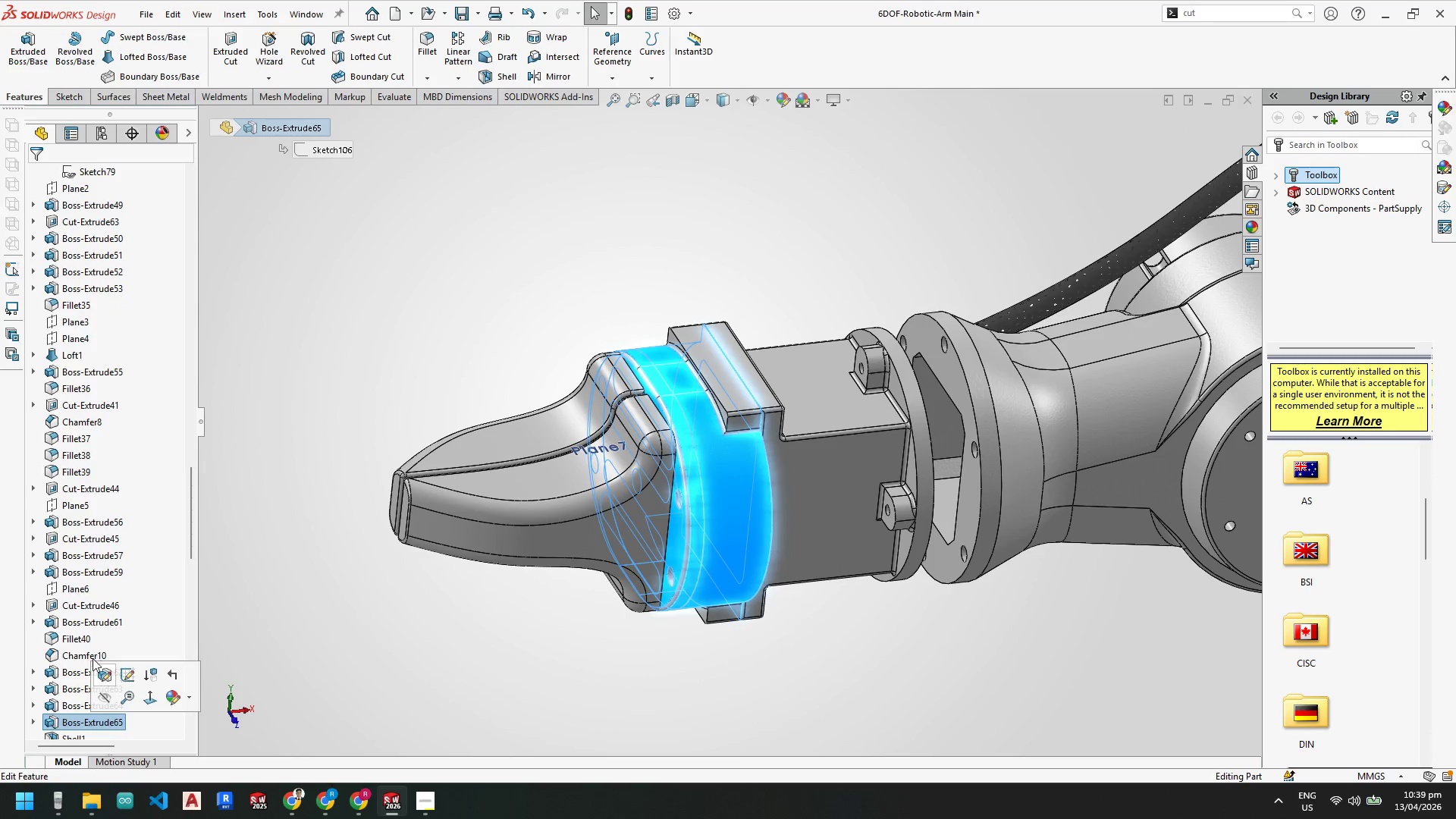 
right_click([77, 714])
 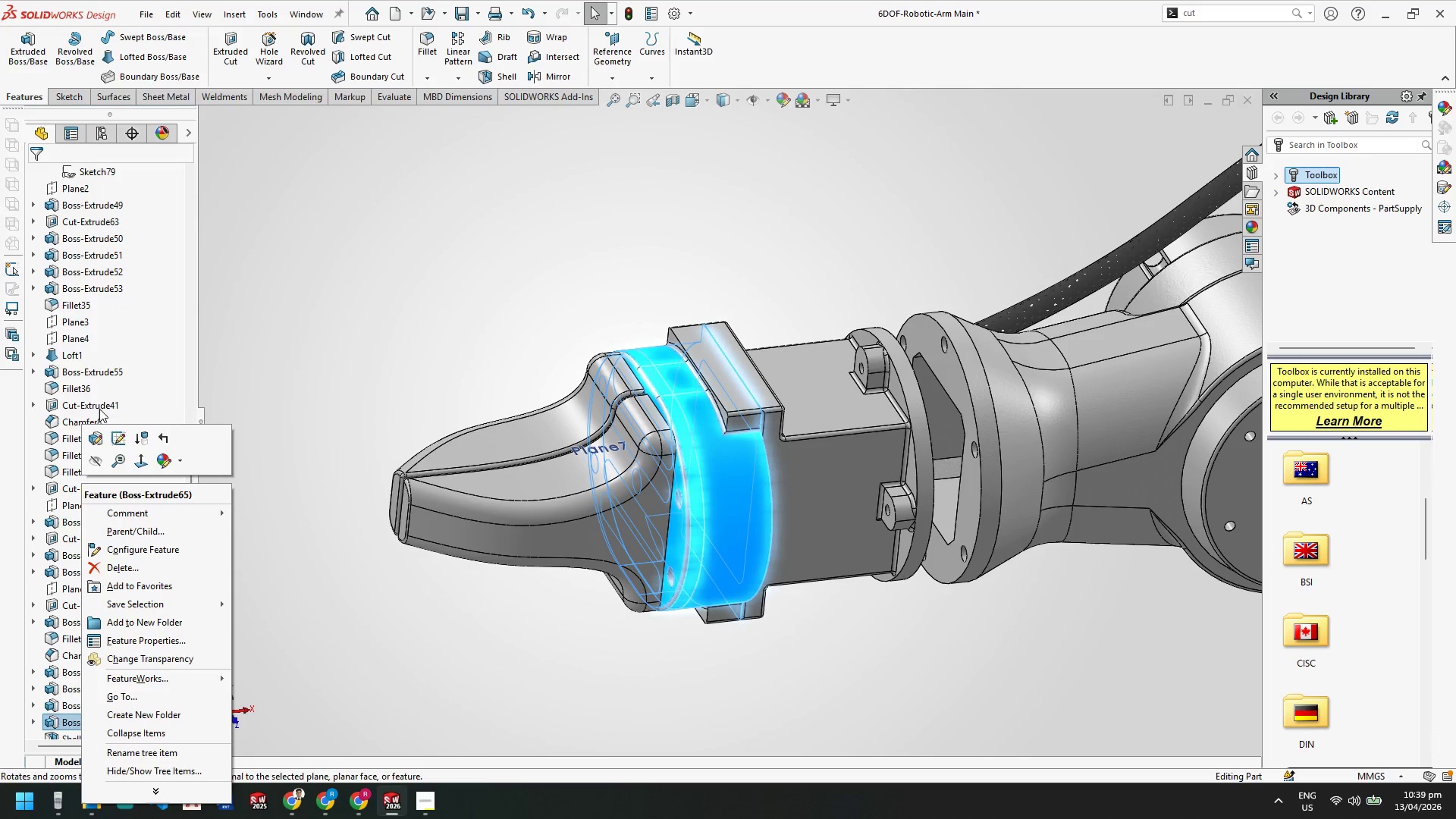 
left_click([102, 442])
 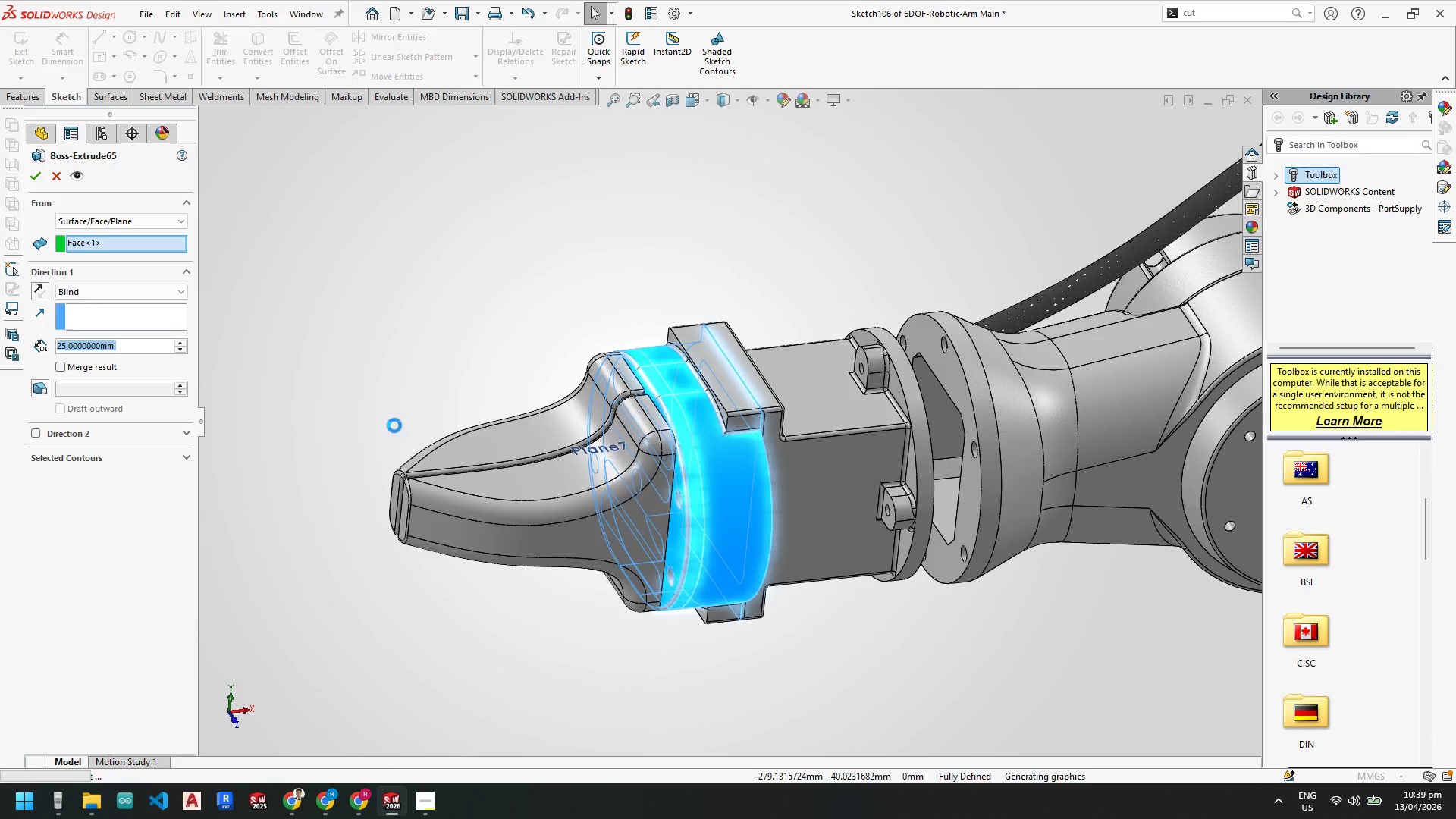 
scroll: coordinate [719, 456], scroll_direction: down, amount: 1.0
 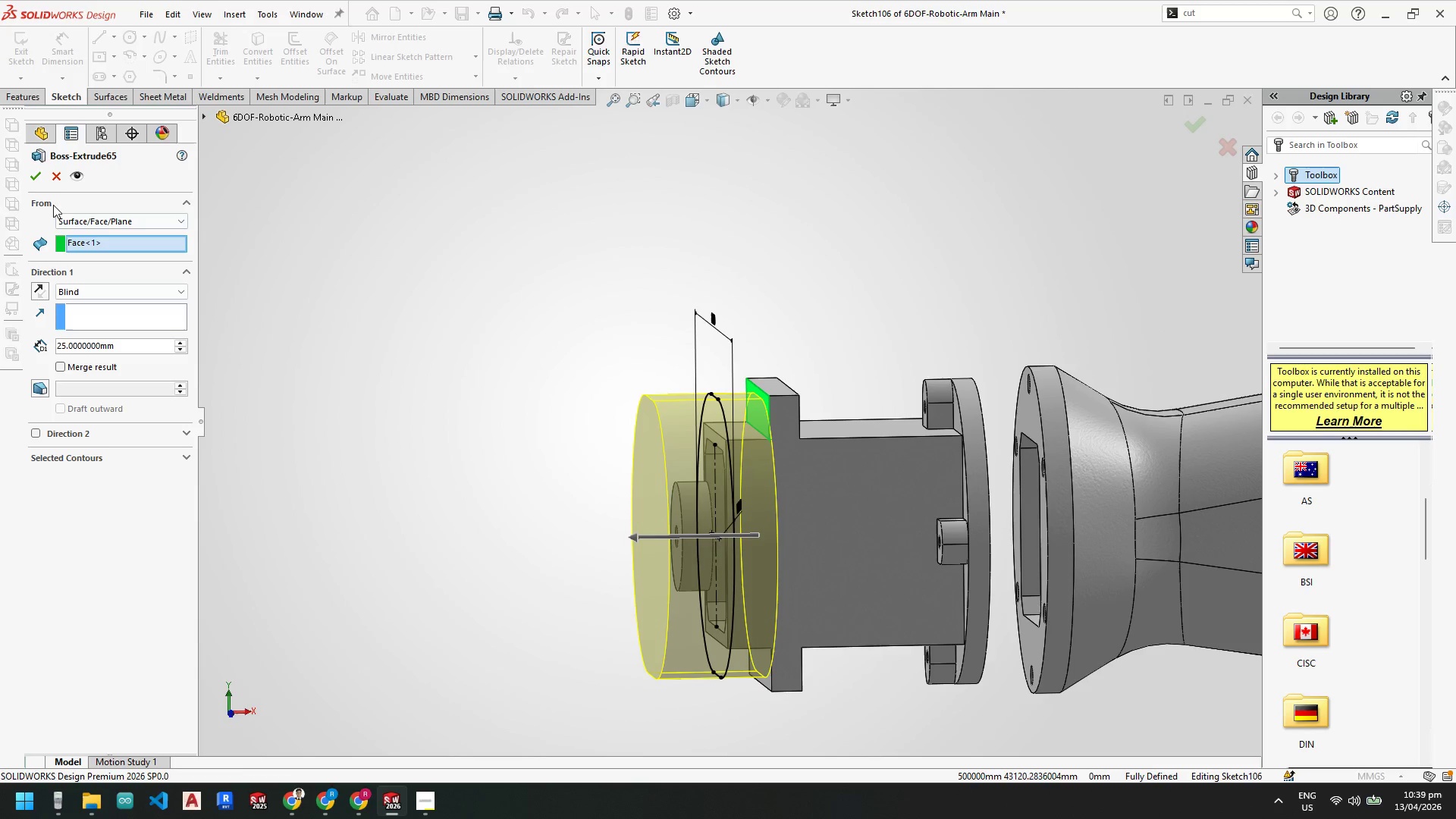 
wait(5.12)
 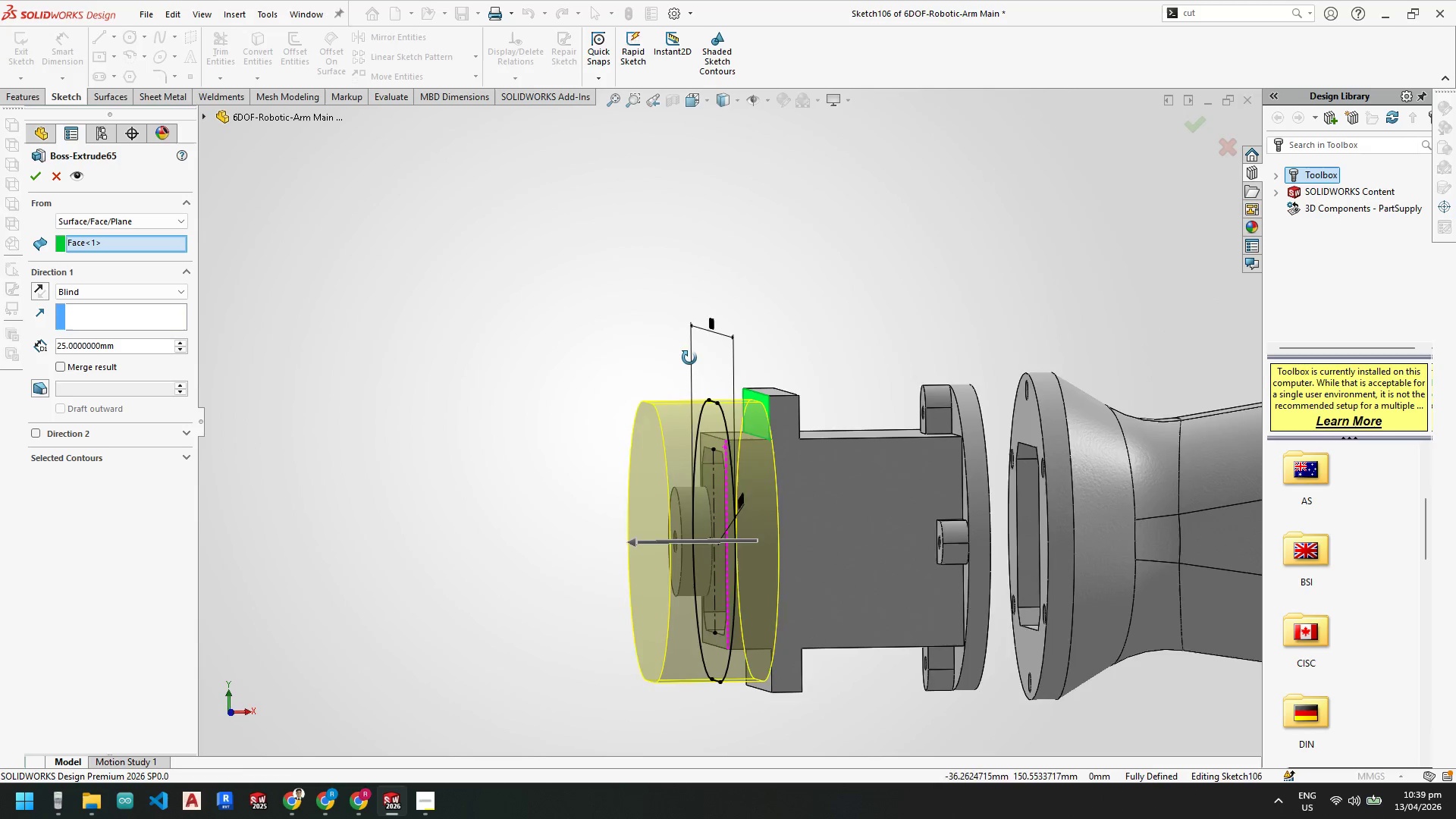 
scroll: coordinate [758, 382], scroll_direction: down, amount: 2.0
 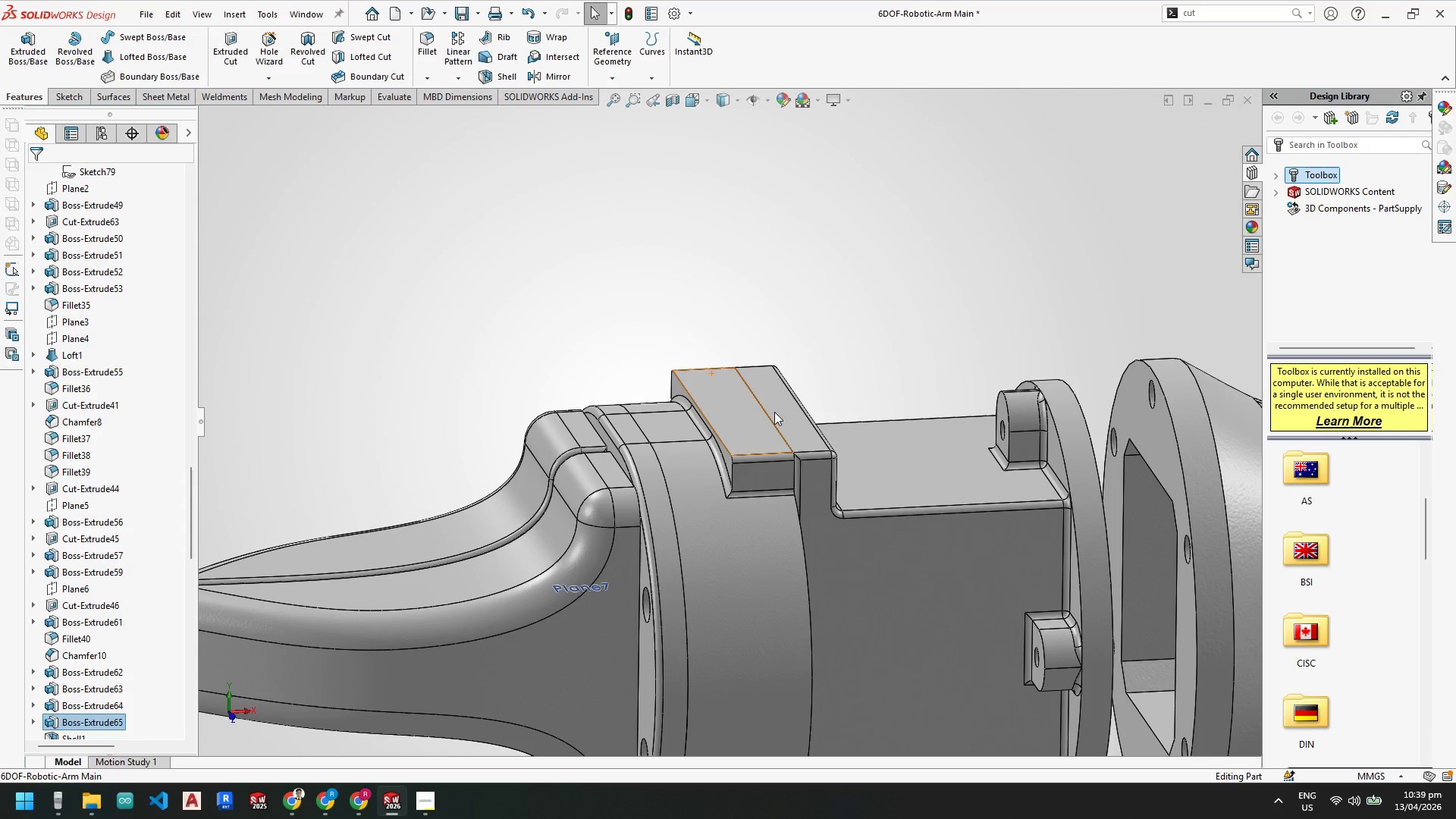 
left_click([777, 409])
 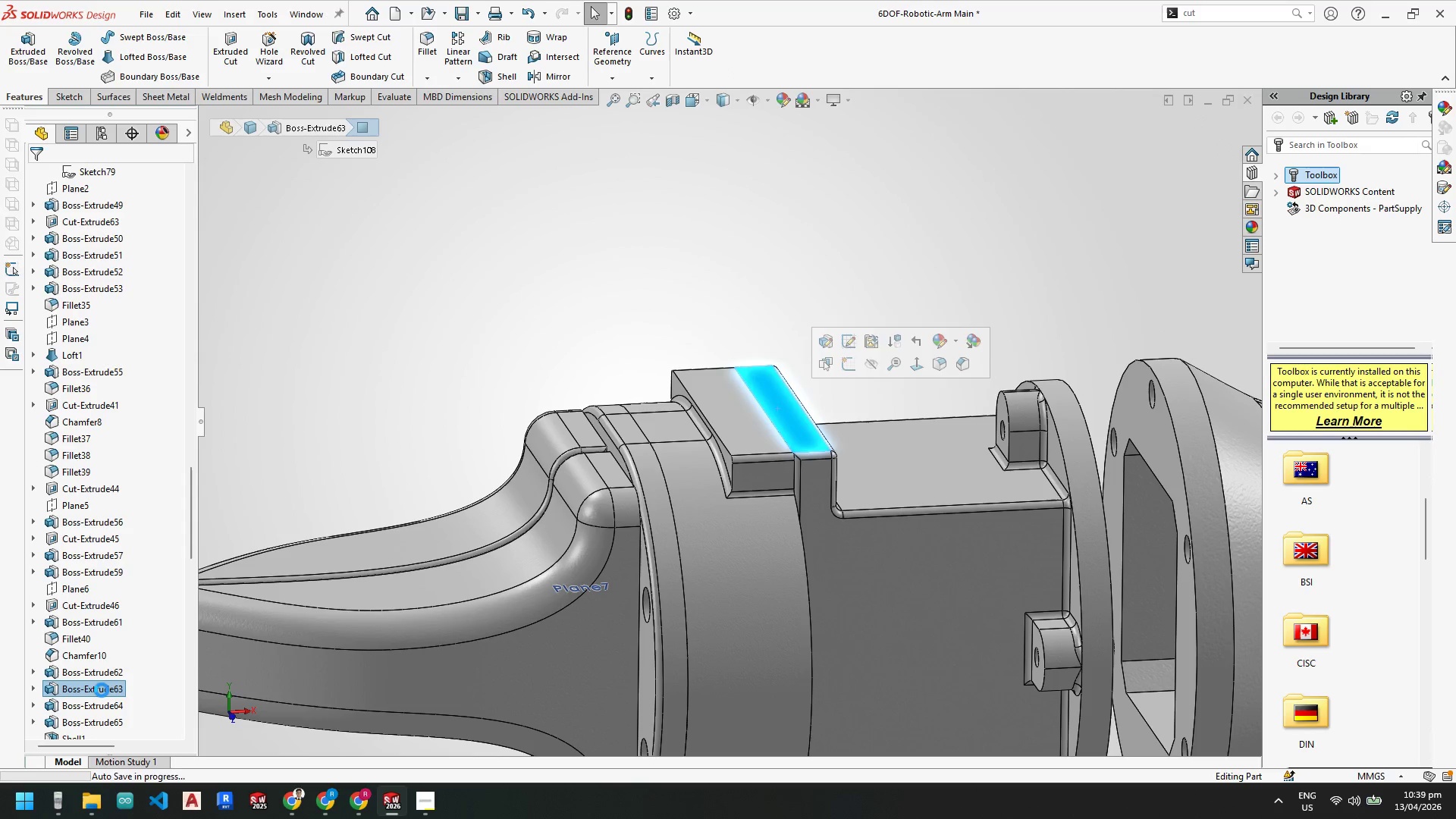 
right_click([102, 690])
 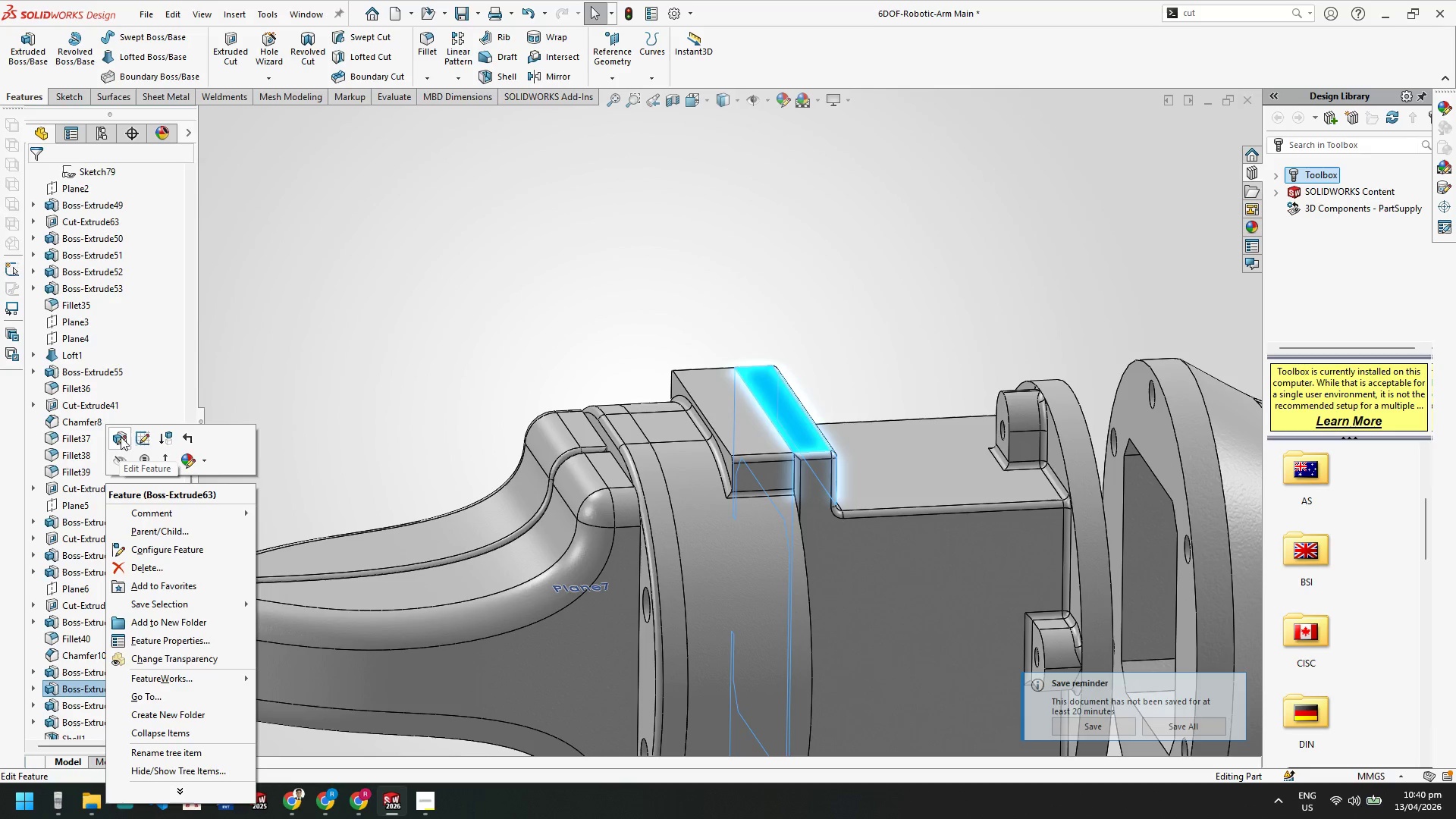 
left_click([118, 439])
 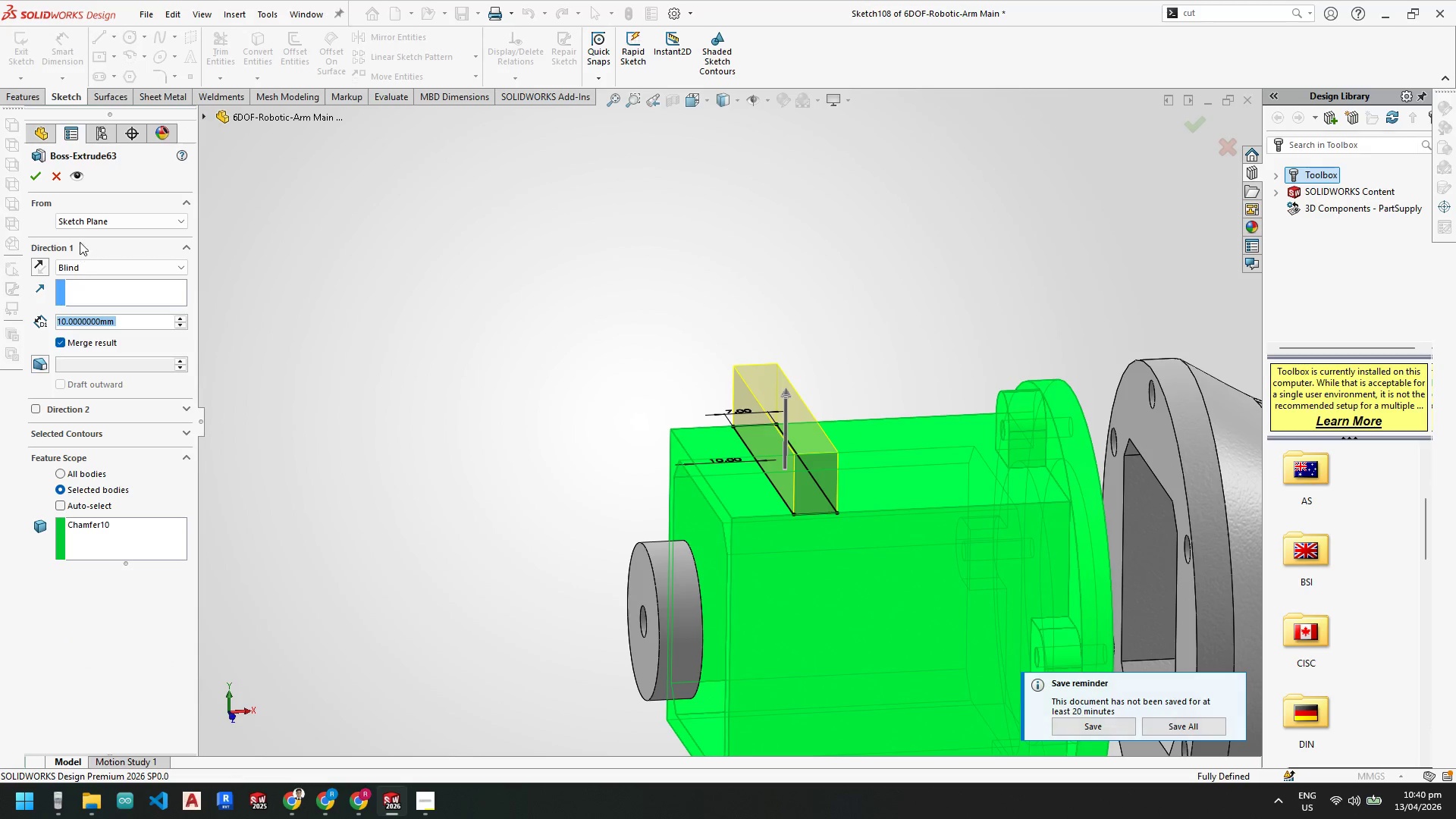 
left_click([54, 179])
 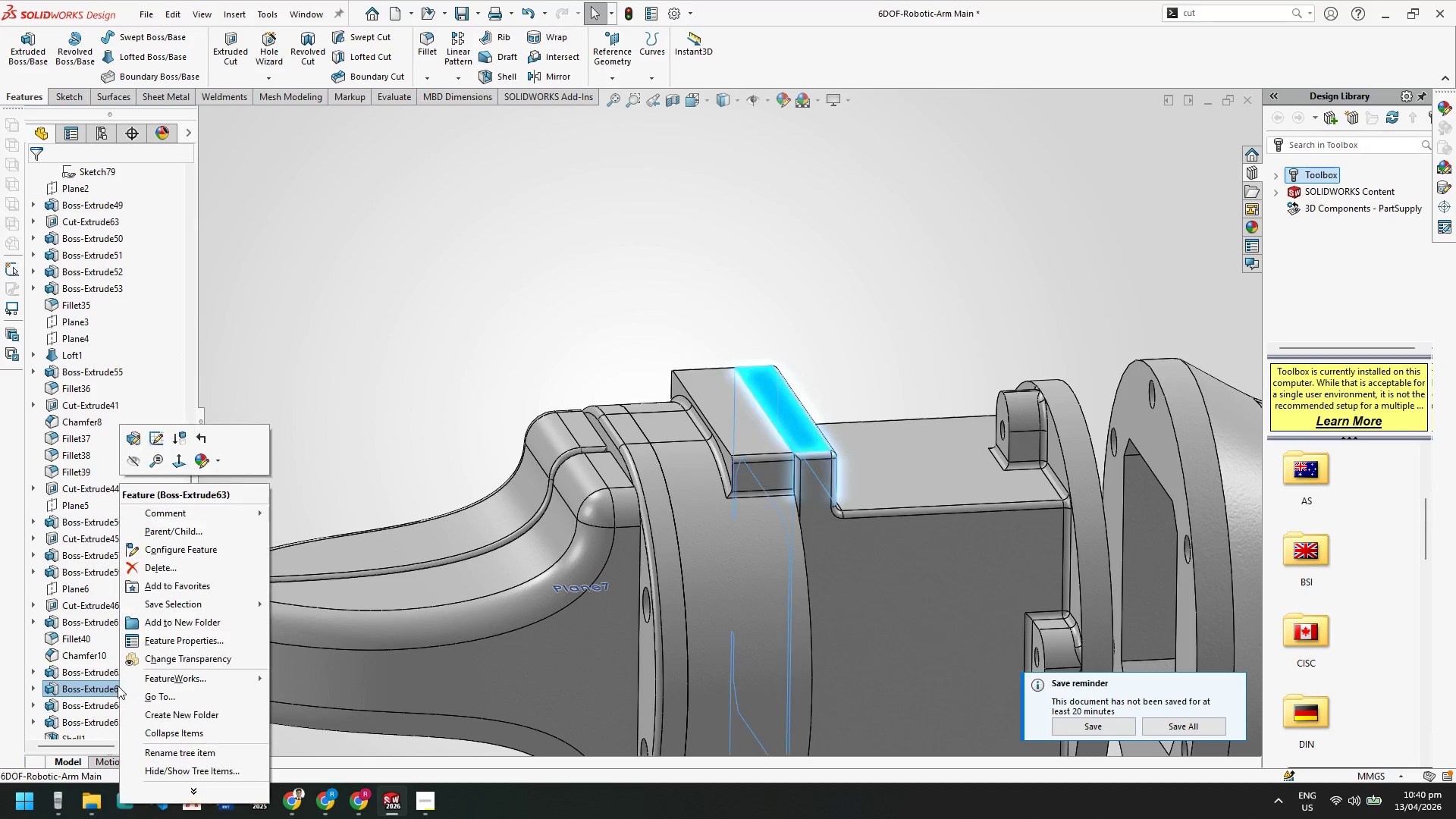 
left_click([155, 437])
 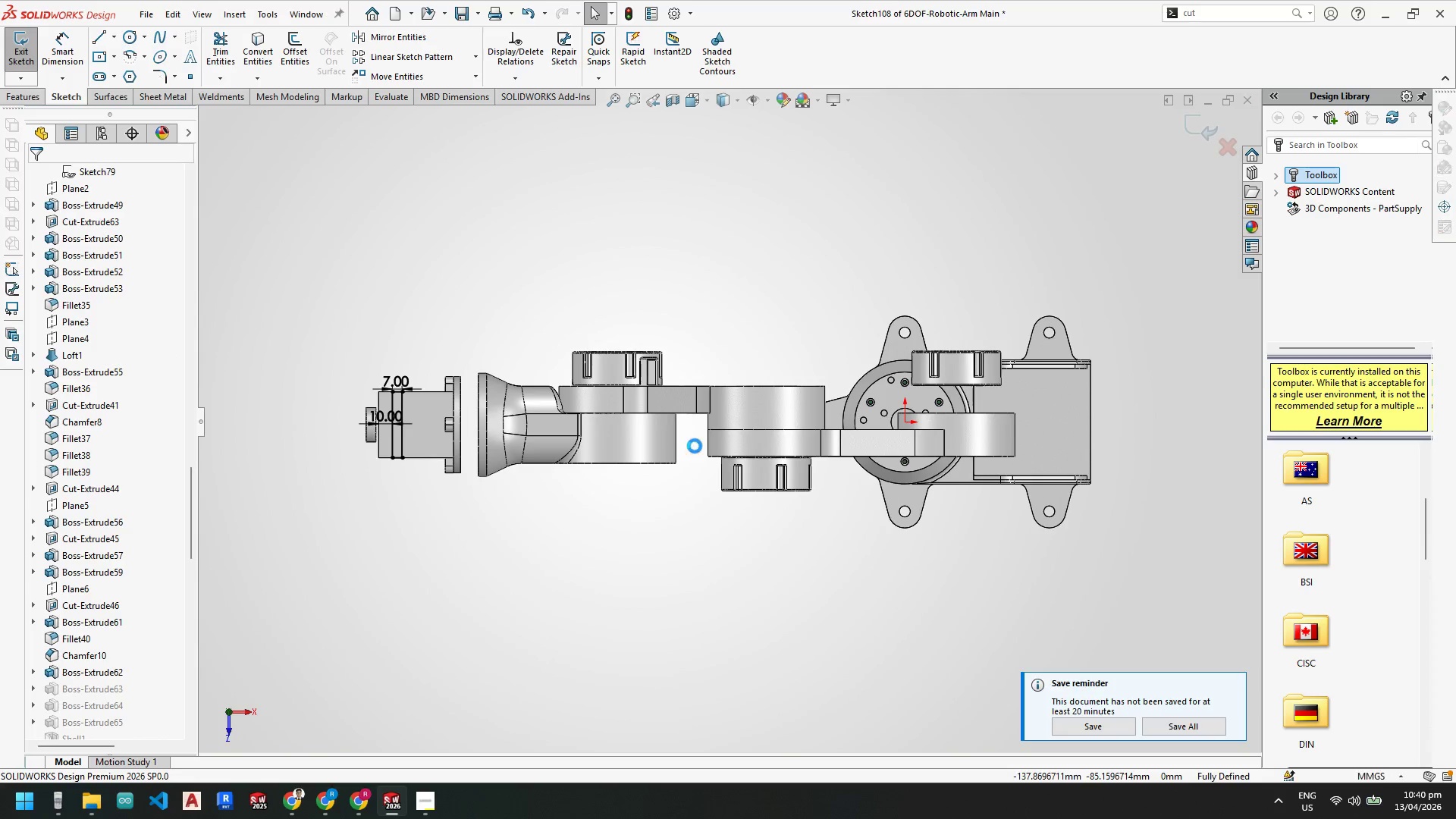 
scroll: coordinate [544, 410], scroll_direction: down, amount: 9.0
 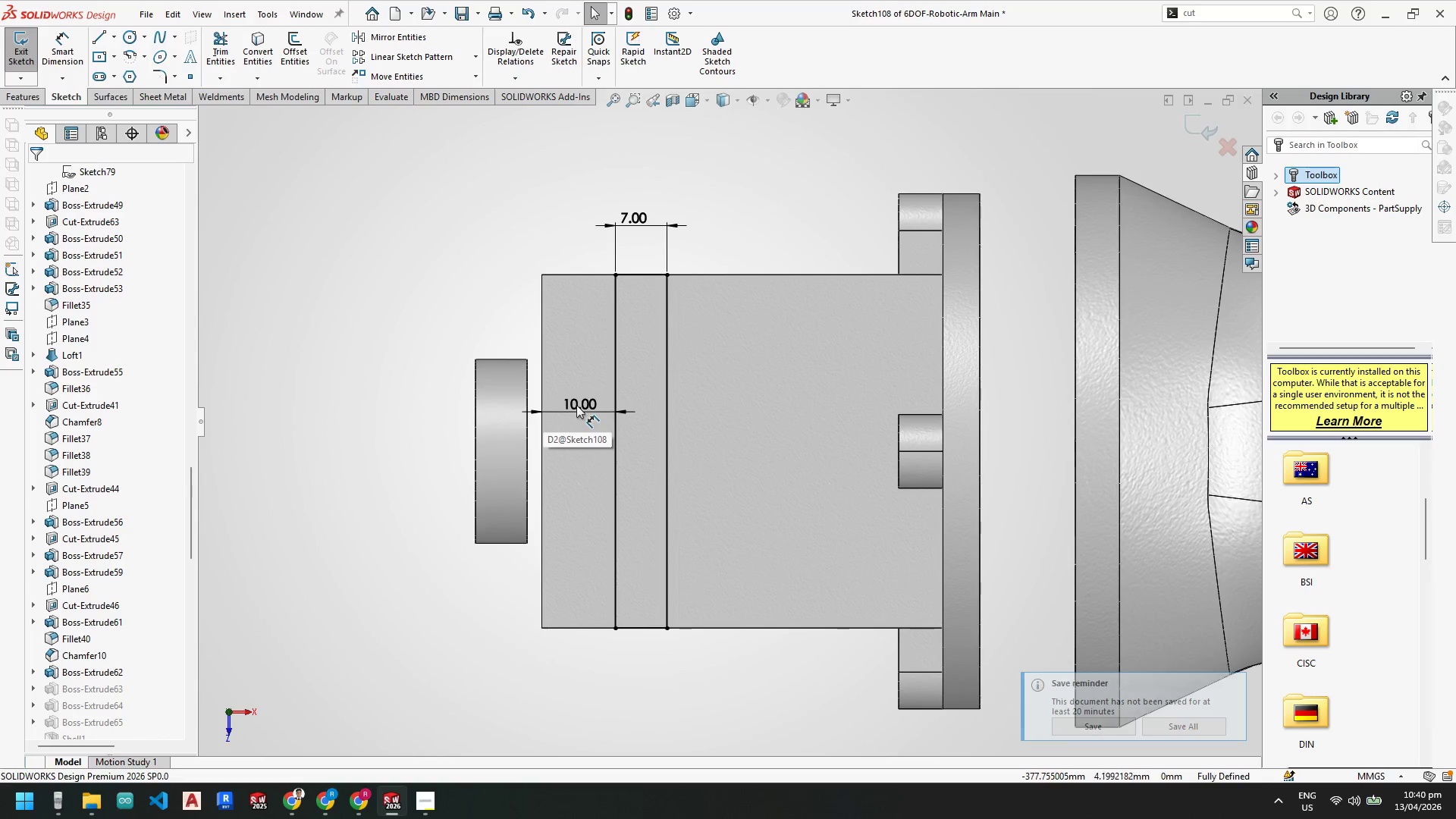 
double_click([576, 405])
 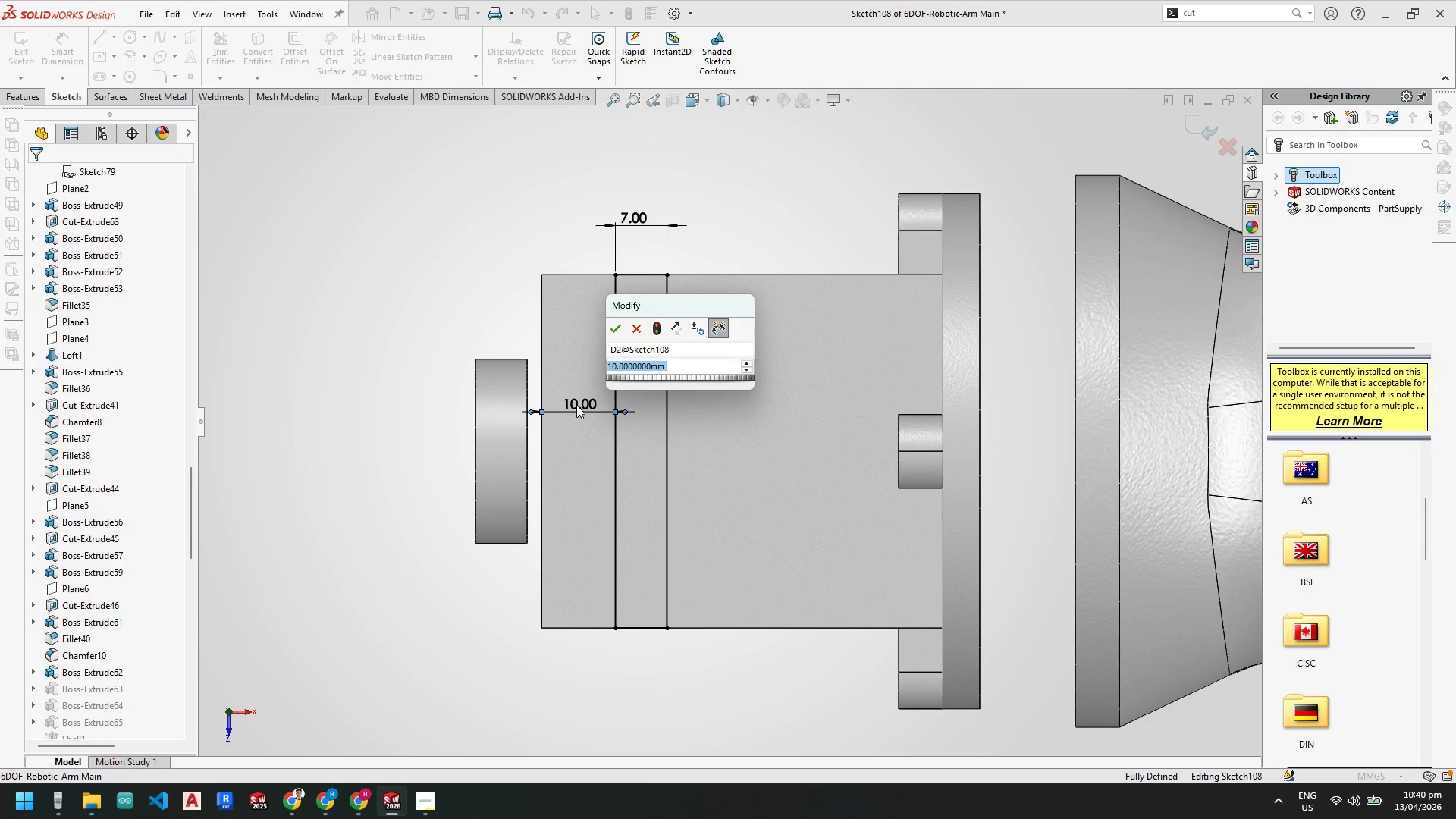 
key(Numpad1)
 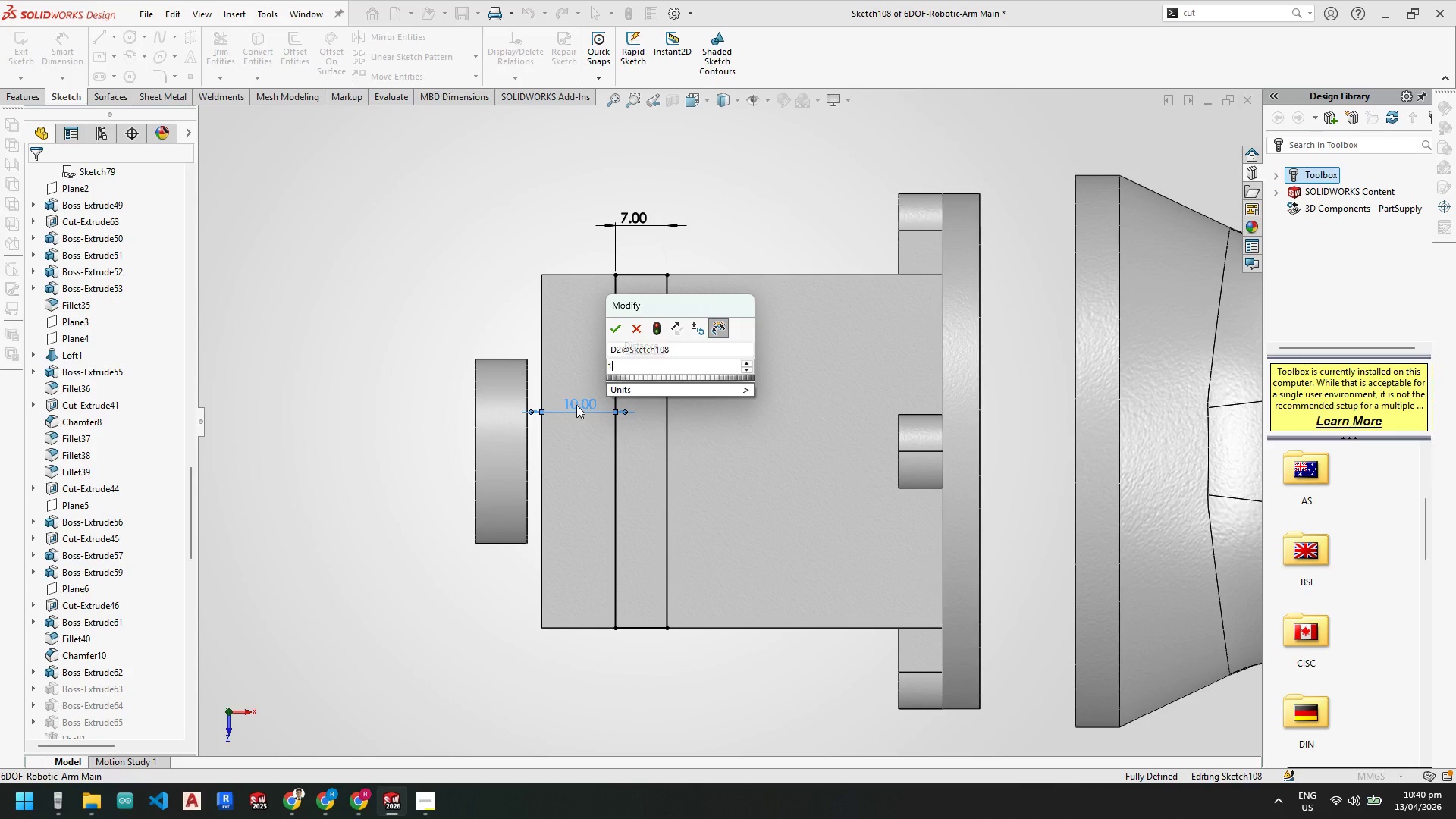 
key(Numpad3)
 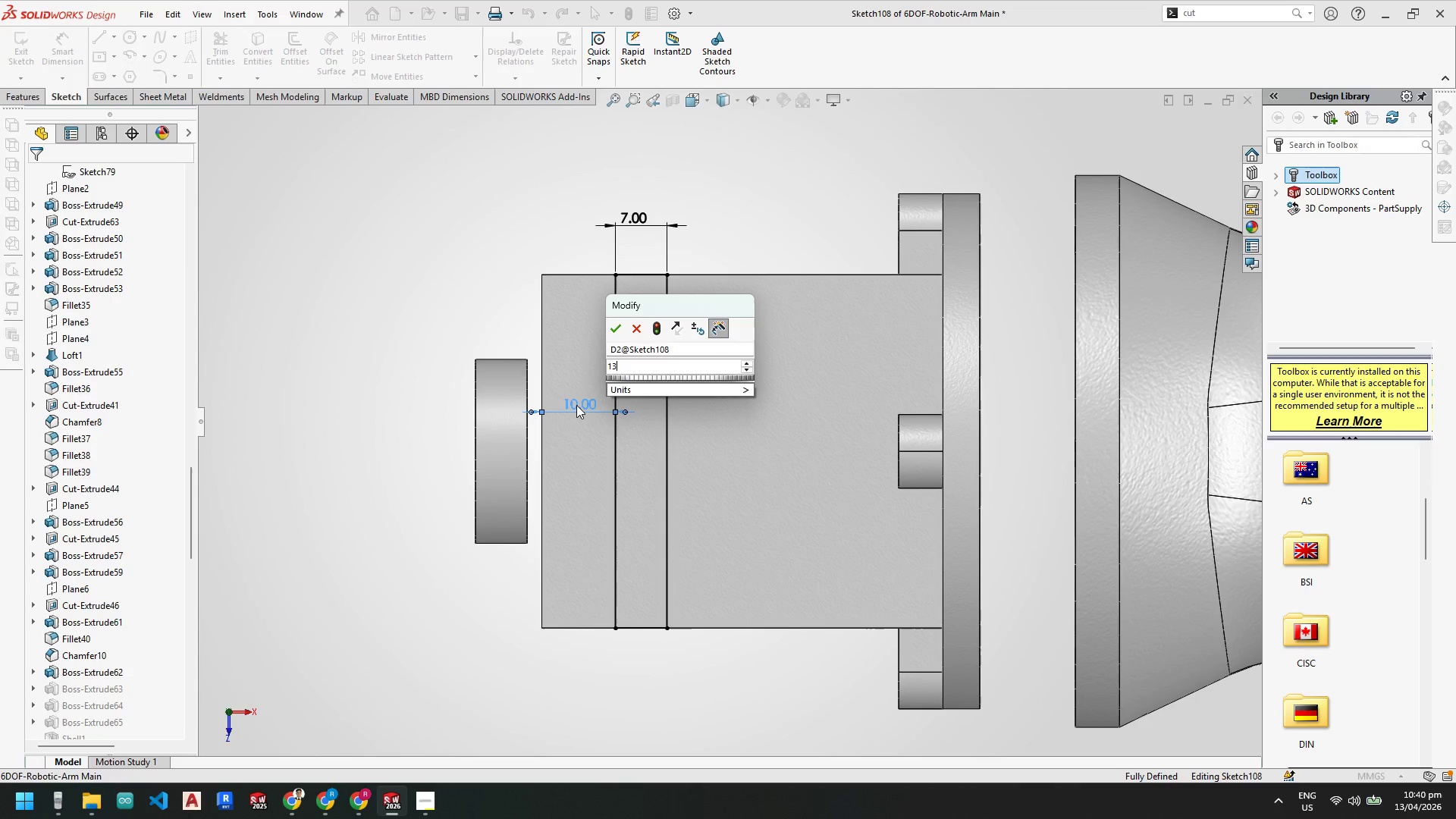 
key(NumpadEnter)
 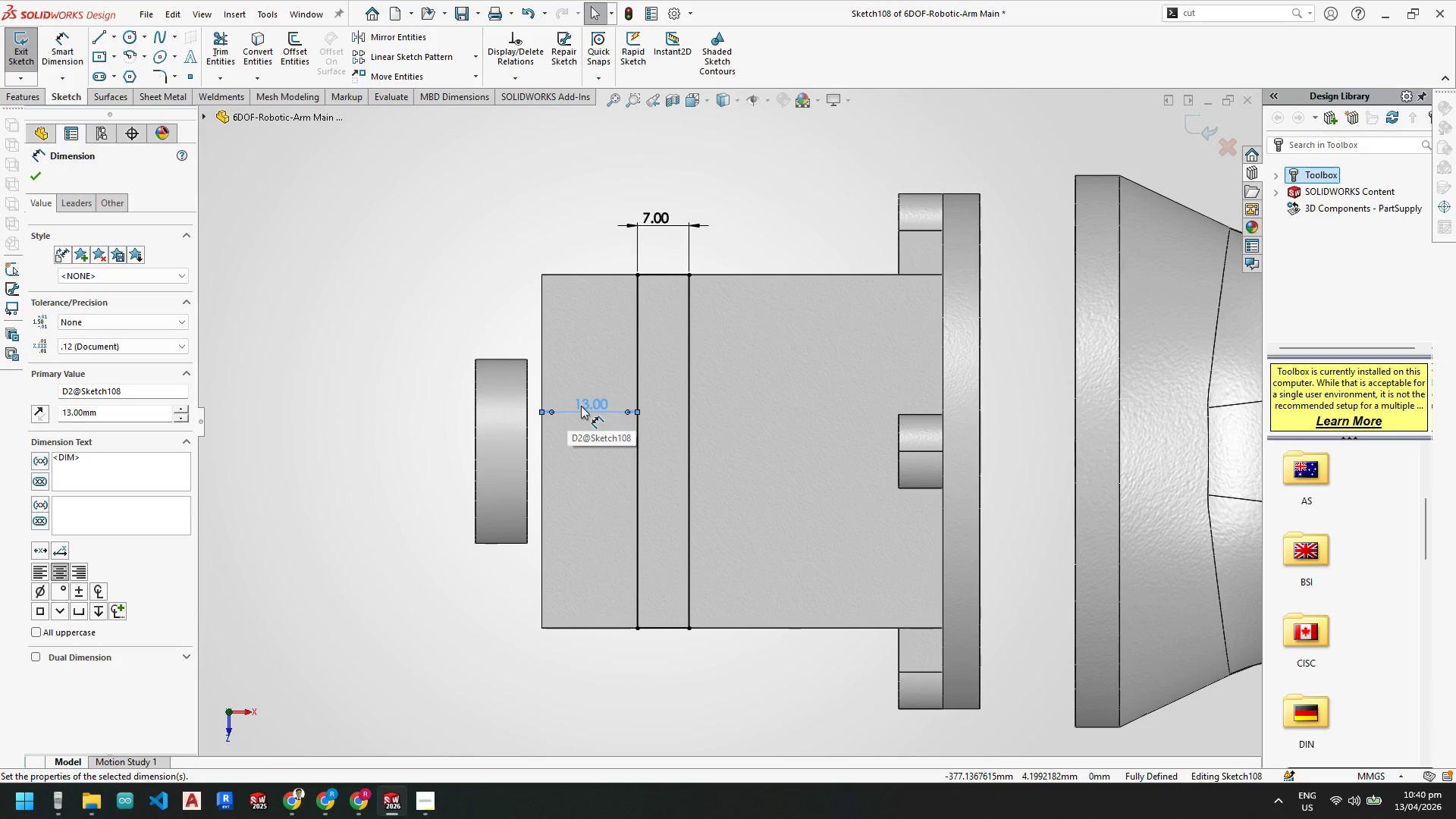 
wait(5.11)
 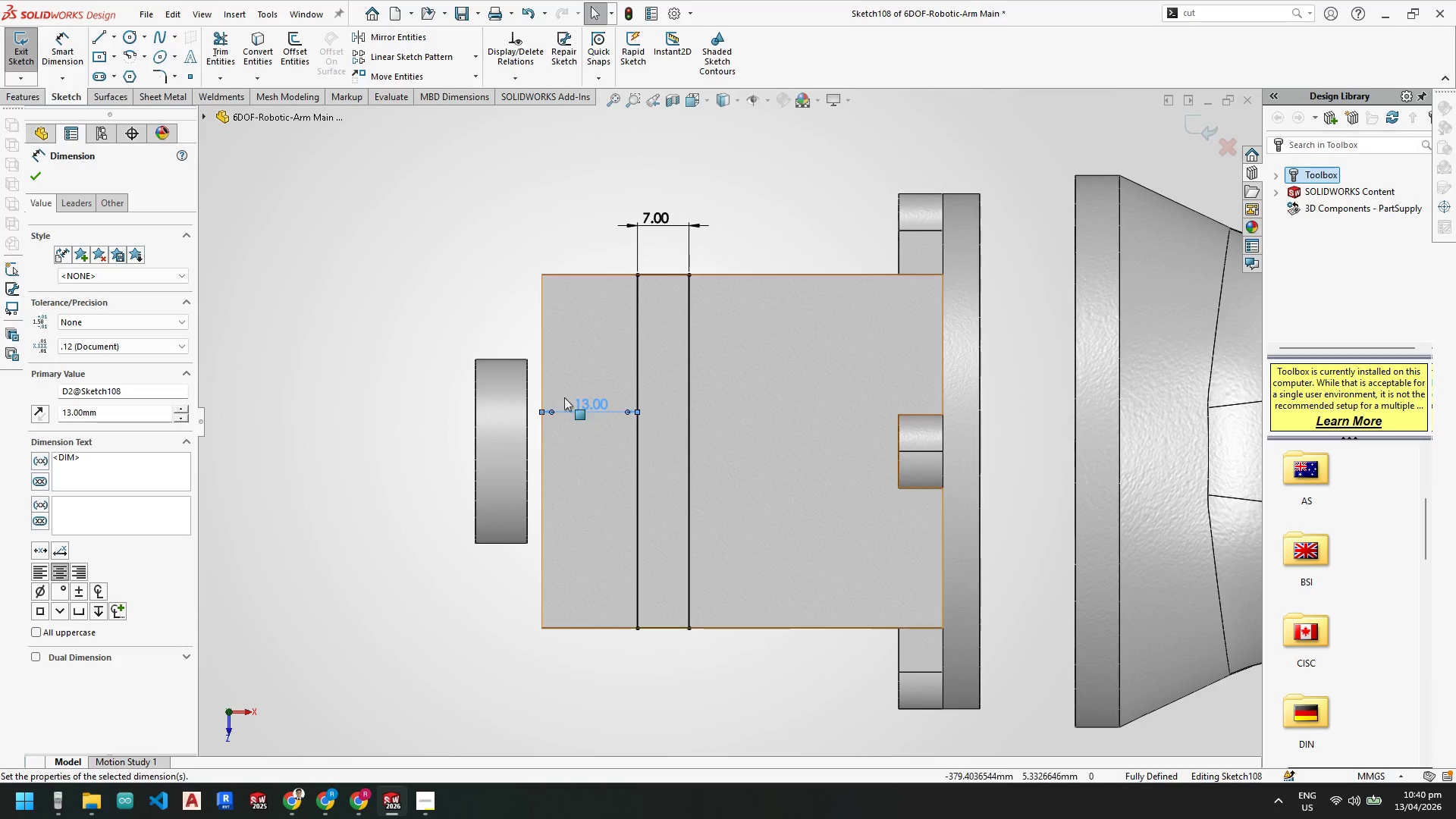 
left_click([38, 179])
 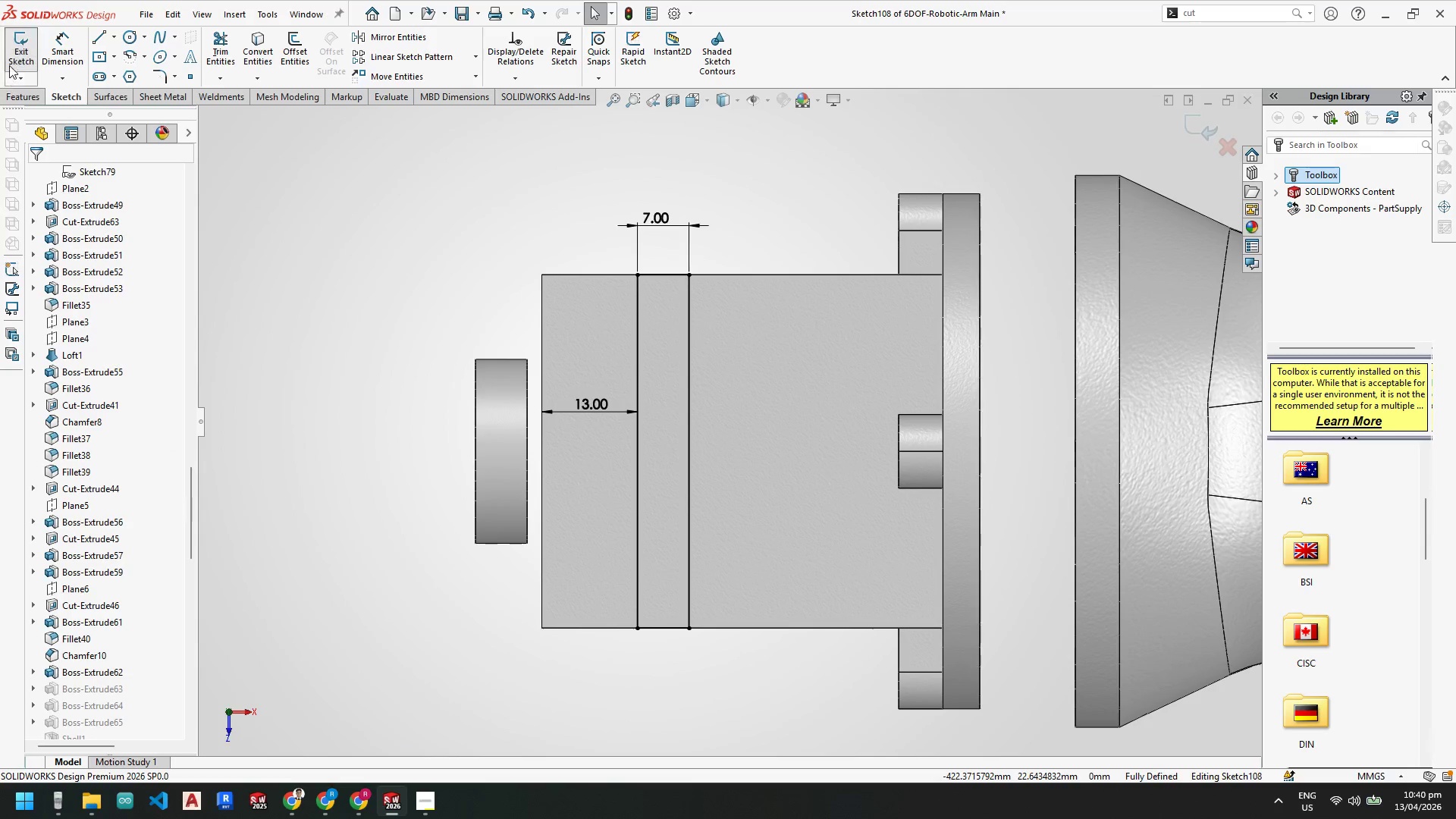 
left_click([10, 57])
 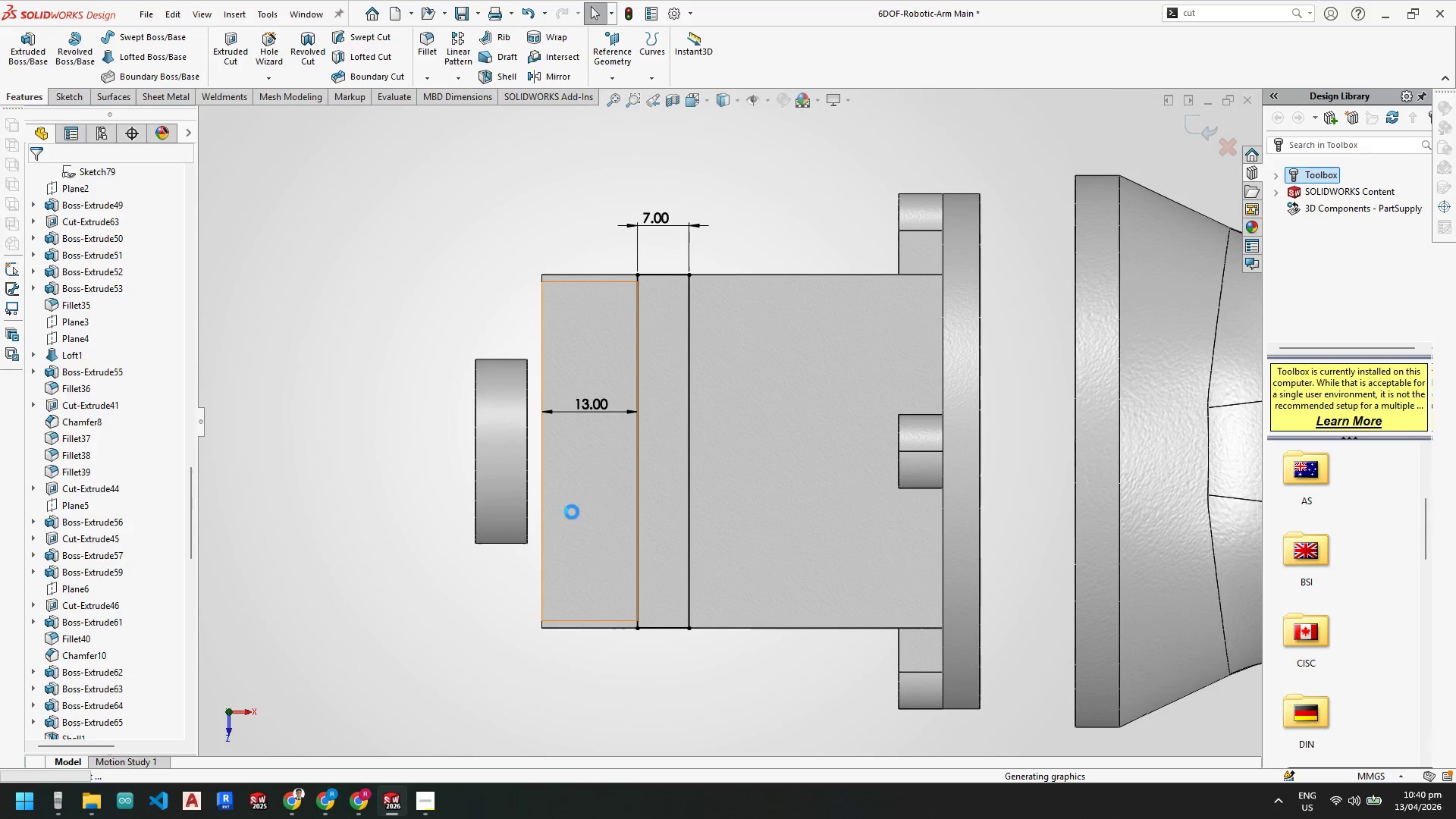 
scroll: coordinate [577, 504], scroll_direction: up, amount: 1.0
 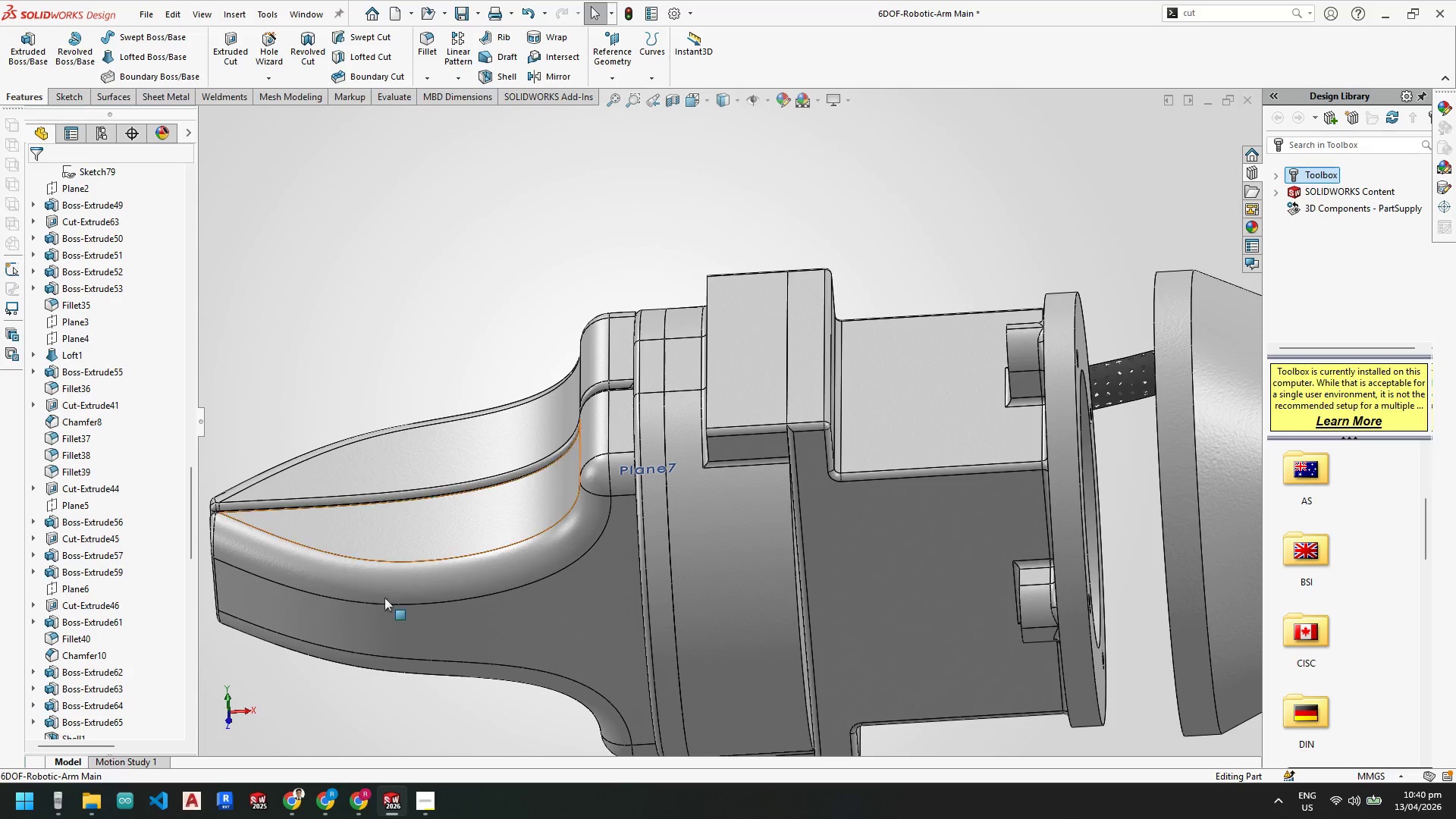 
scroll: coordinate [152, 557], scroll_direction: down, amount: 12.0
 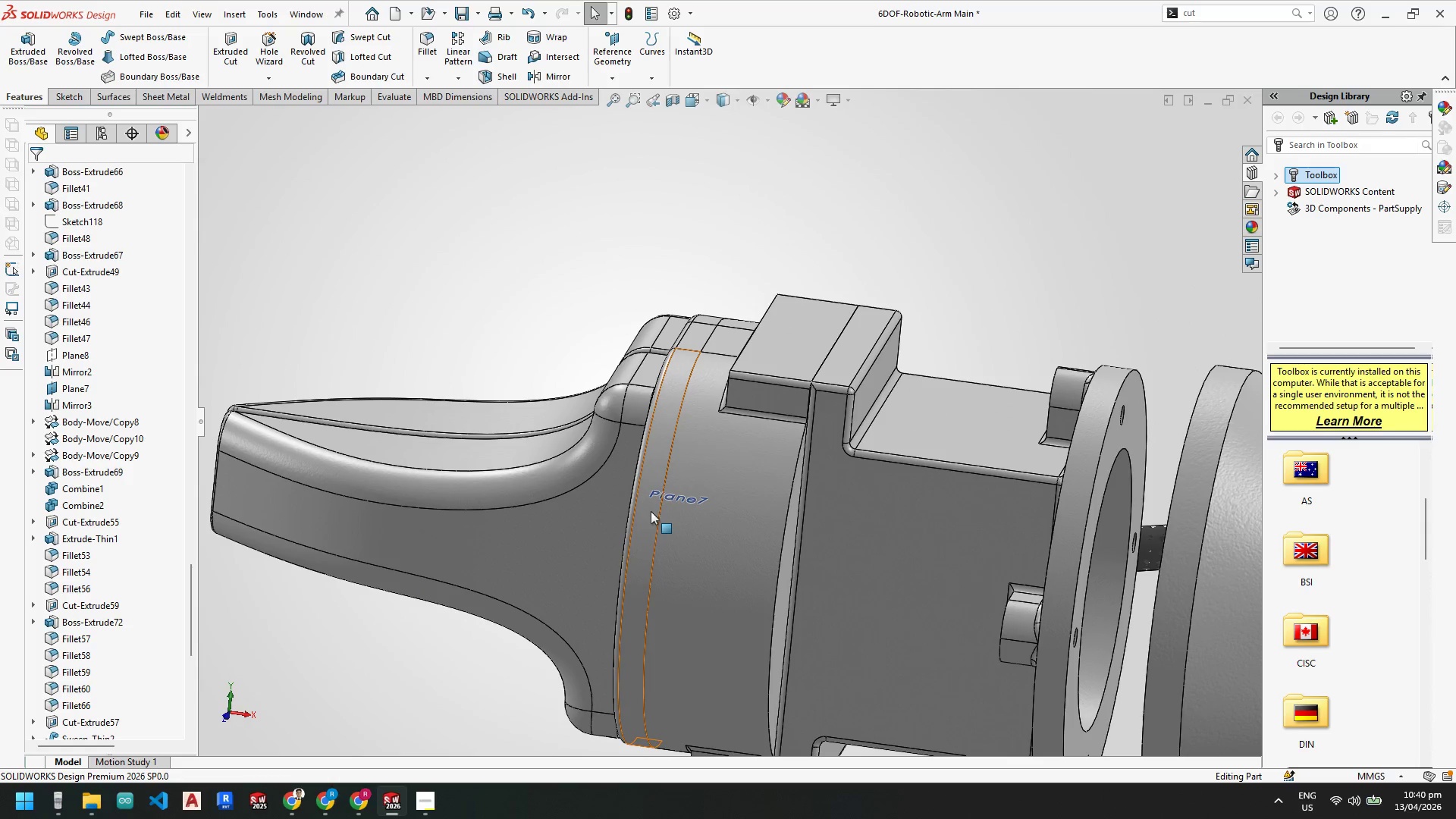 
right_click([538, 508])
 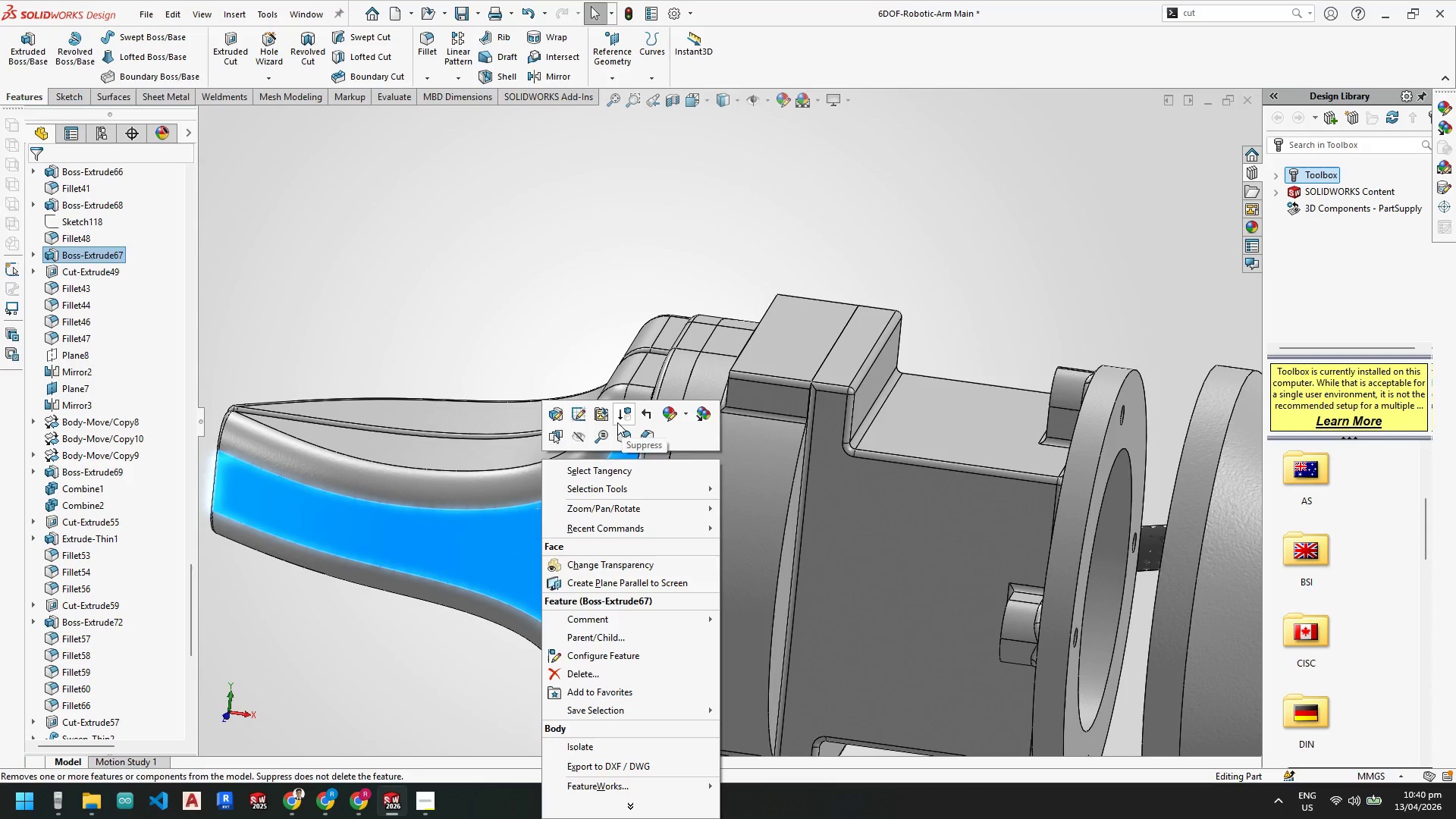 
left_click([578, 442])
 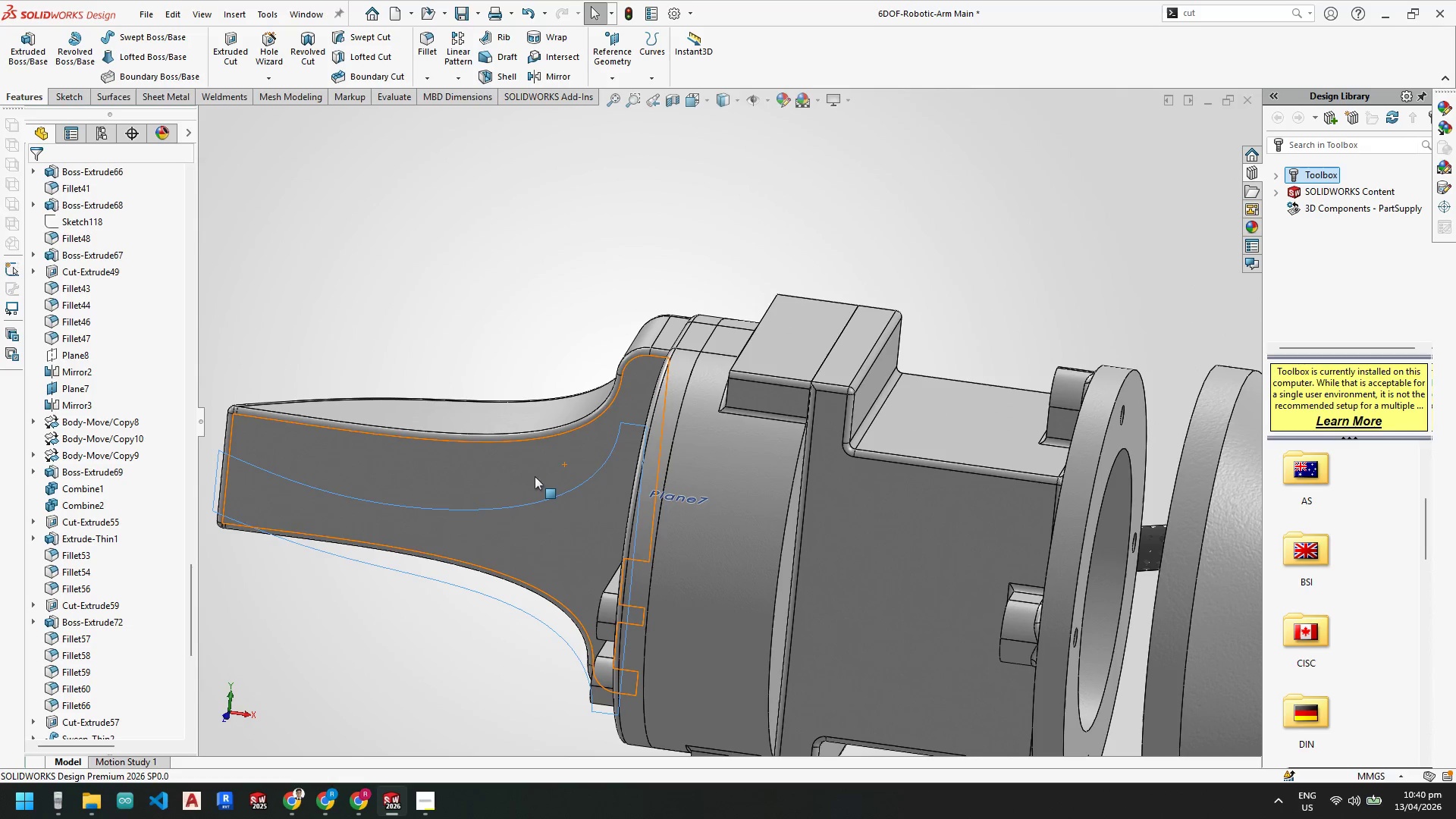 
right_click([534, 476])
 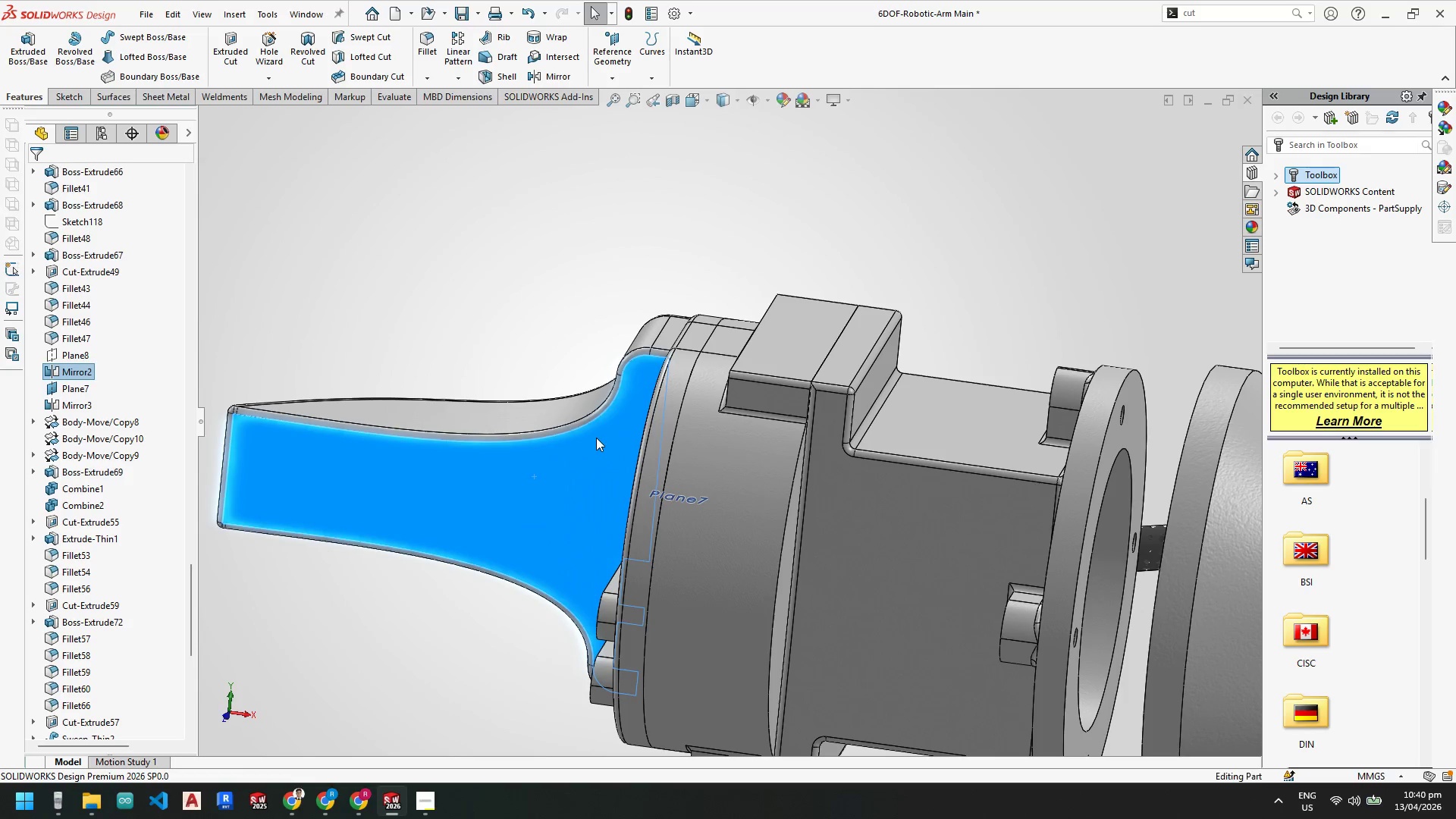 
scroll: coordinate [591, 465], scroll_direction: down, amount: 1.0
 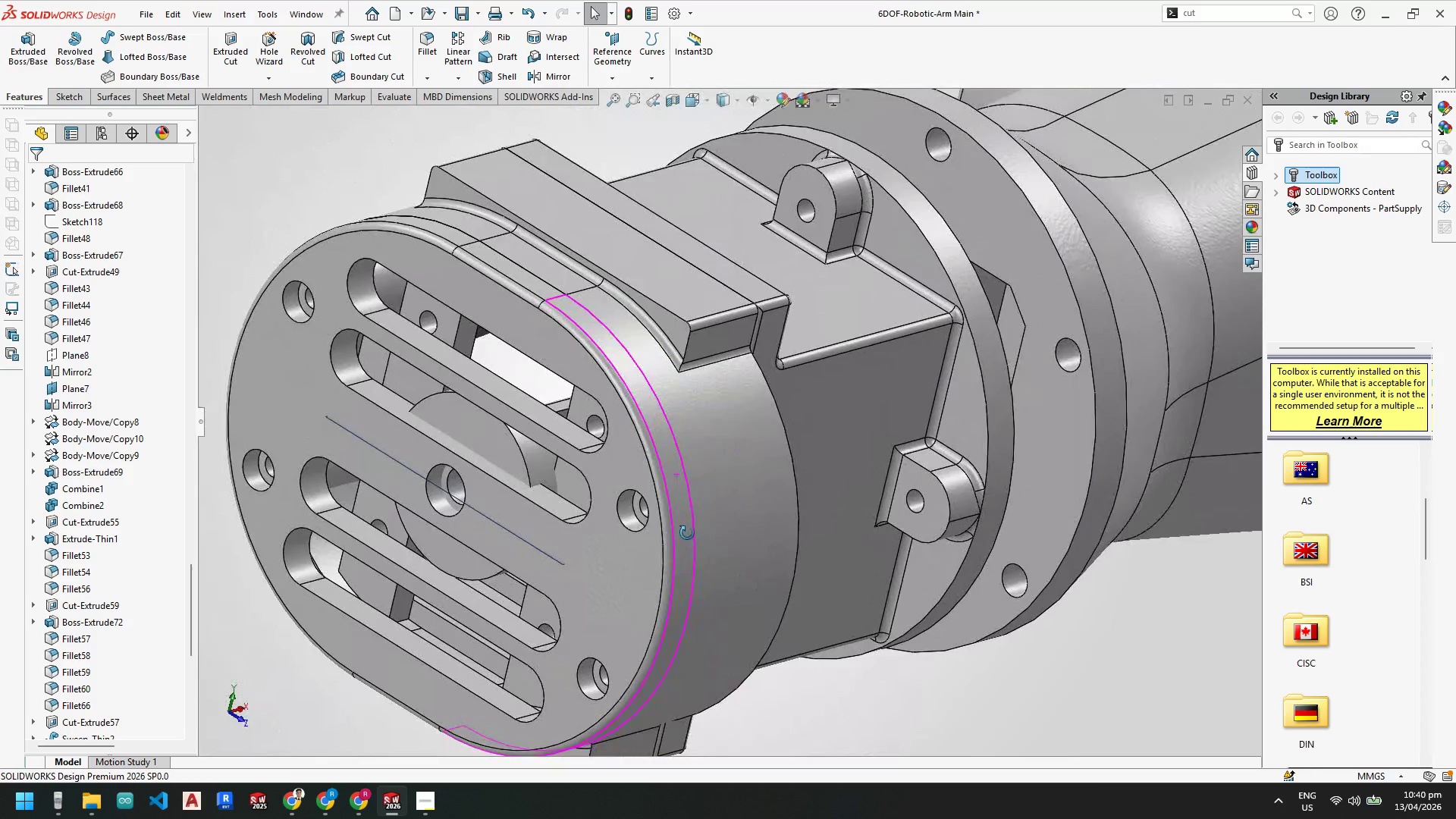 
scroll: coordinate [722, 413], scroll_direction: none, amount: 0.0
 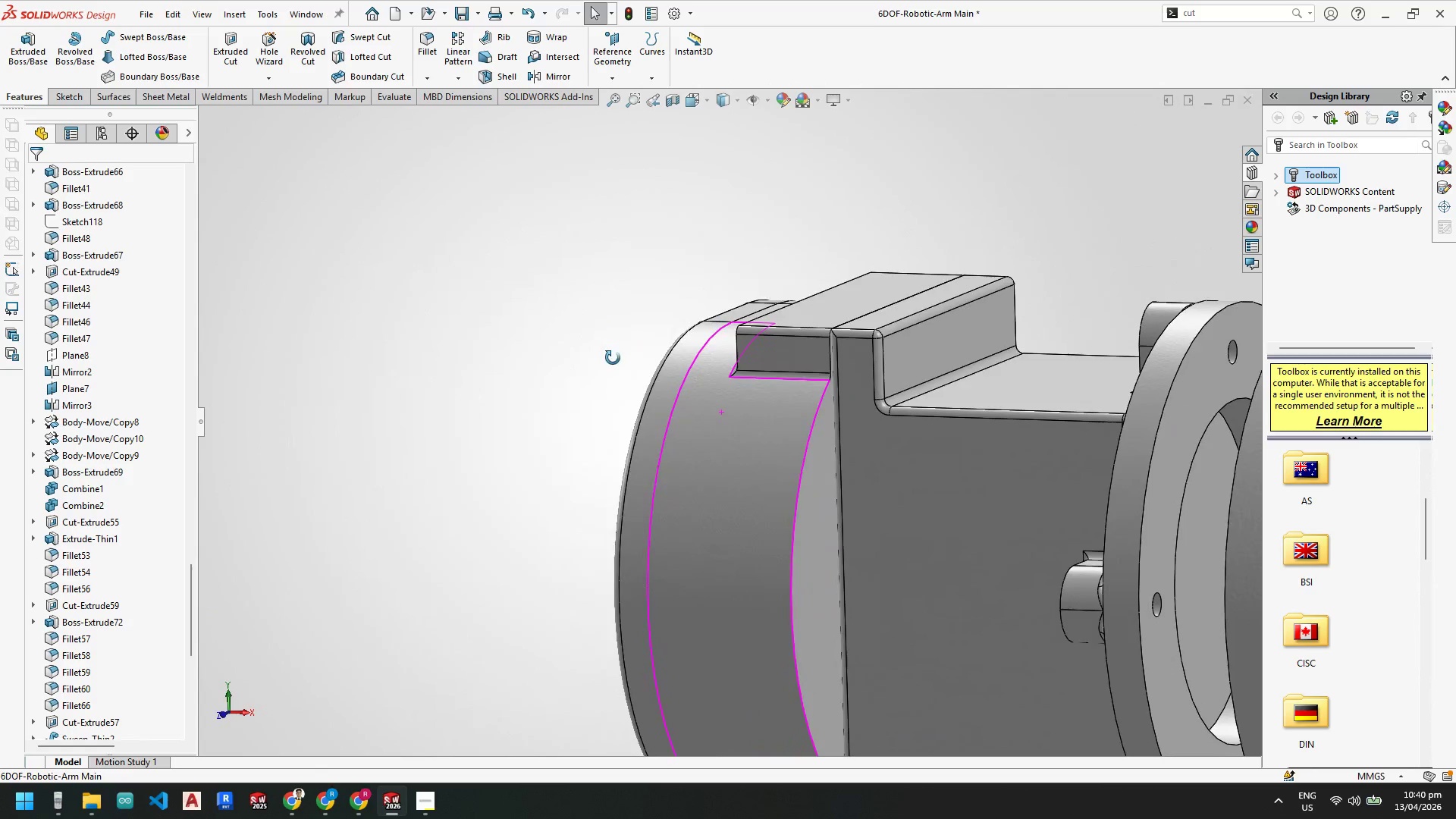 
left_click([742, 443])
 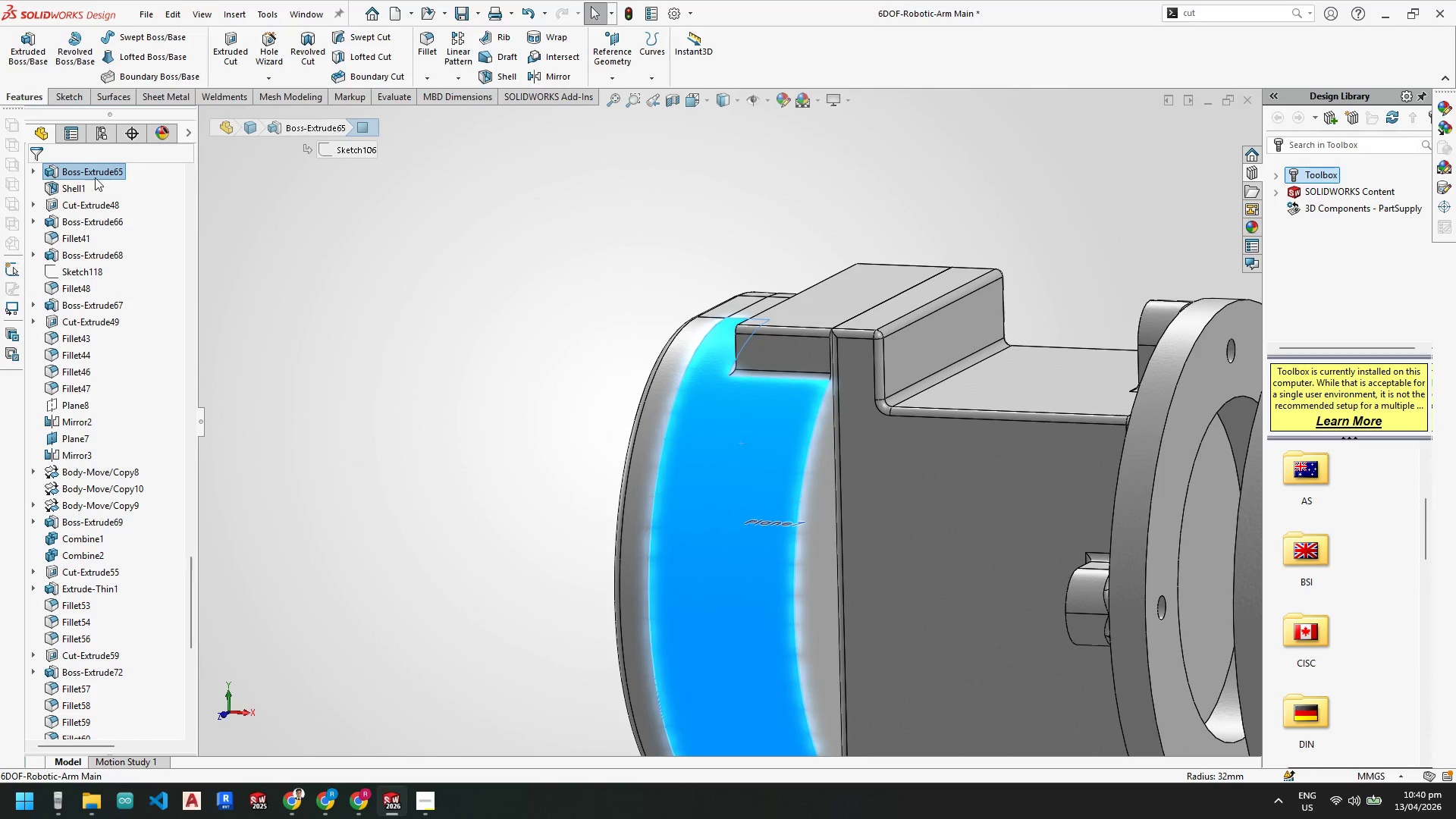 
right_click([95, 174])
 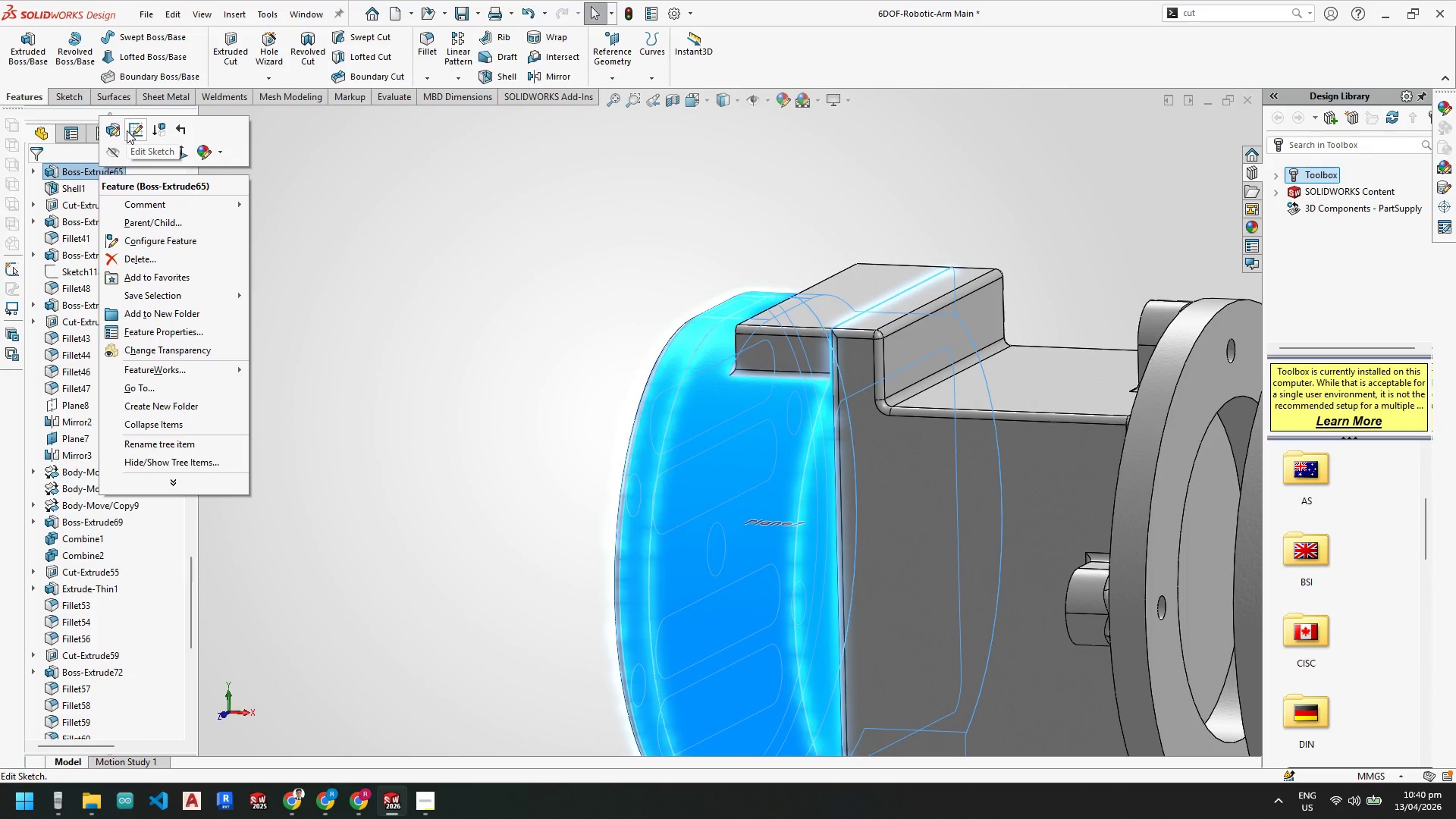 
left_click([121, 131])
 